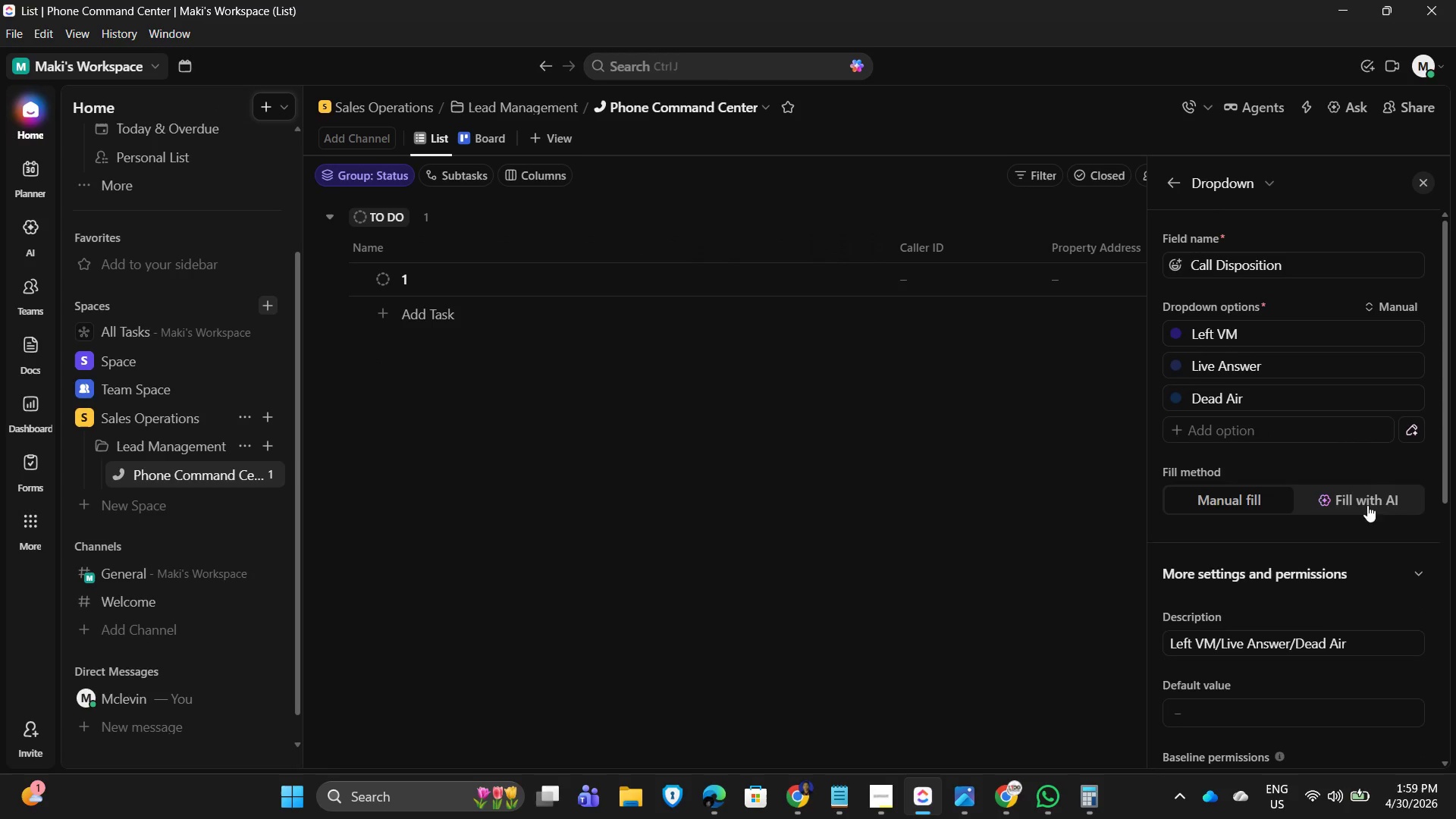 
scroll: coordinate [1381, 680], scroll_direction: down, amount: 8.0
 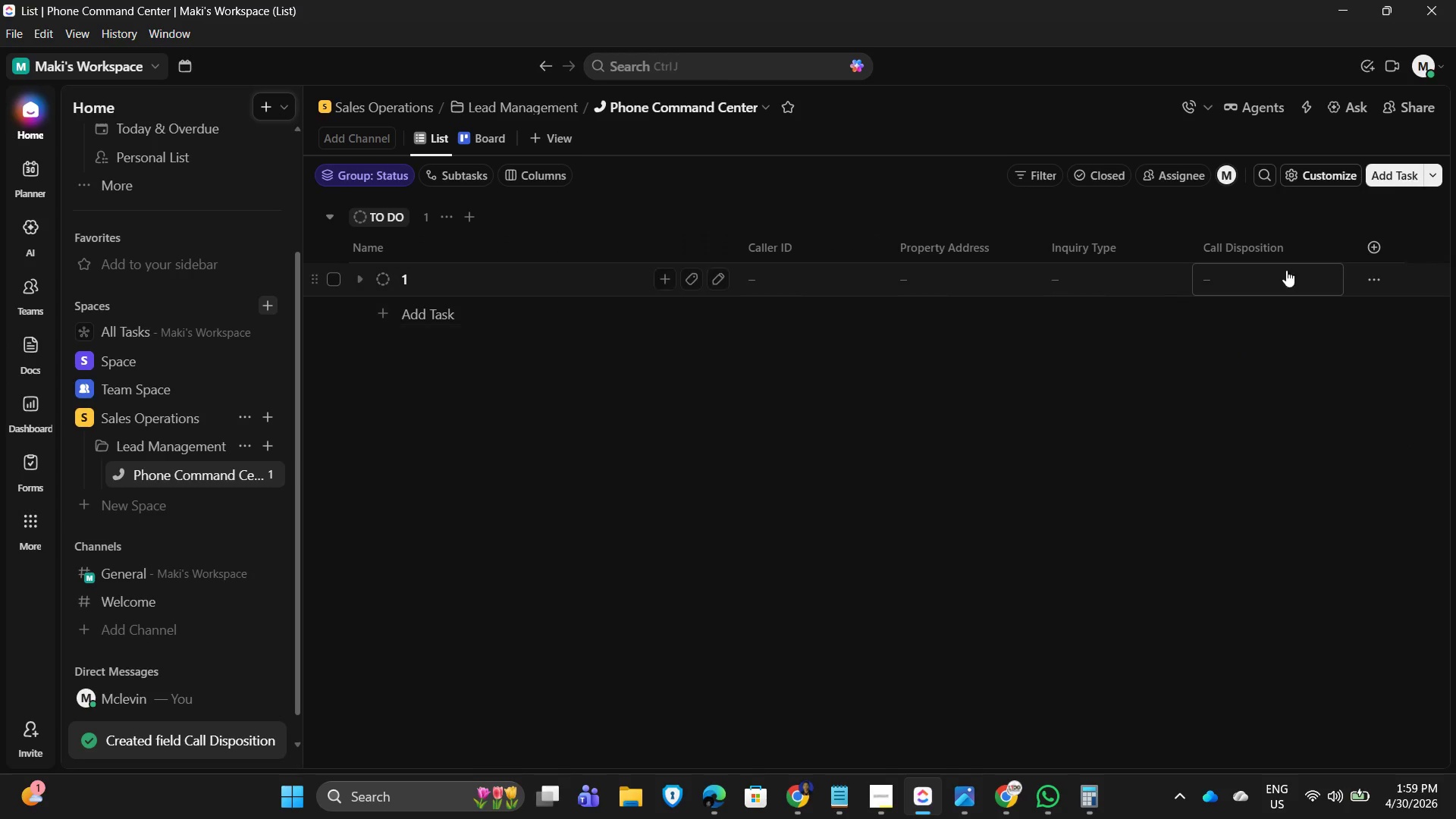 
left_click([1378, 247])
 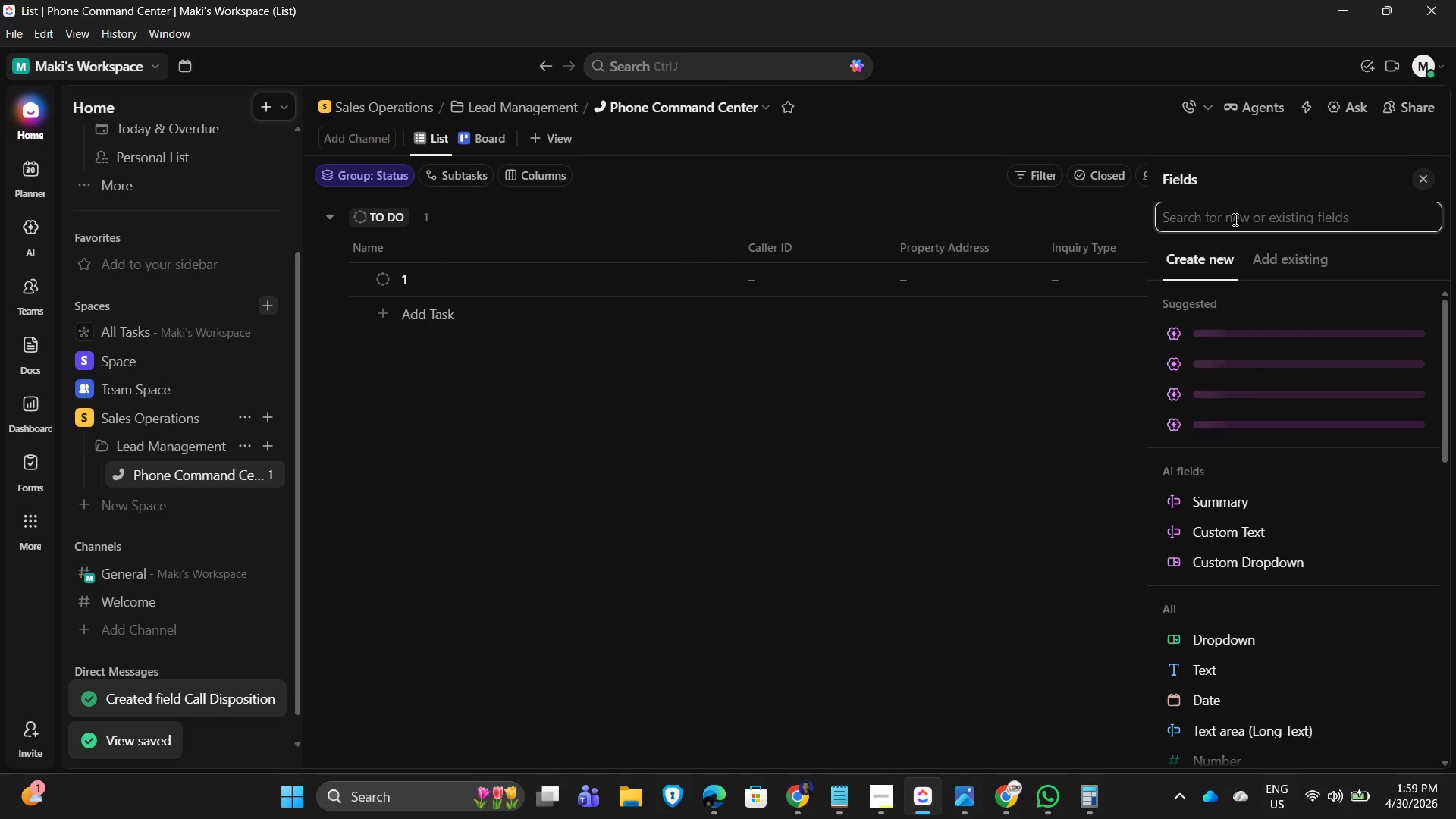 
type(dropdown)
 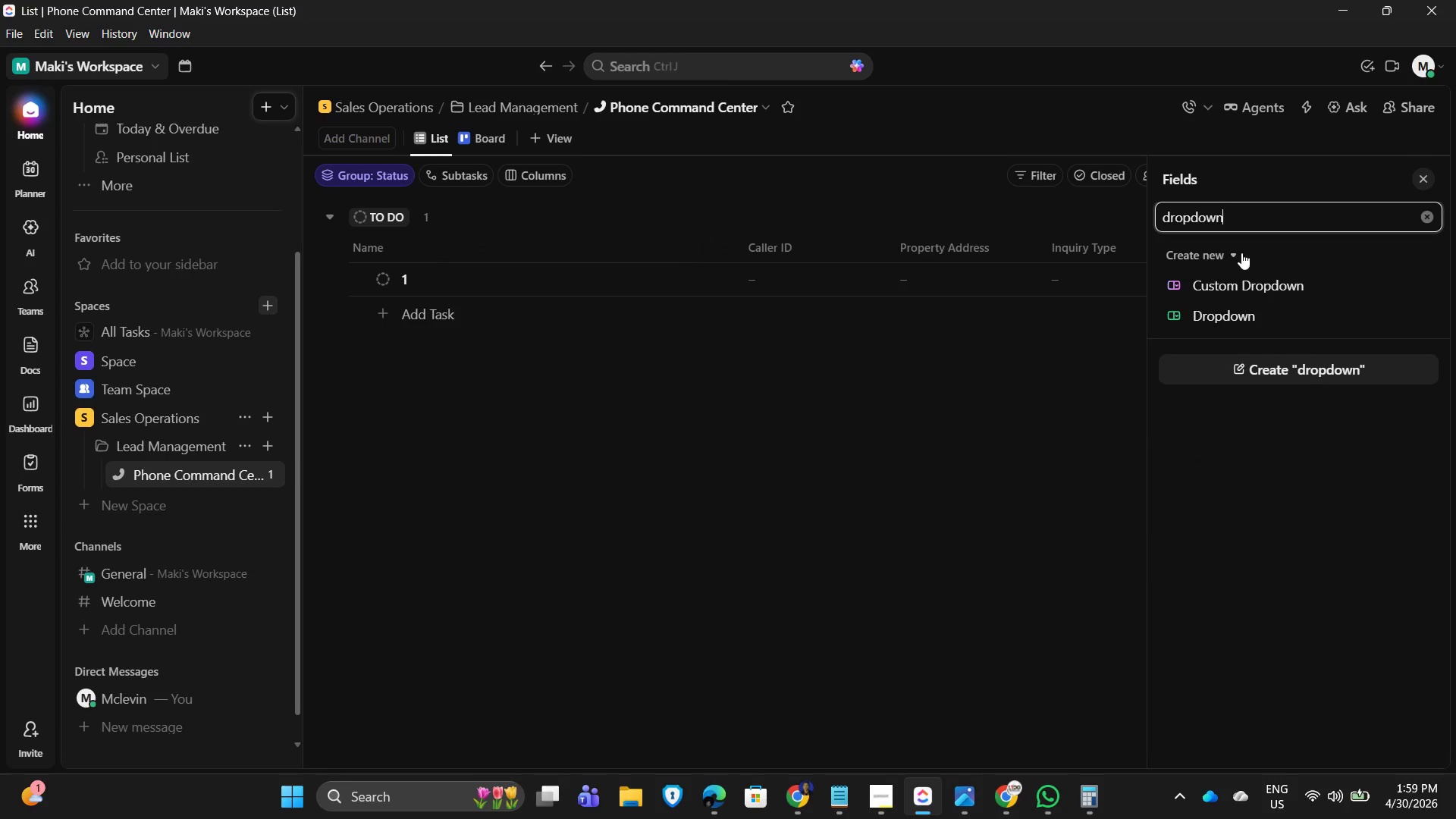 
left_click([1235, 313])
 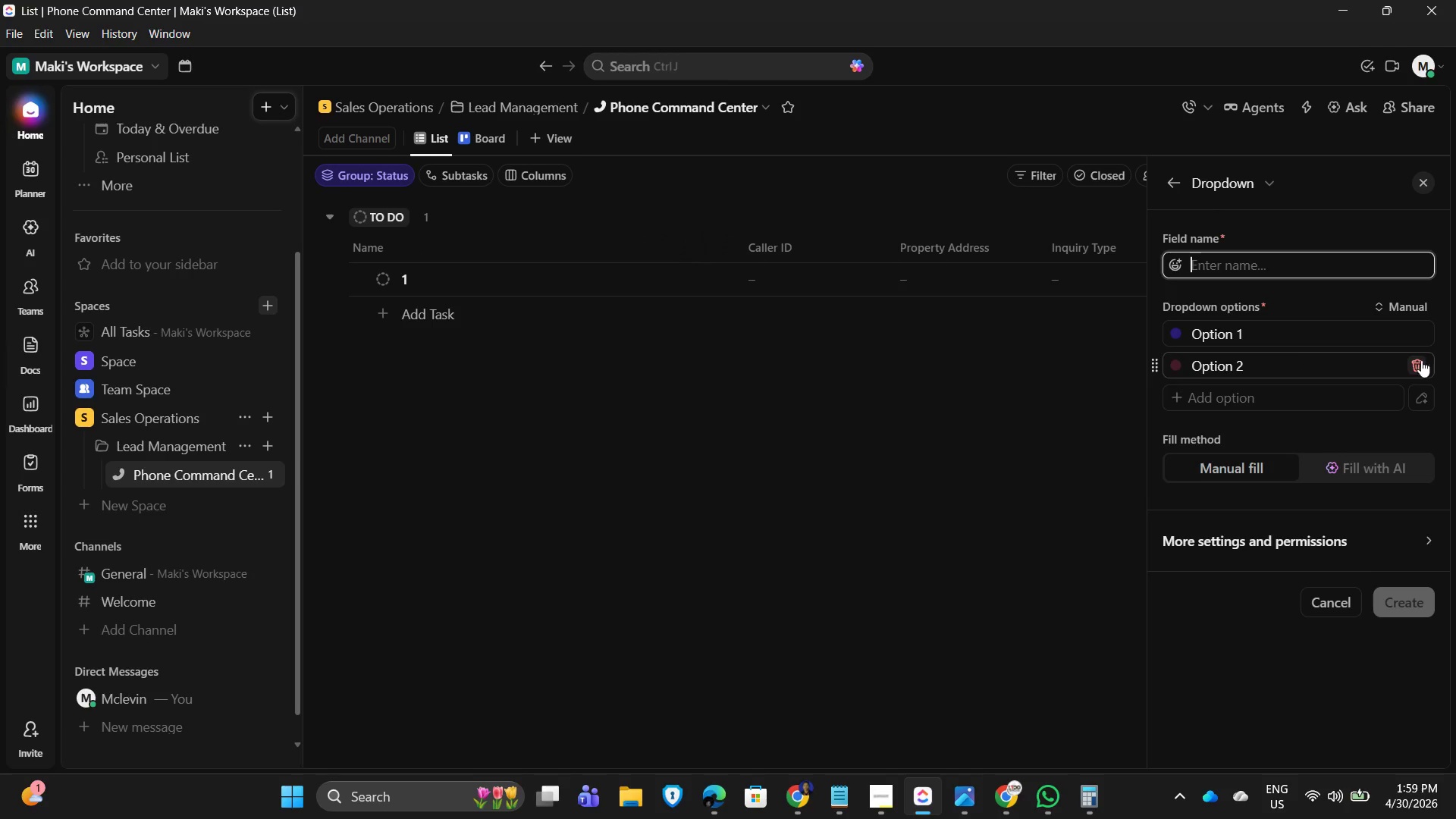 
double_click([1283, 330])
 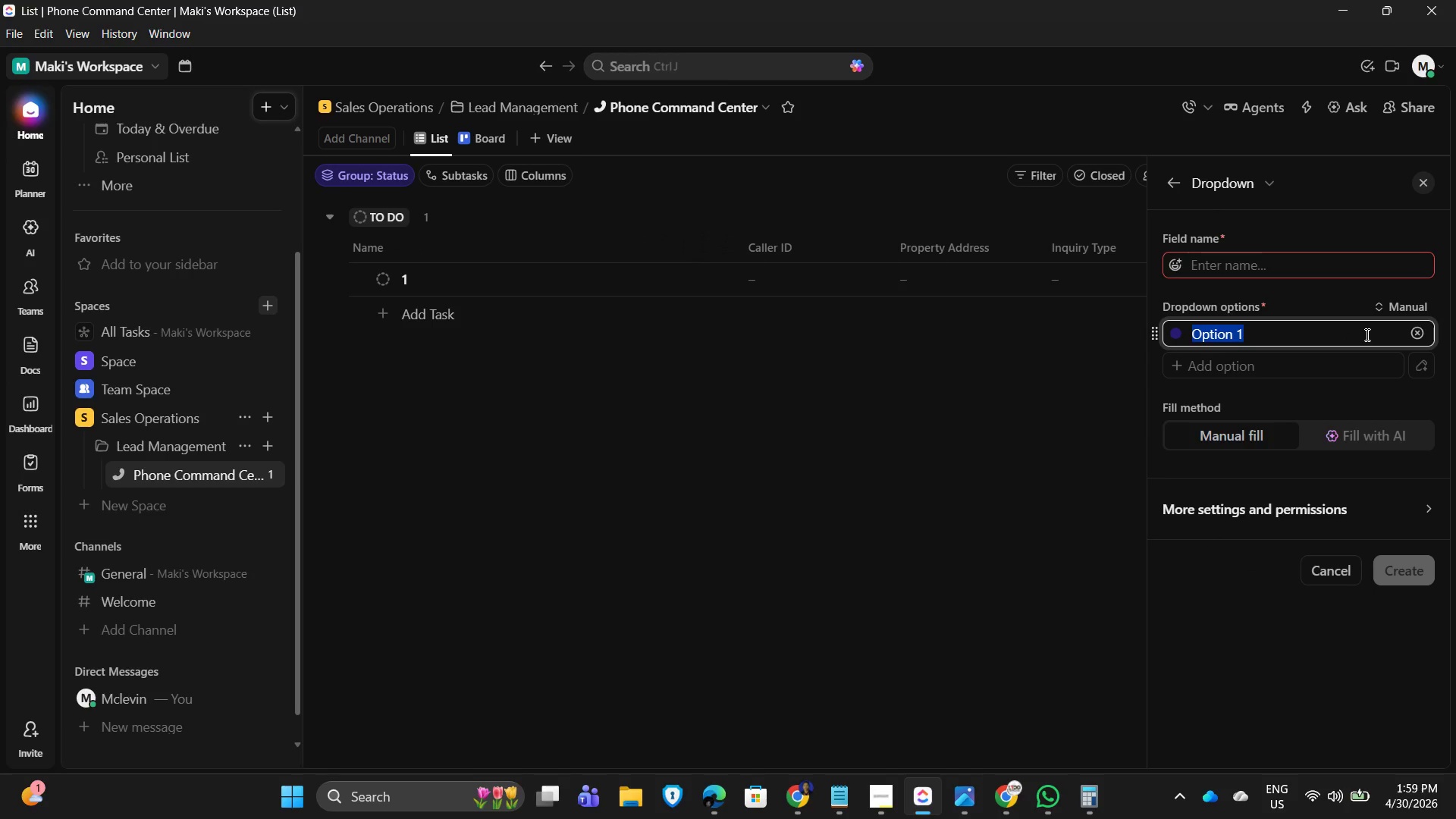 
hold_key(key=ShiftLeft, duration=0.89)
 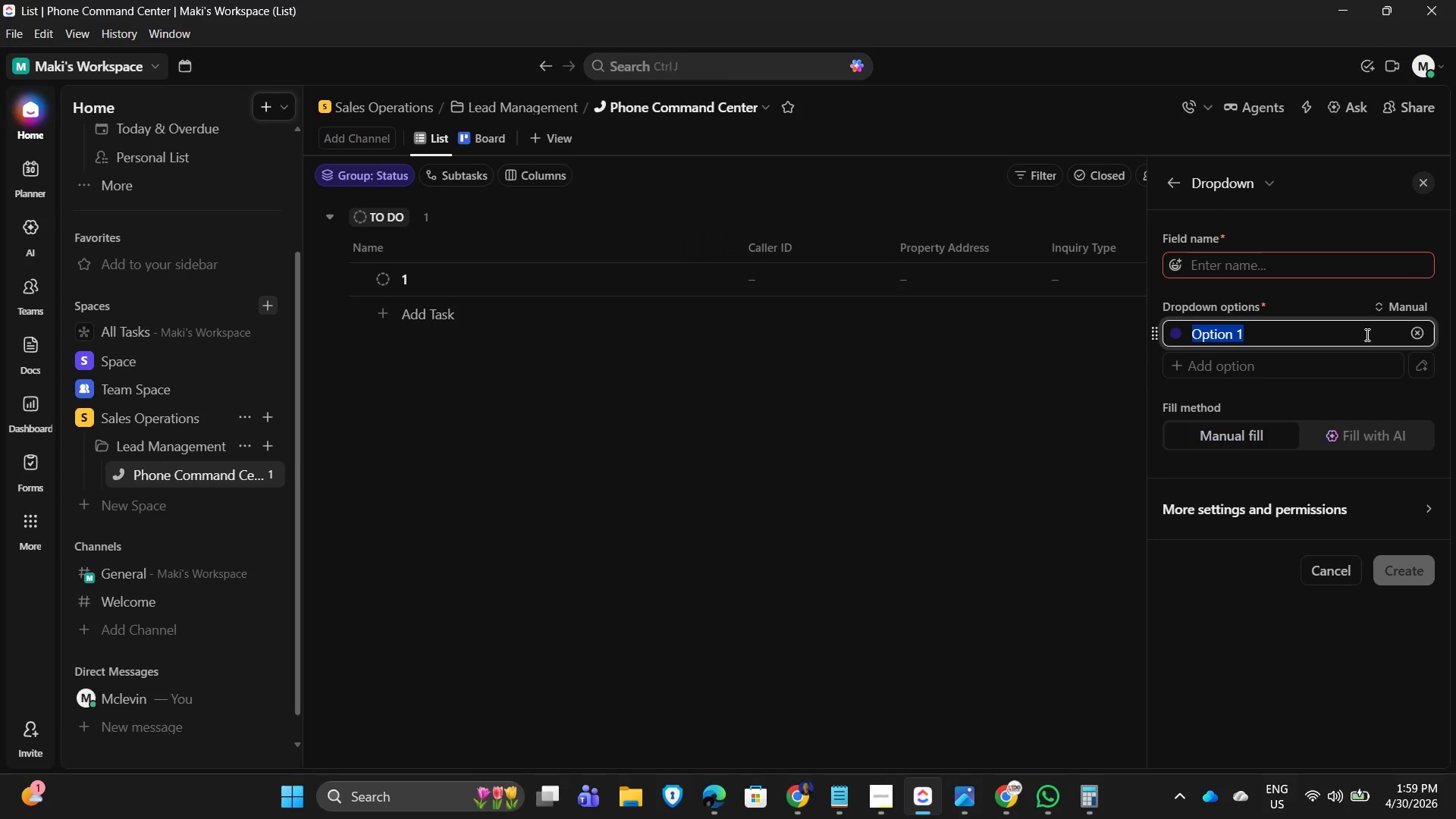 
type(High)
 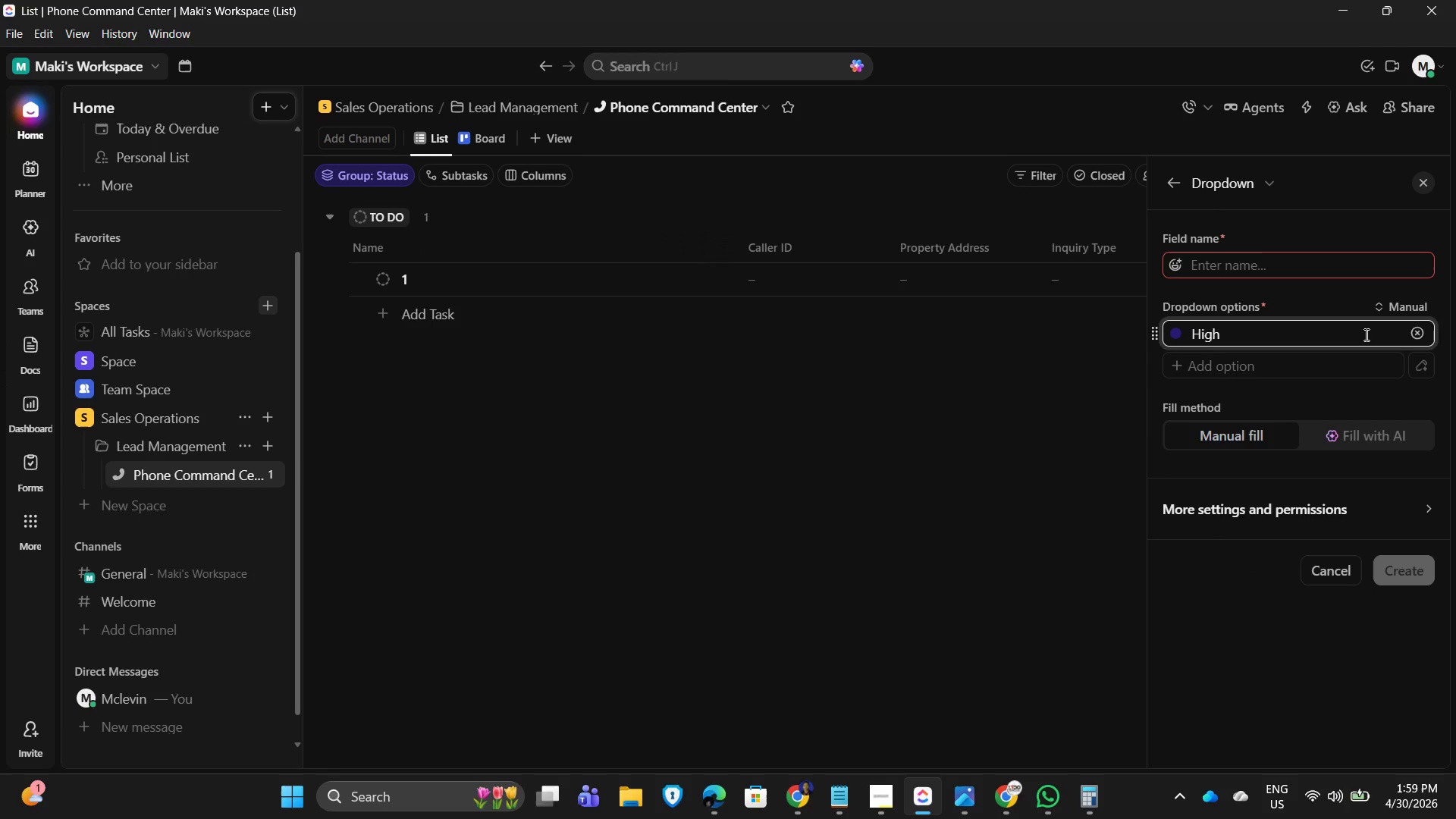 
key(Backspace)
 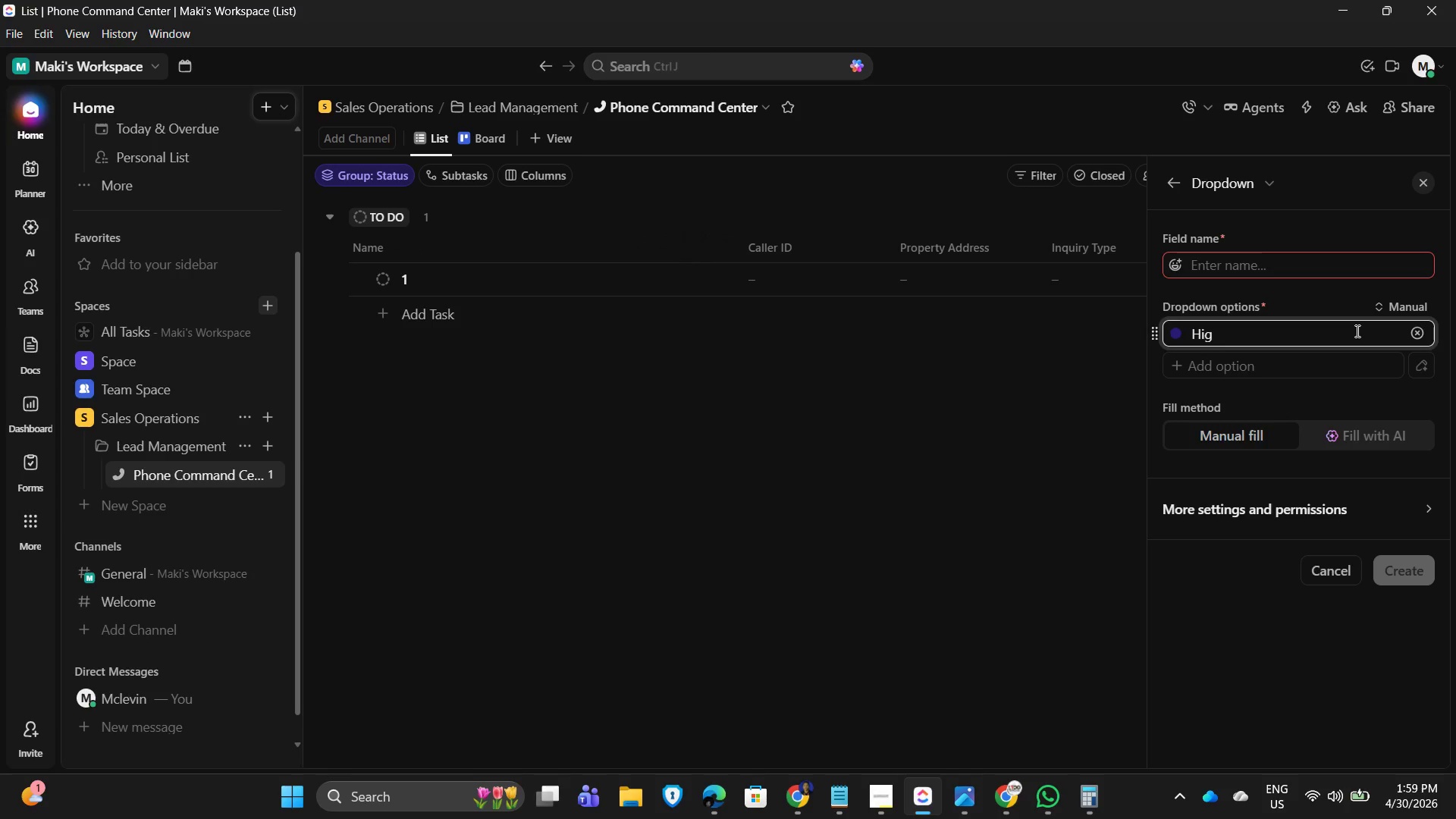 
key(Backspace)
 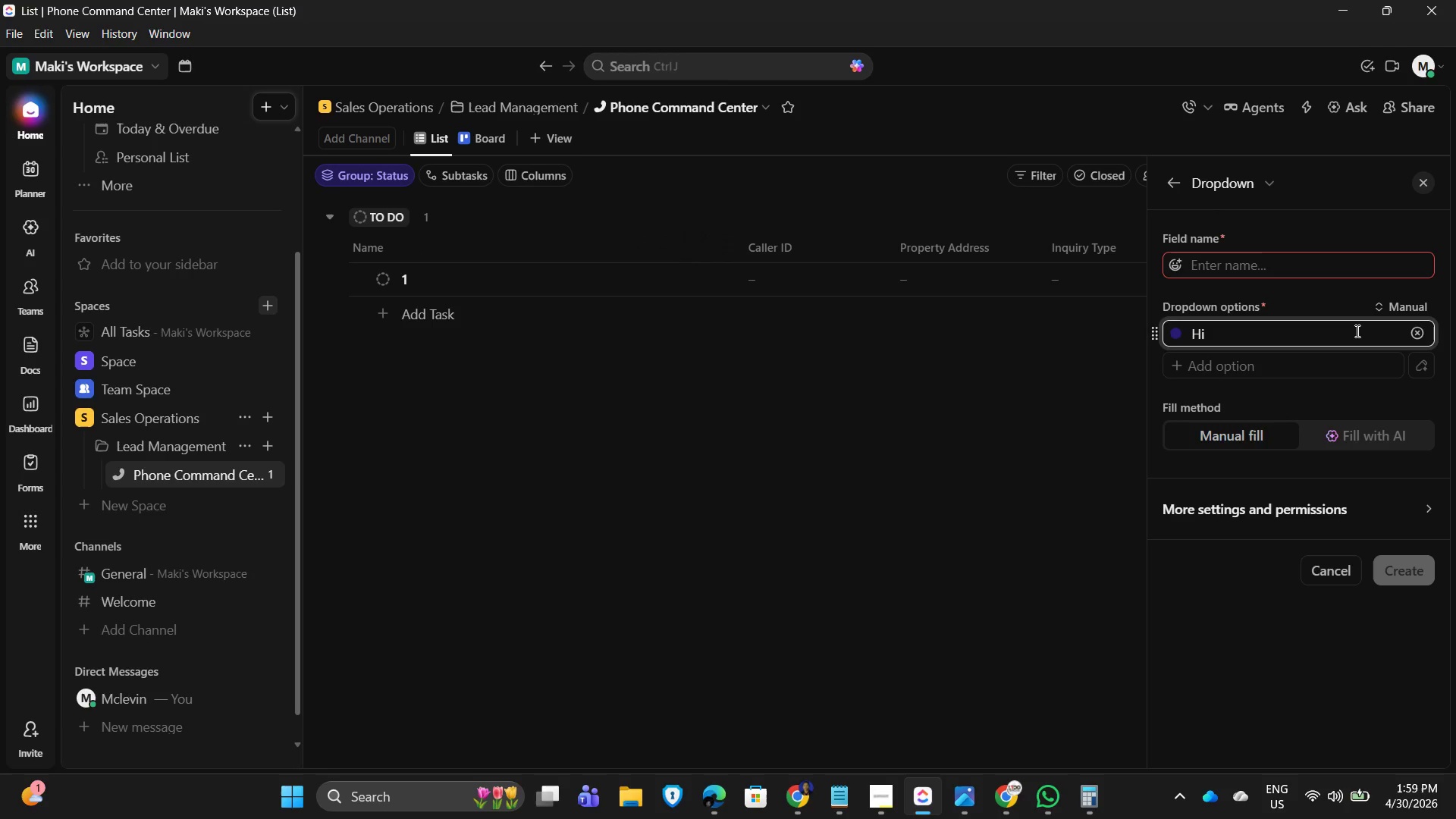 
key(Backspace)
 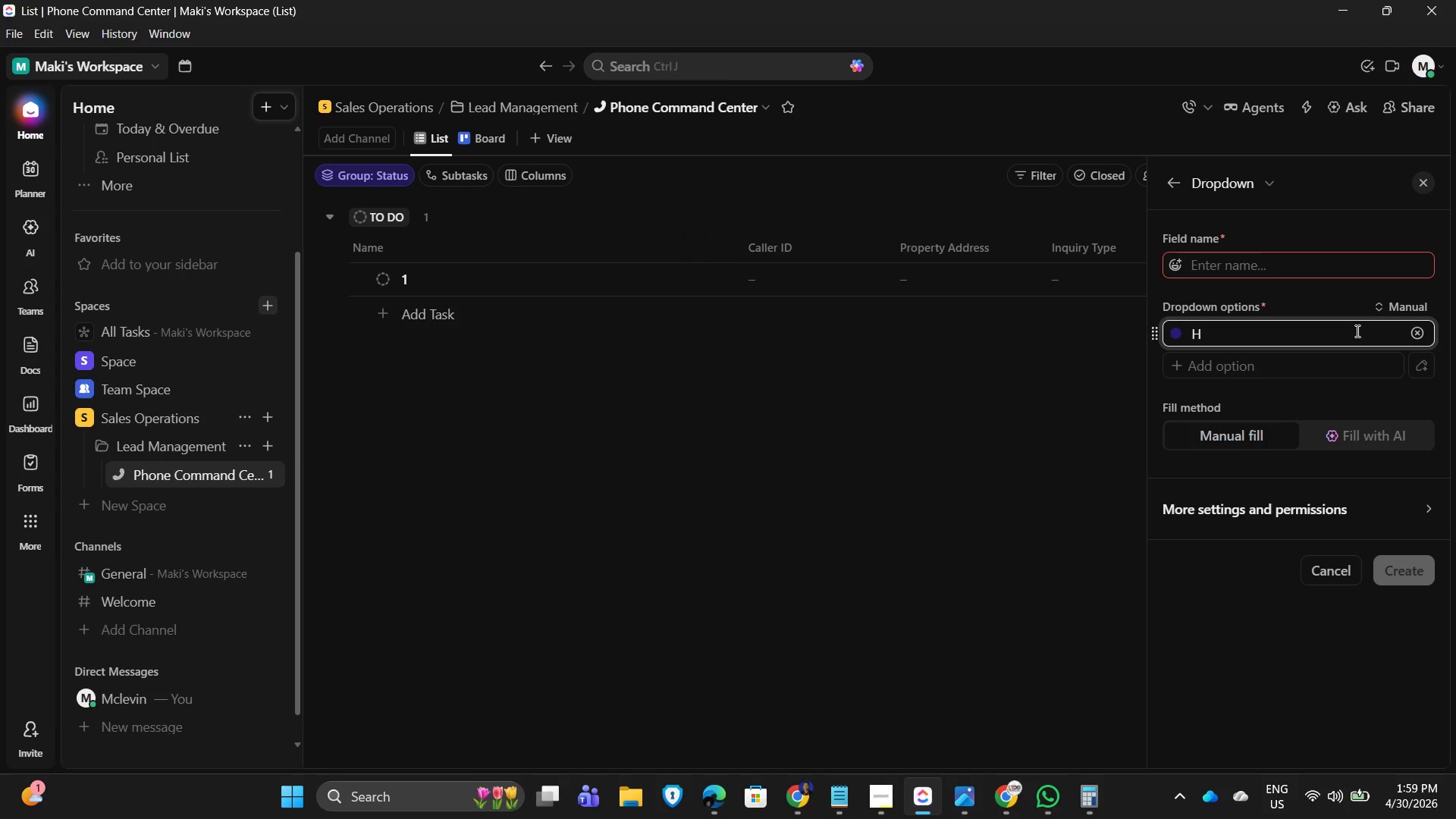 
key(Backspace)
 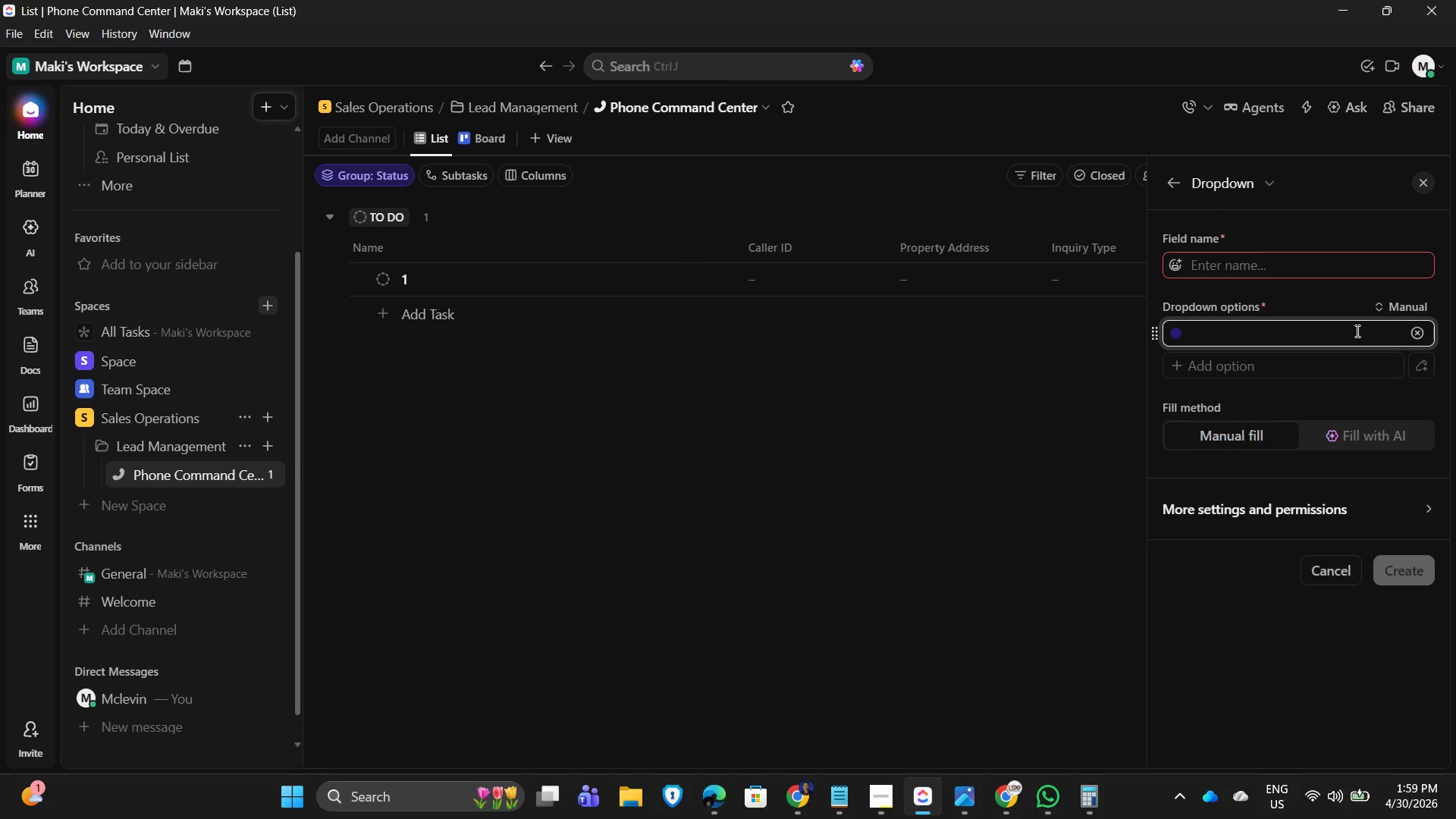 
key(Backspace)
 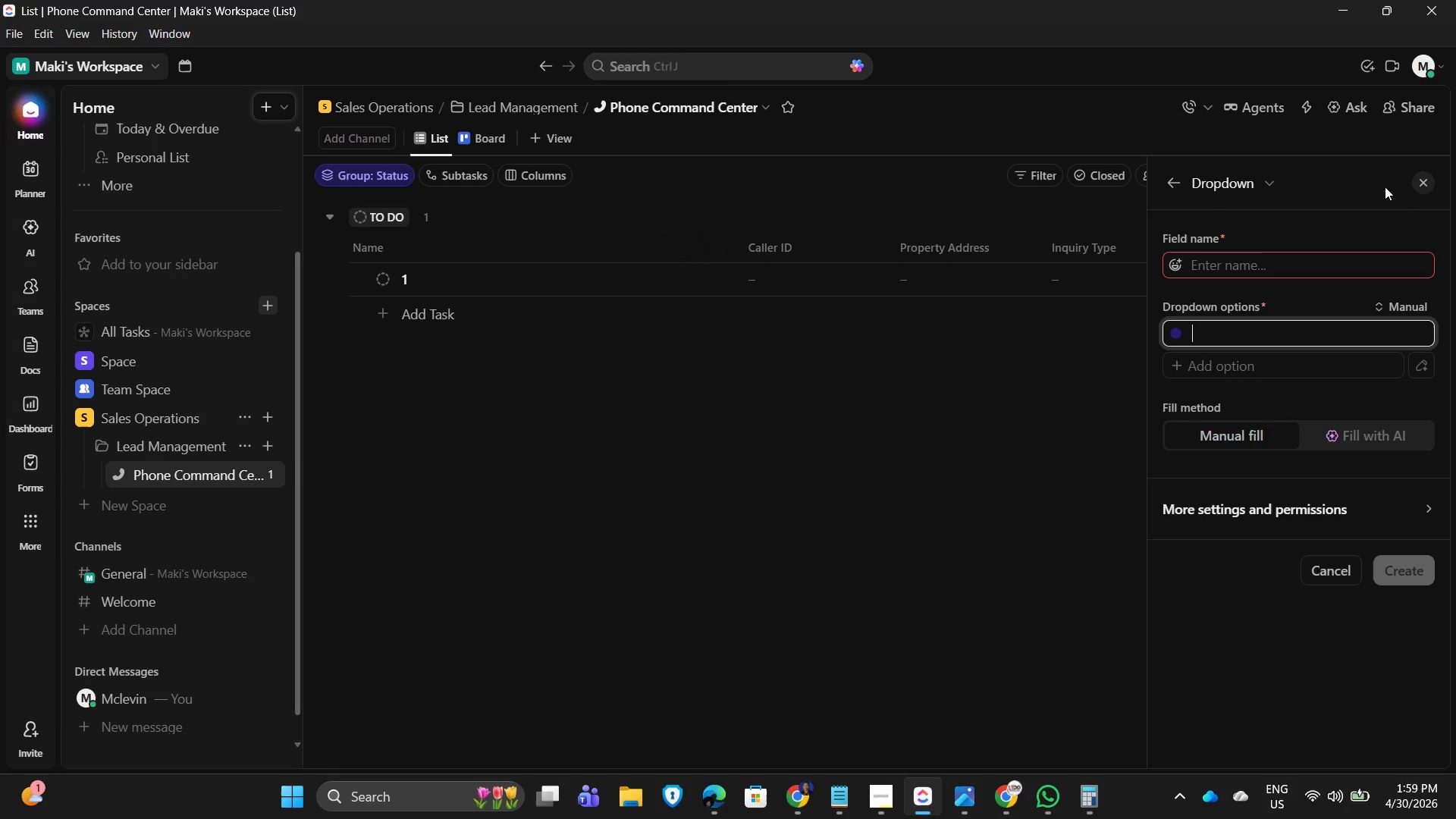 
left_click([1430, 175])
 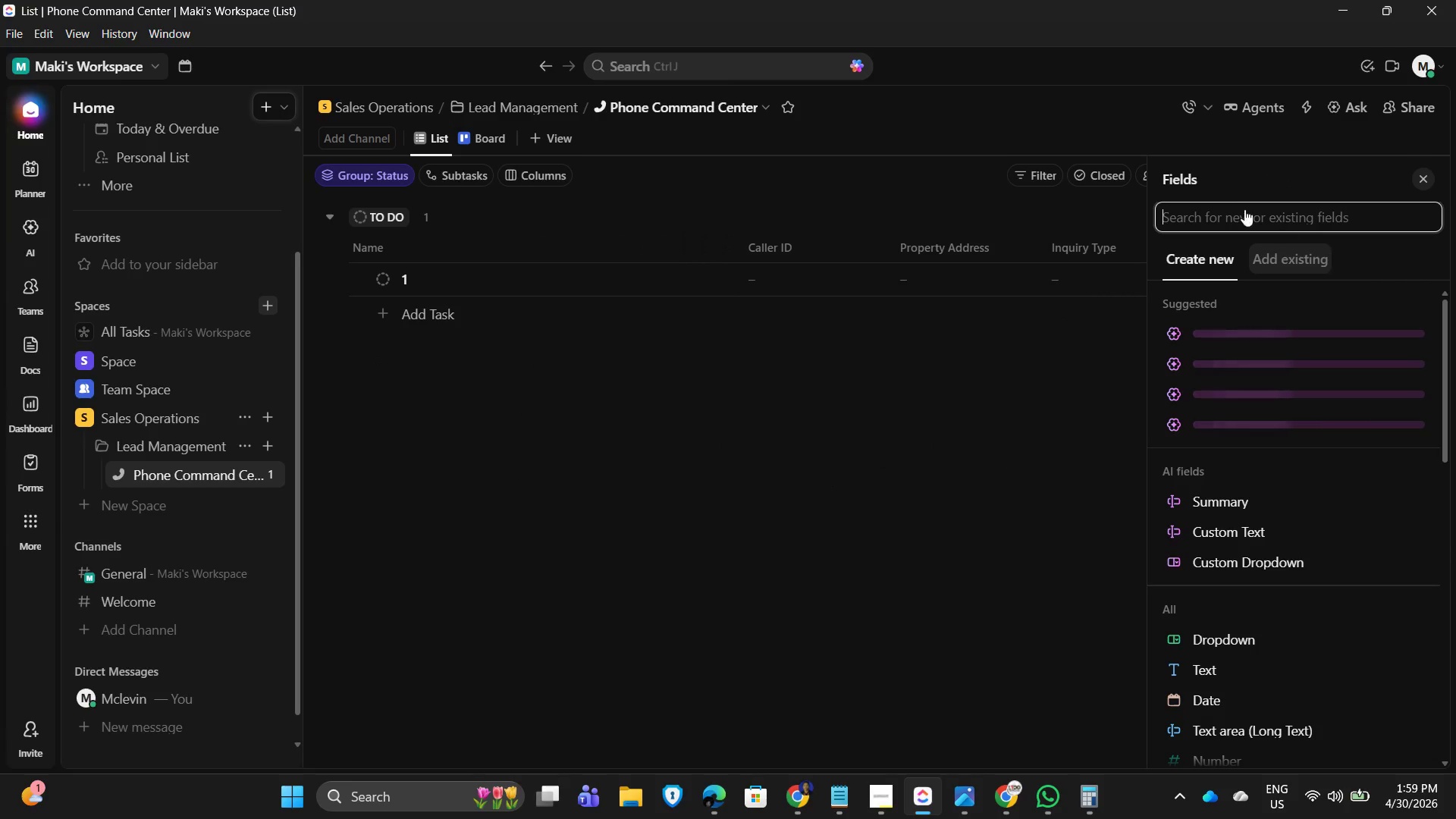 
type(prio)
 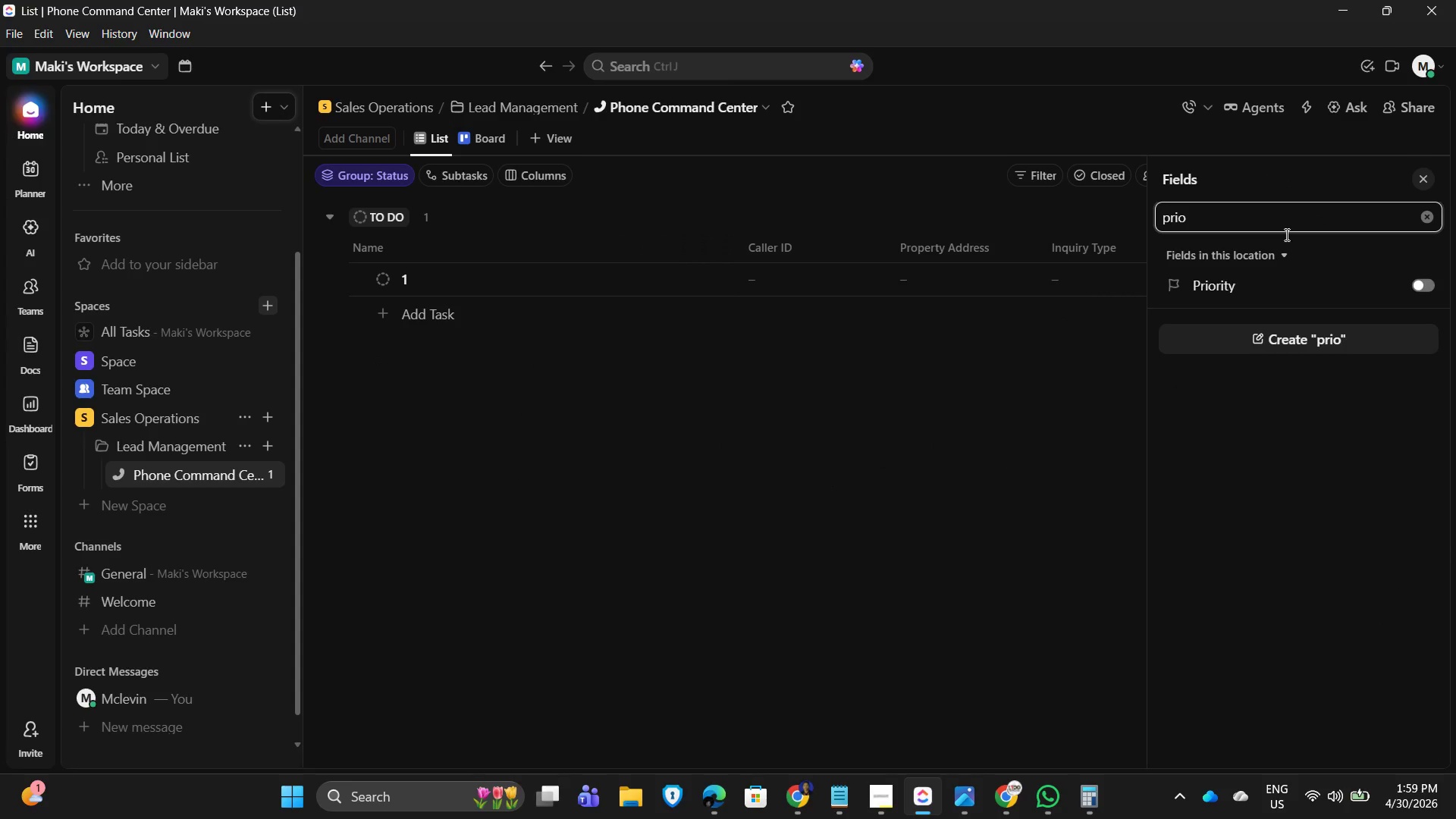 
left_click([1418, 292])
 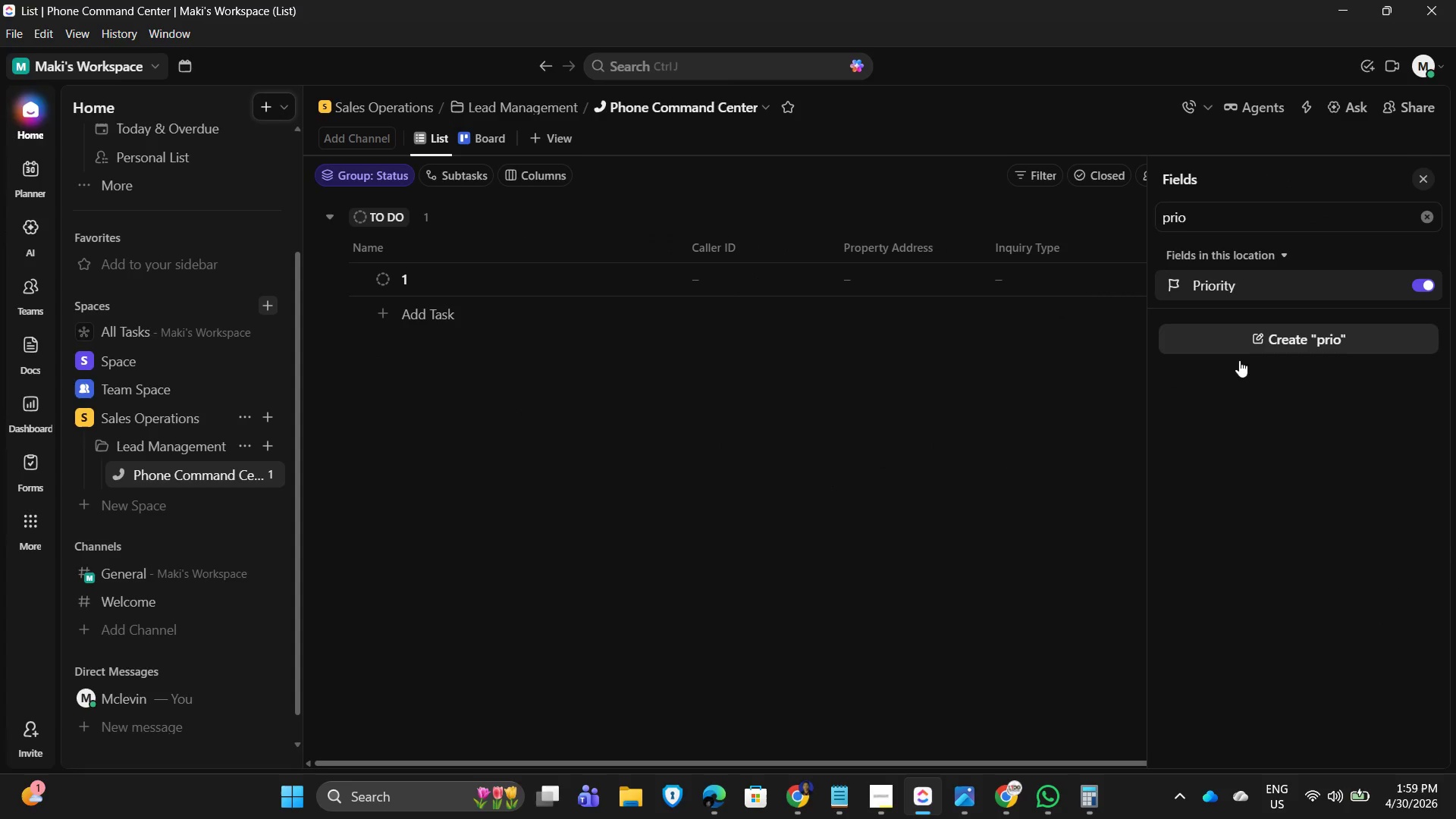 
left_click([1072, 400])
 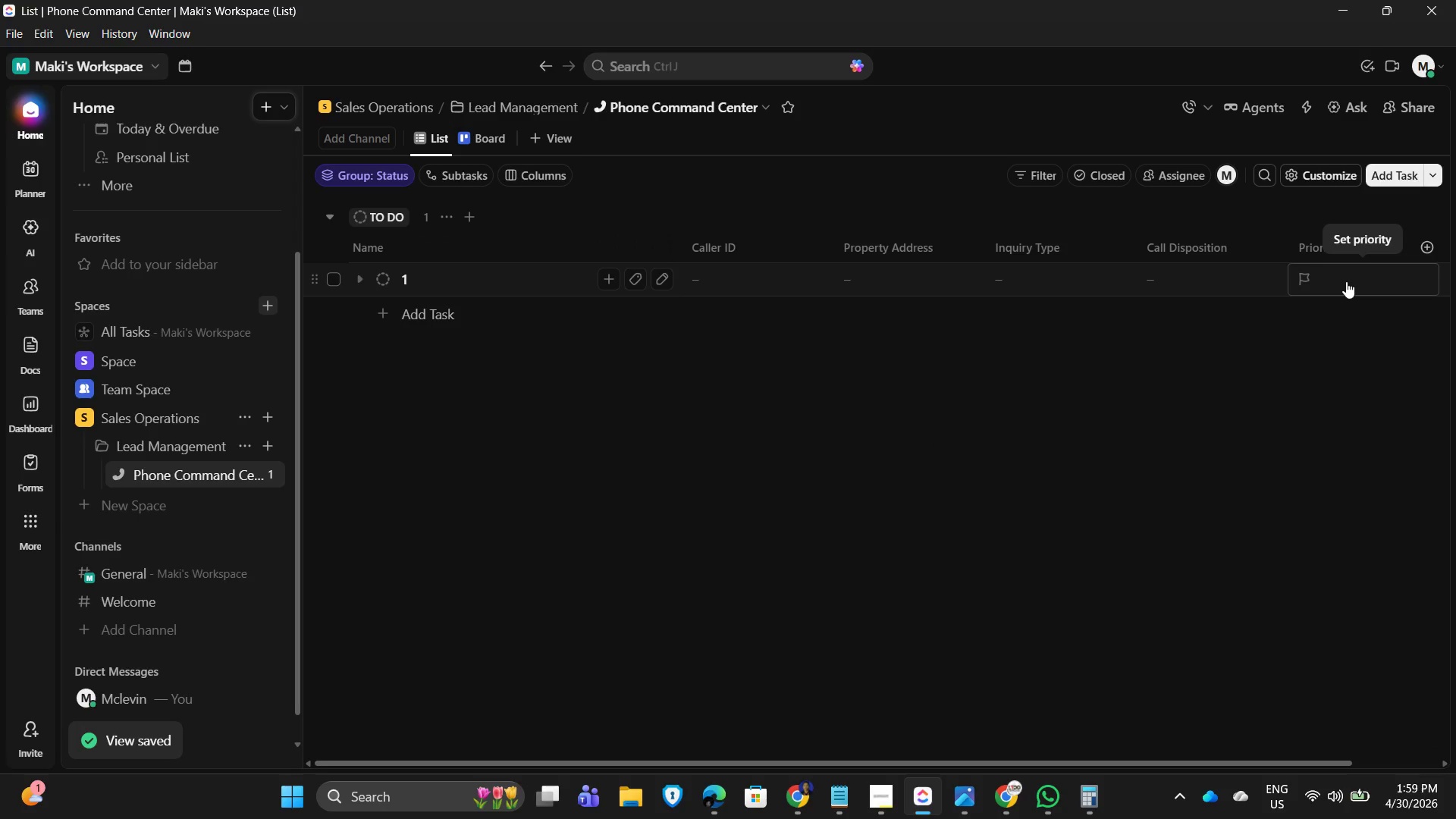 
left_click([1346, 281])
 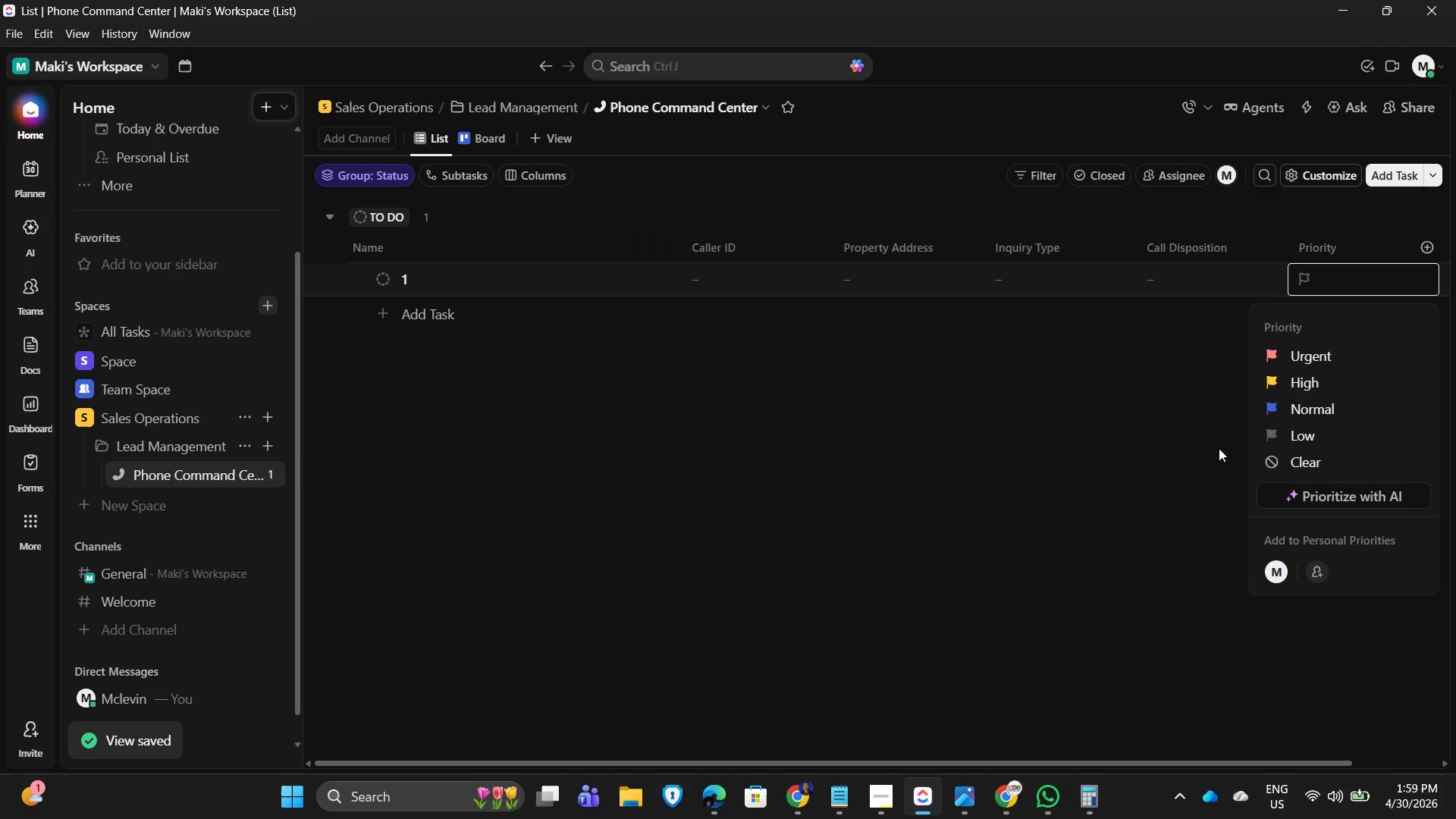 
left_click_drag(start_coordinate=[1043, 477], to_coordinate=[1051, 477])
 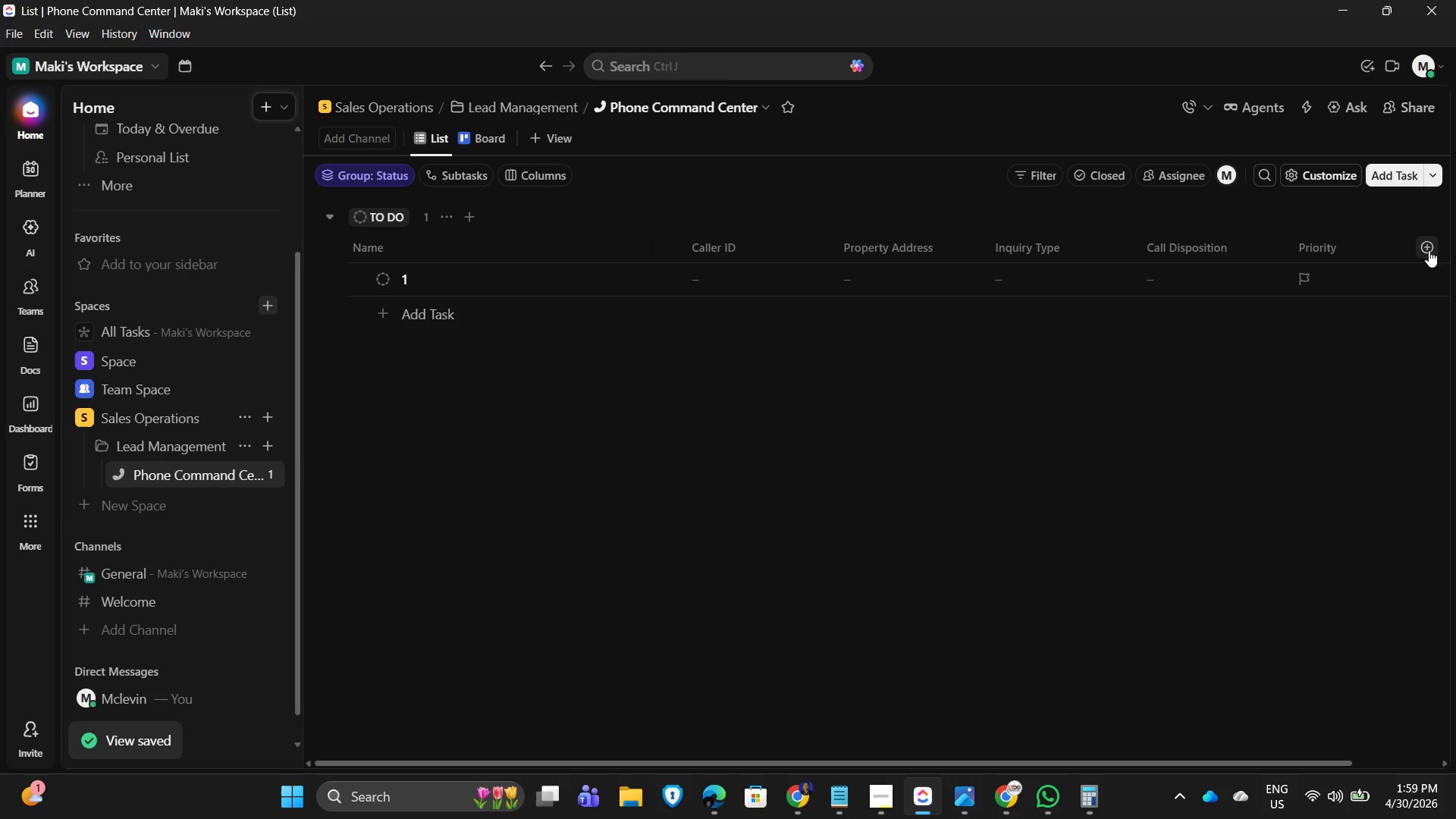 
left_click([1432, 236])
 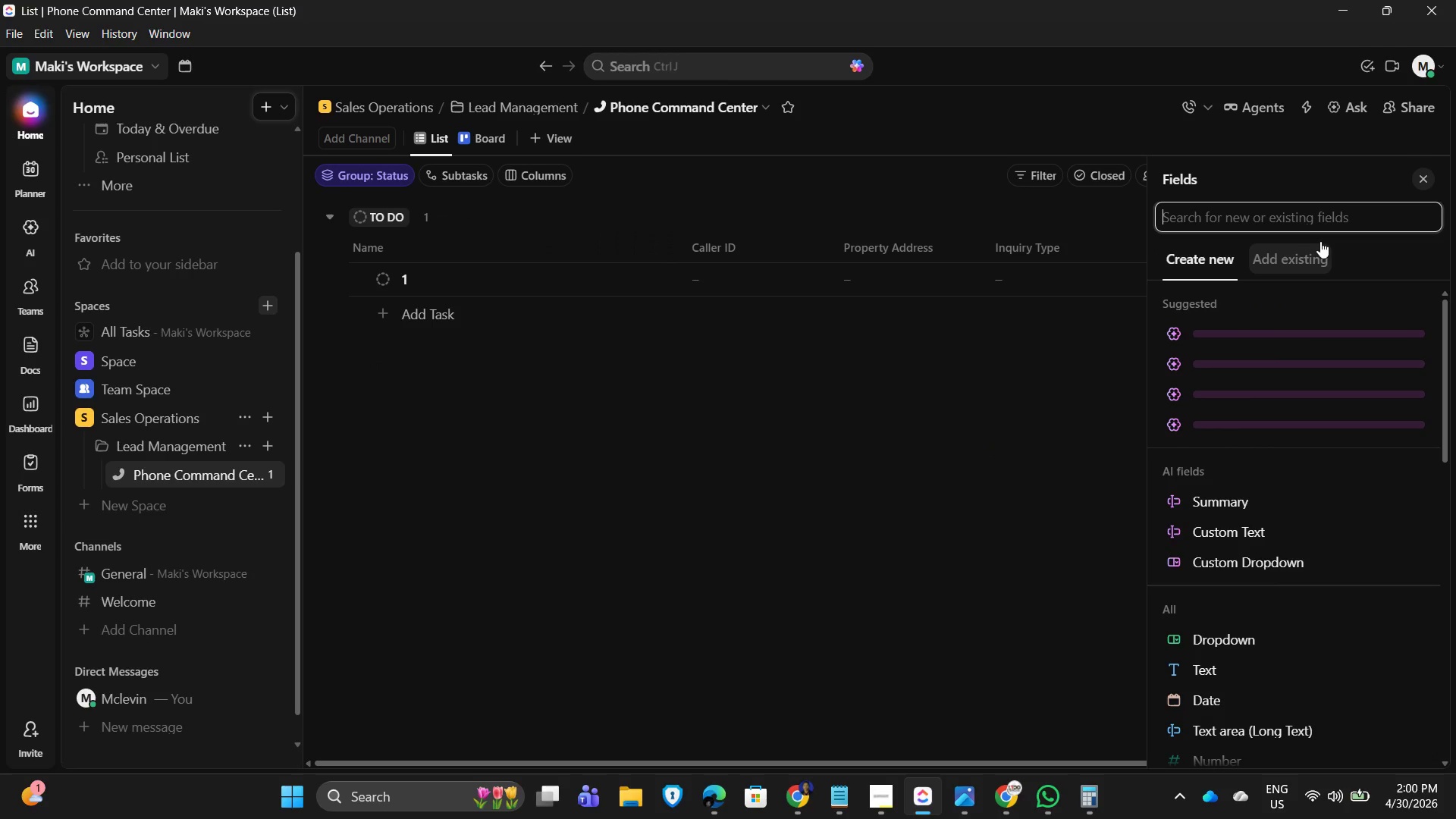 
wait(7.94)
 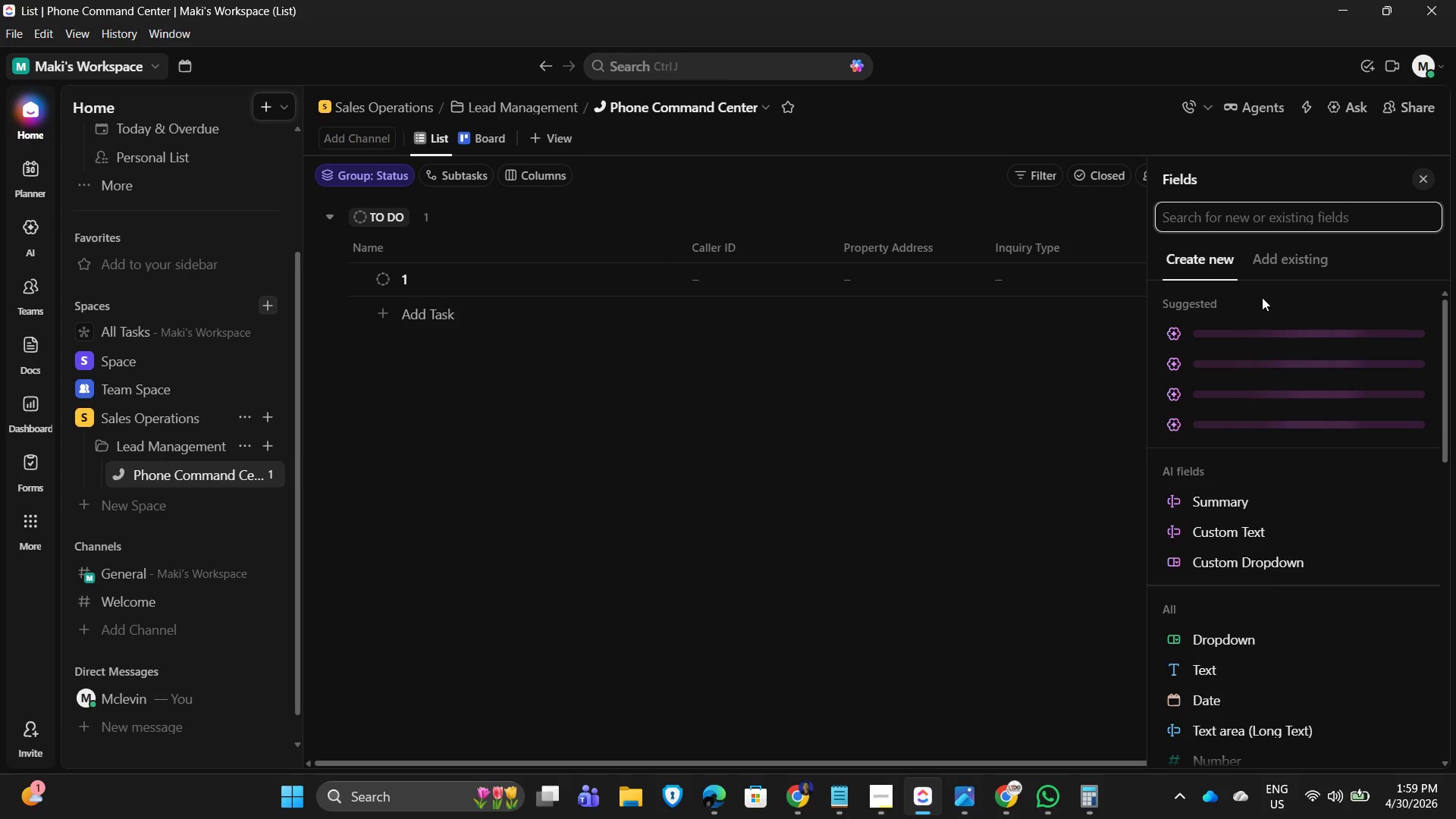 
type(peo)
 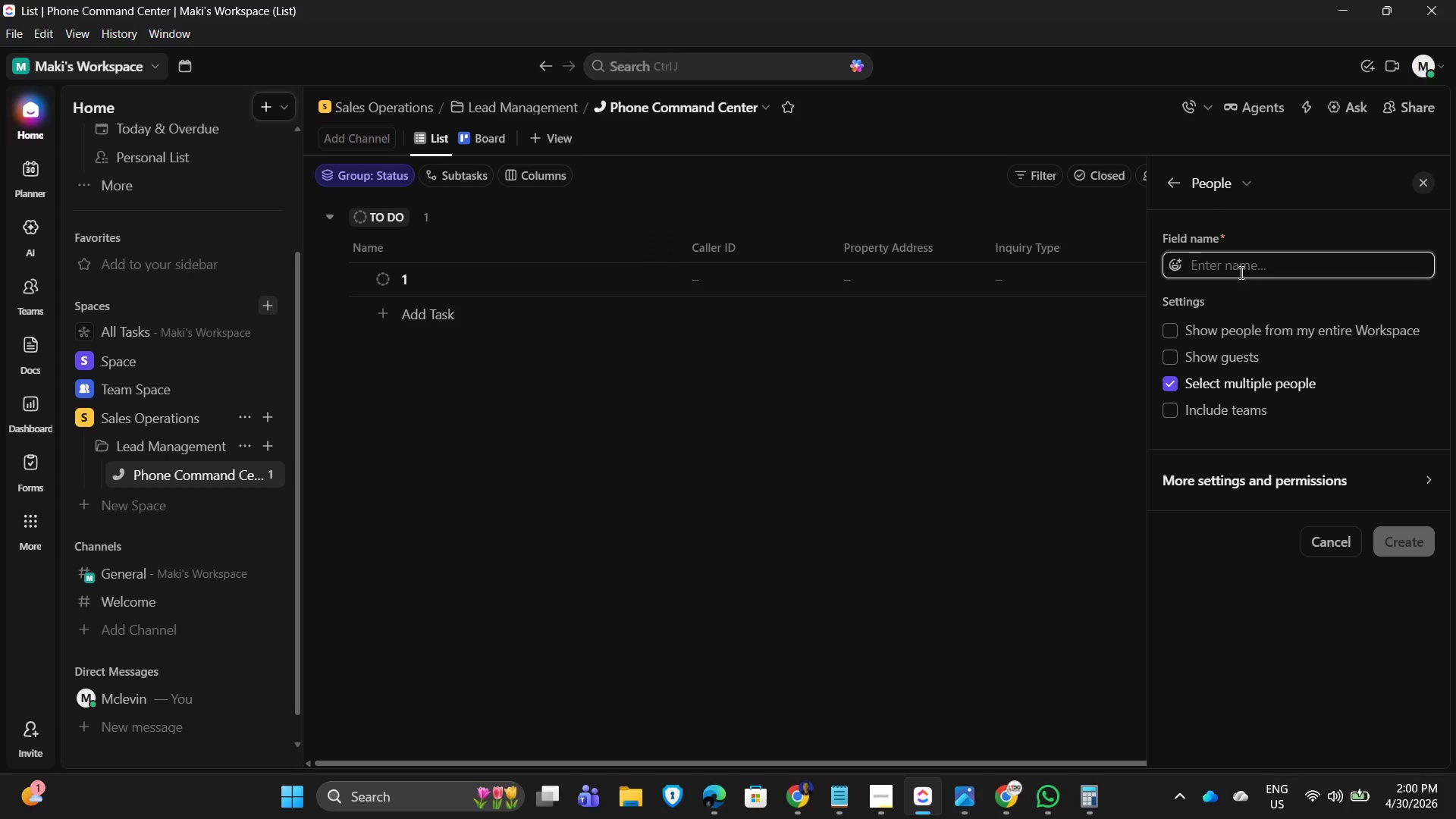 
wait(14.72)
 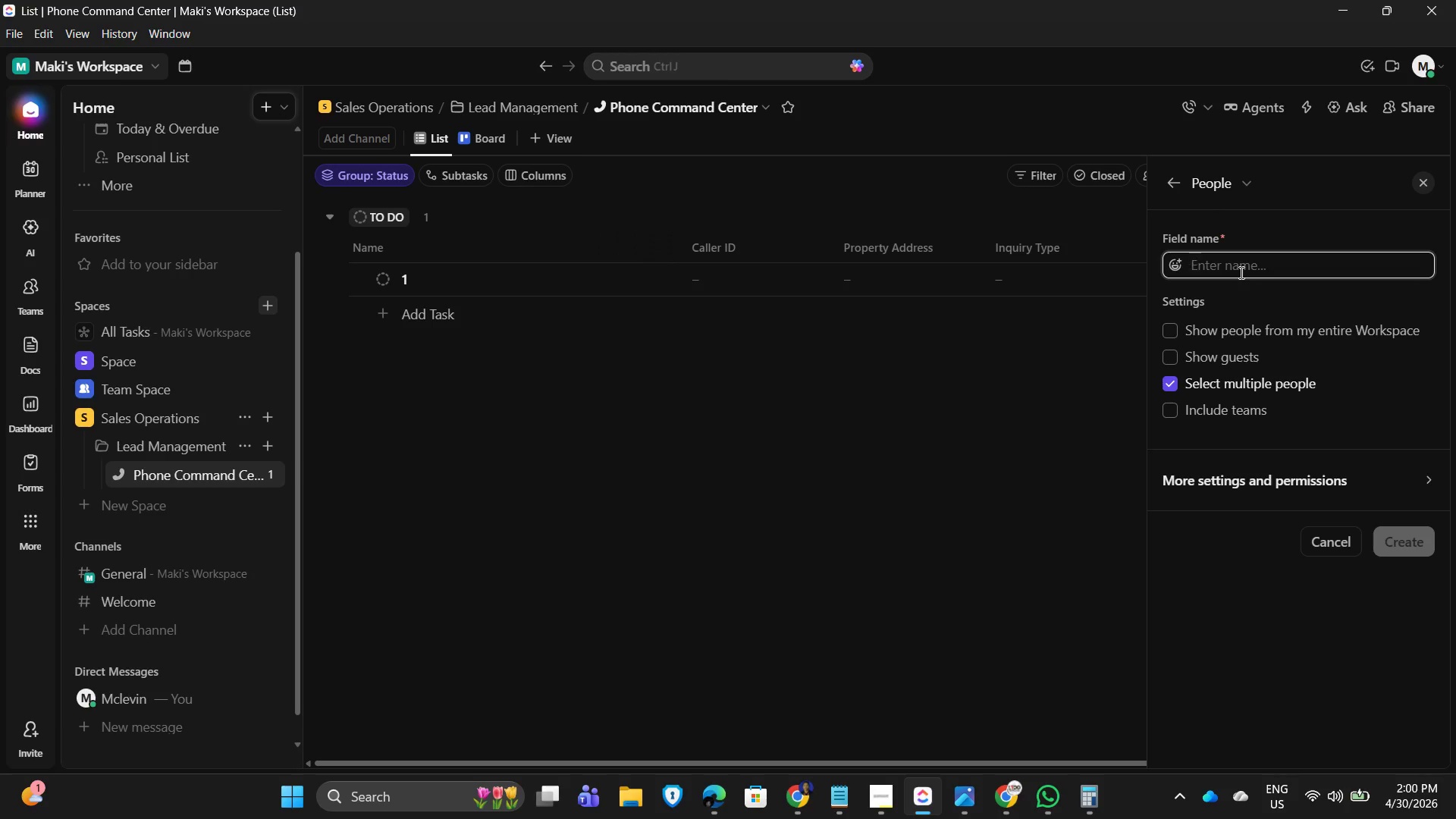 
type(peop)
 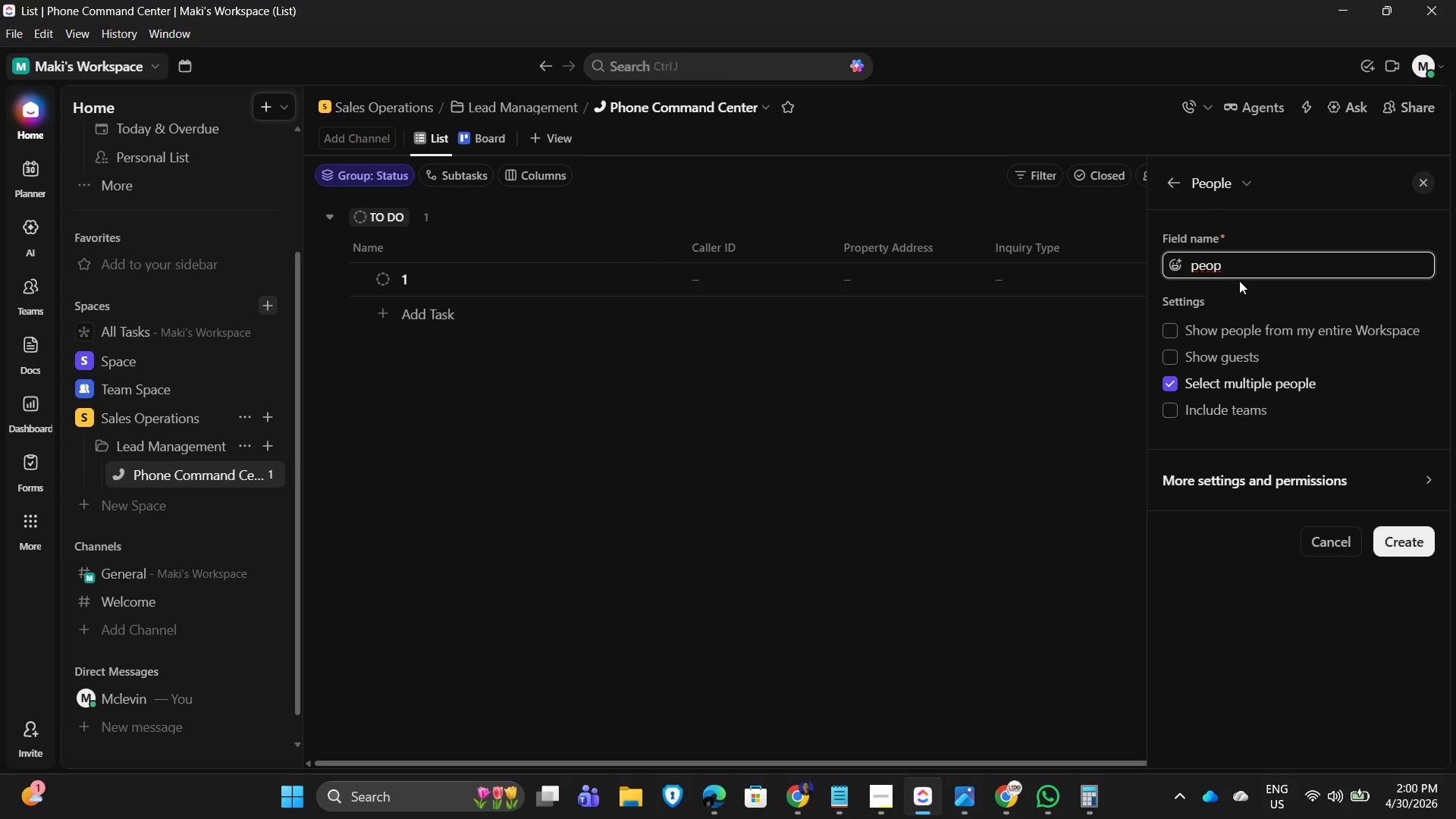 
hold_key(key=Backspace, duration=0.89)
 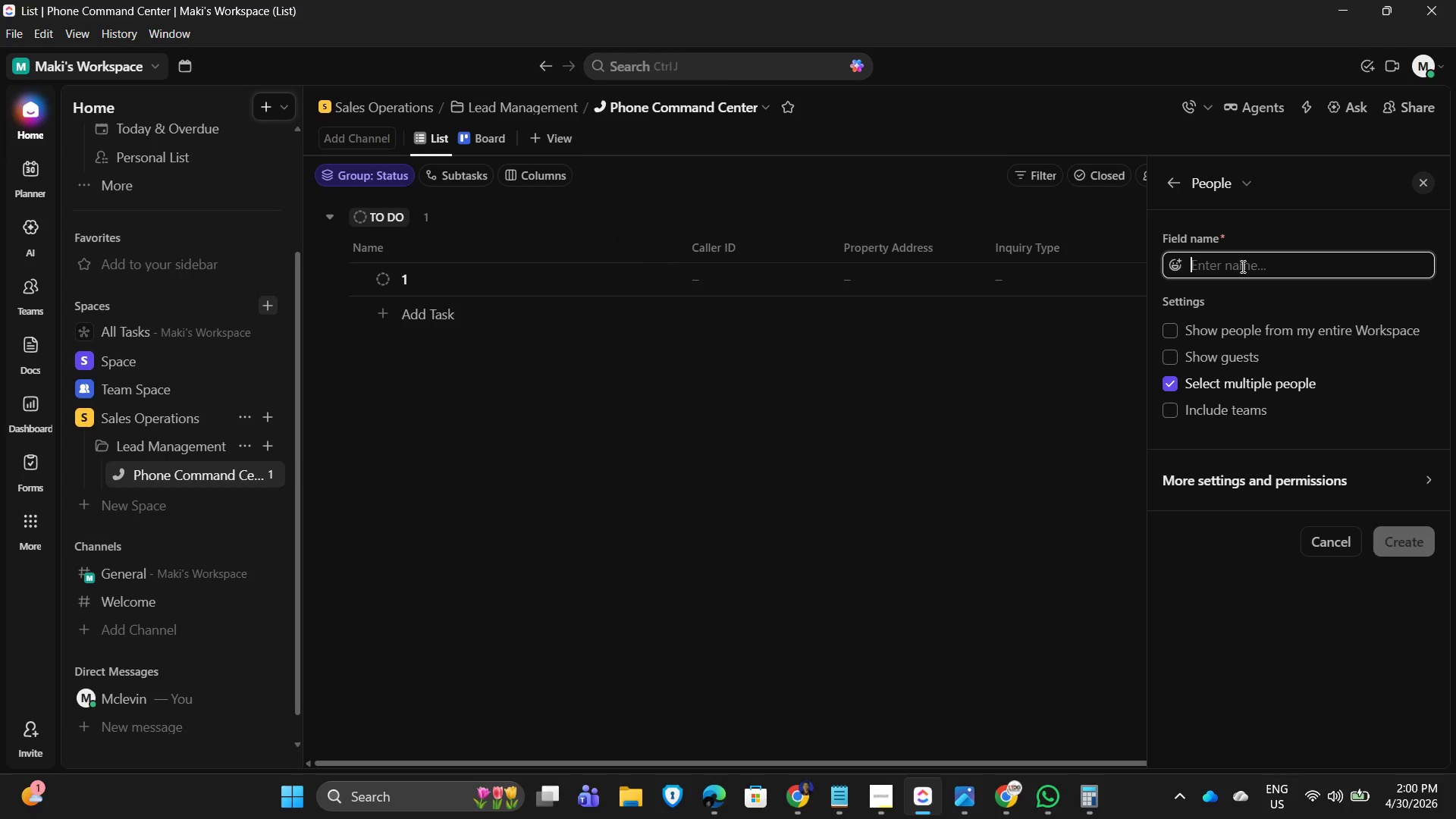 
type(Assigned Agent)
 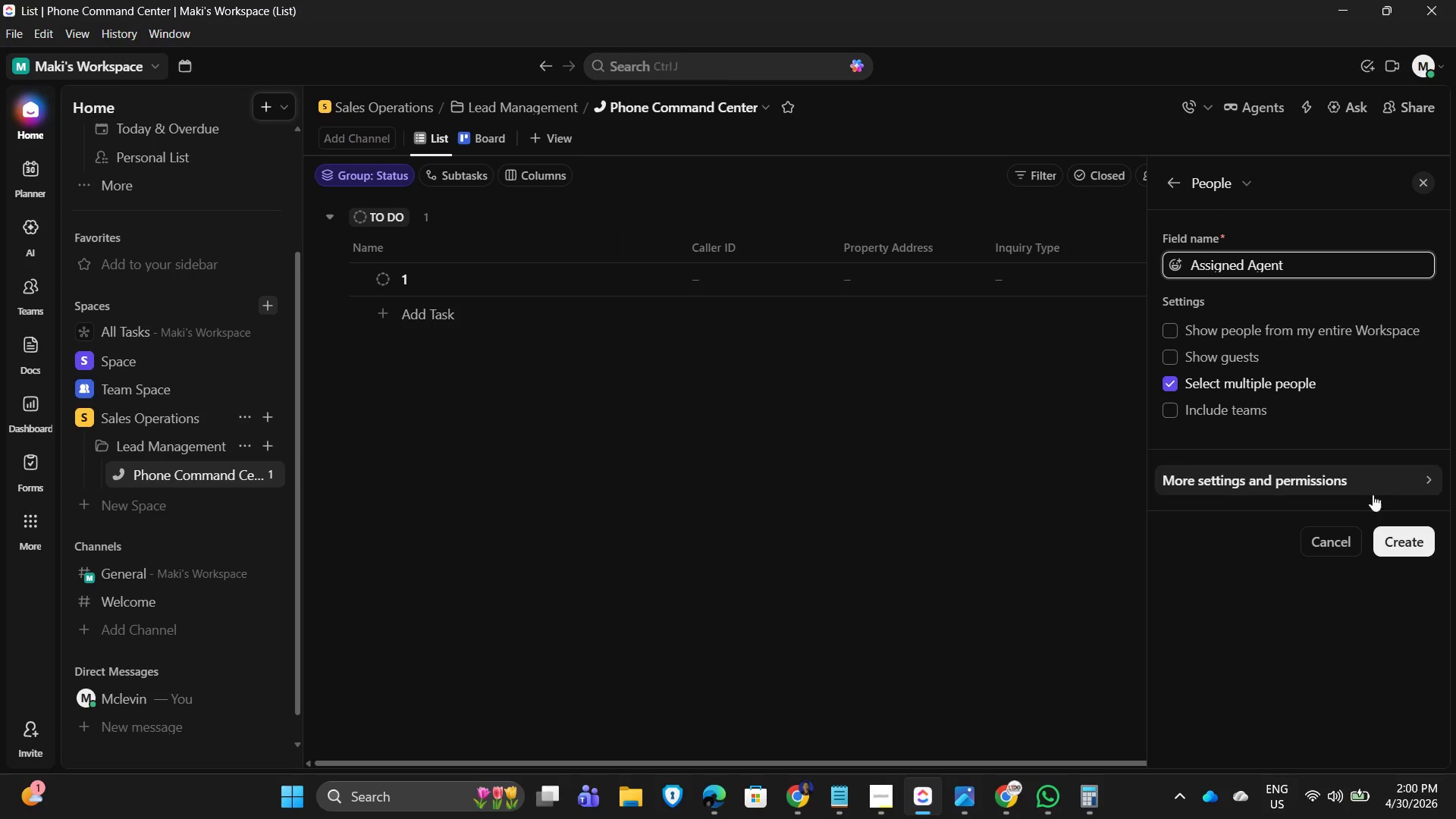 
wait(5.06)
 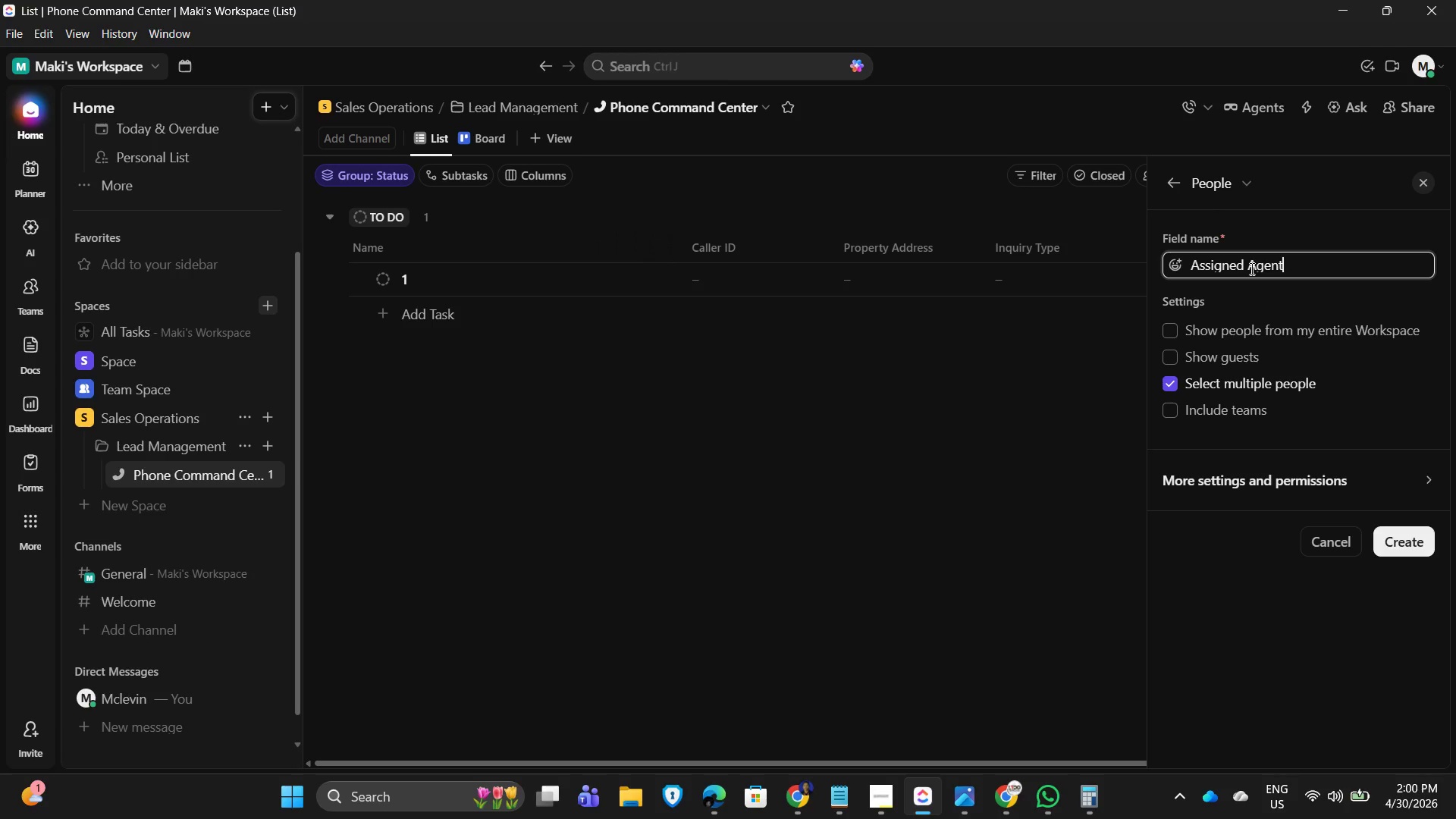 
left_click([1271, 298])
 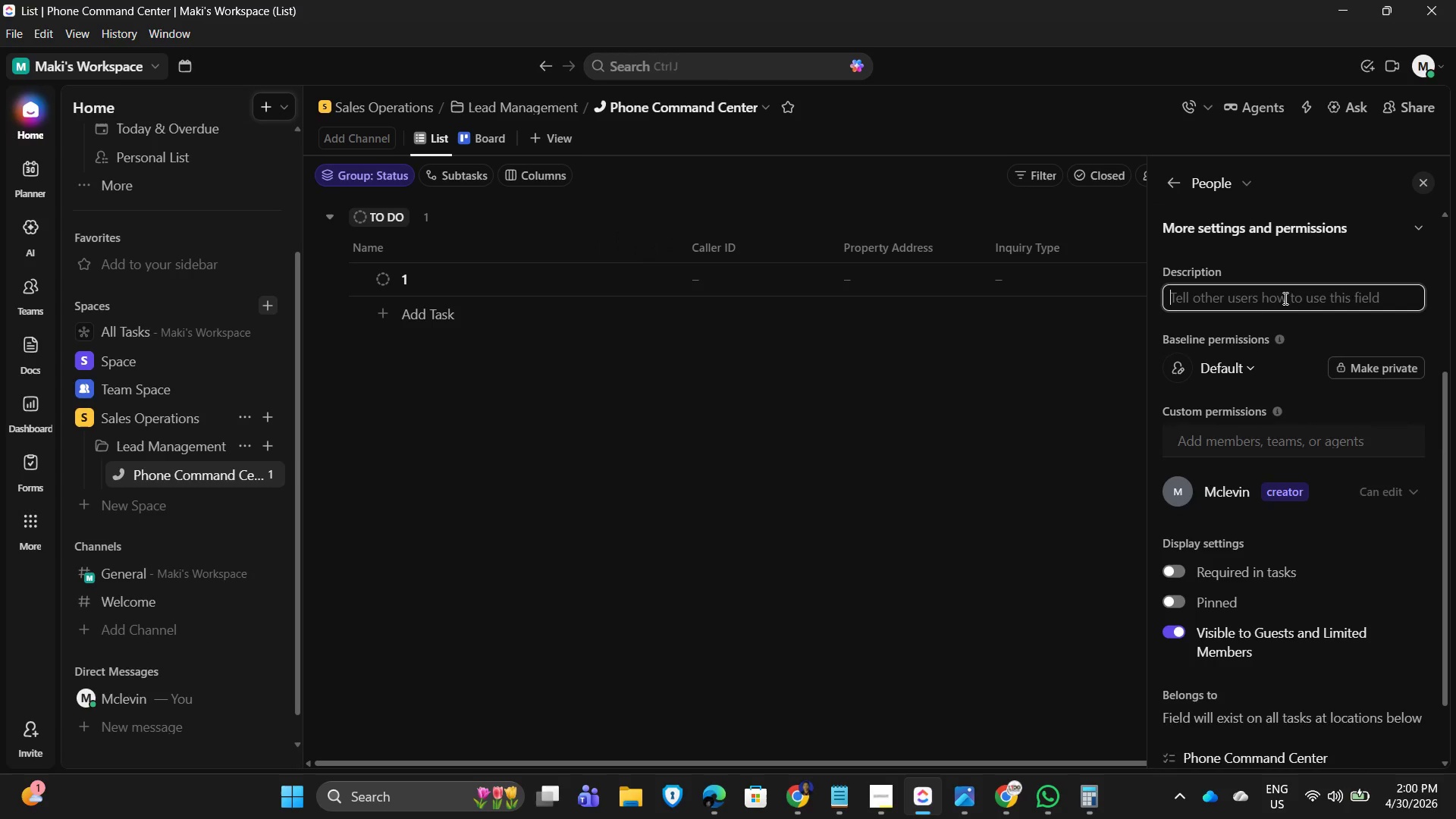 
type(Responsible Agent)
 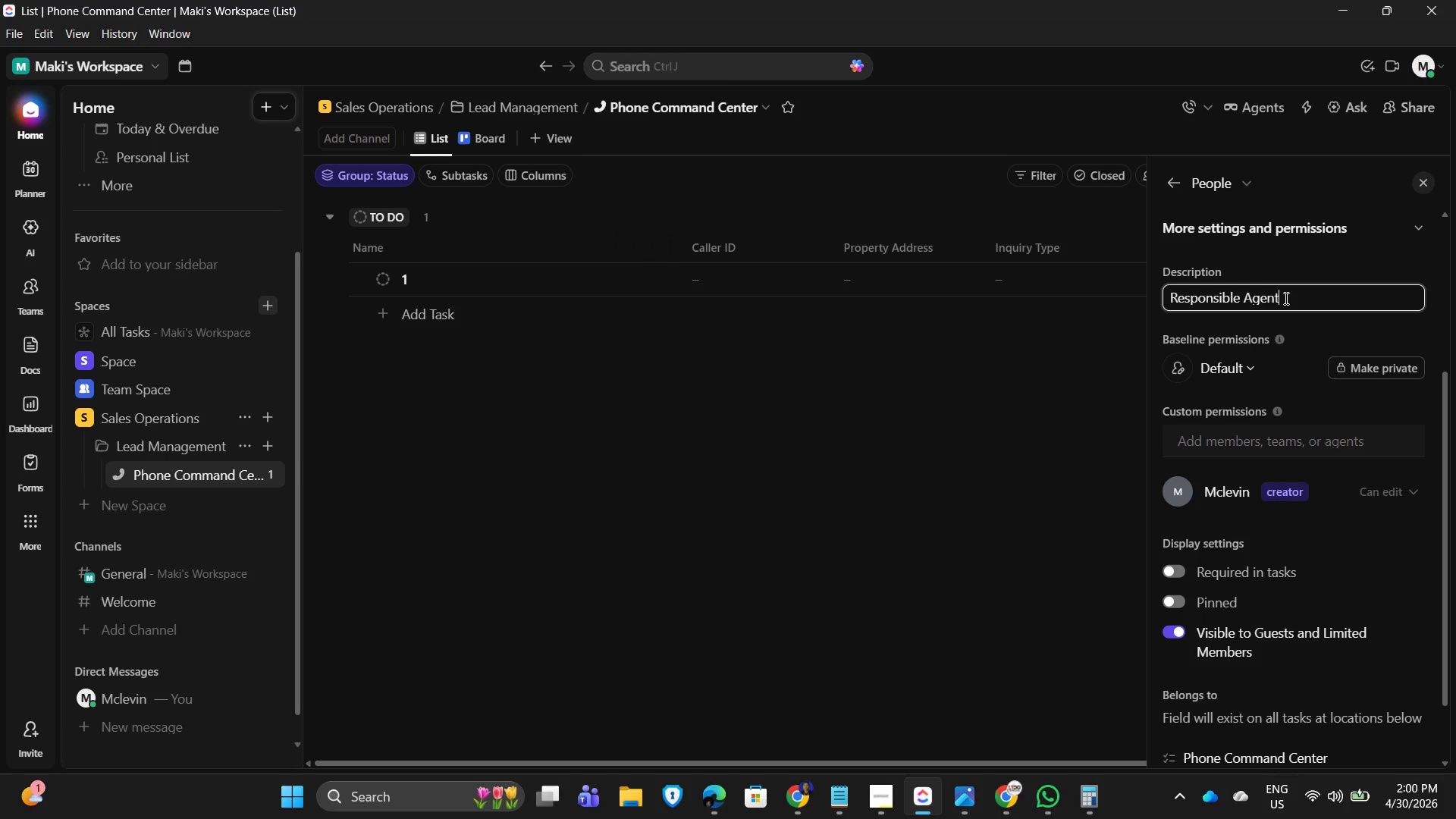 
key(Enter)
 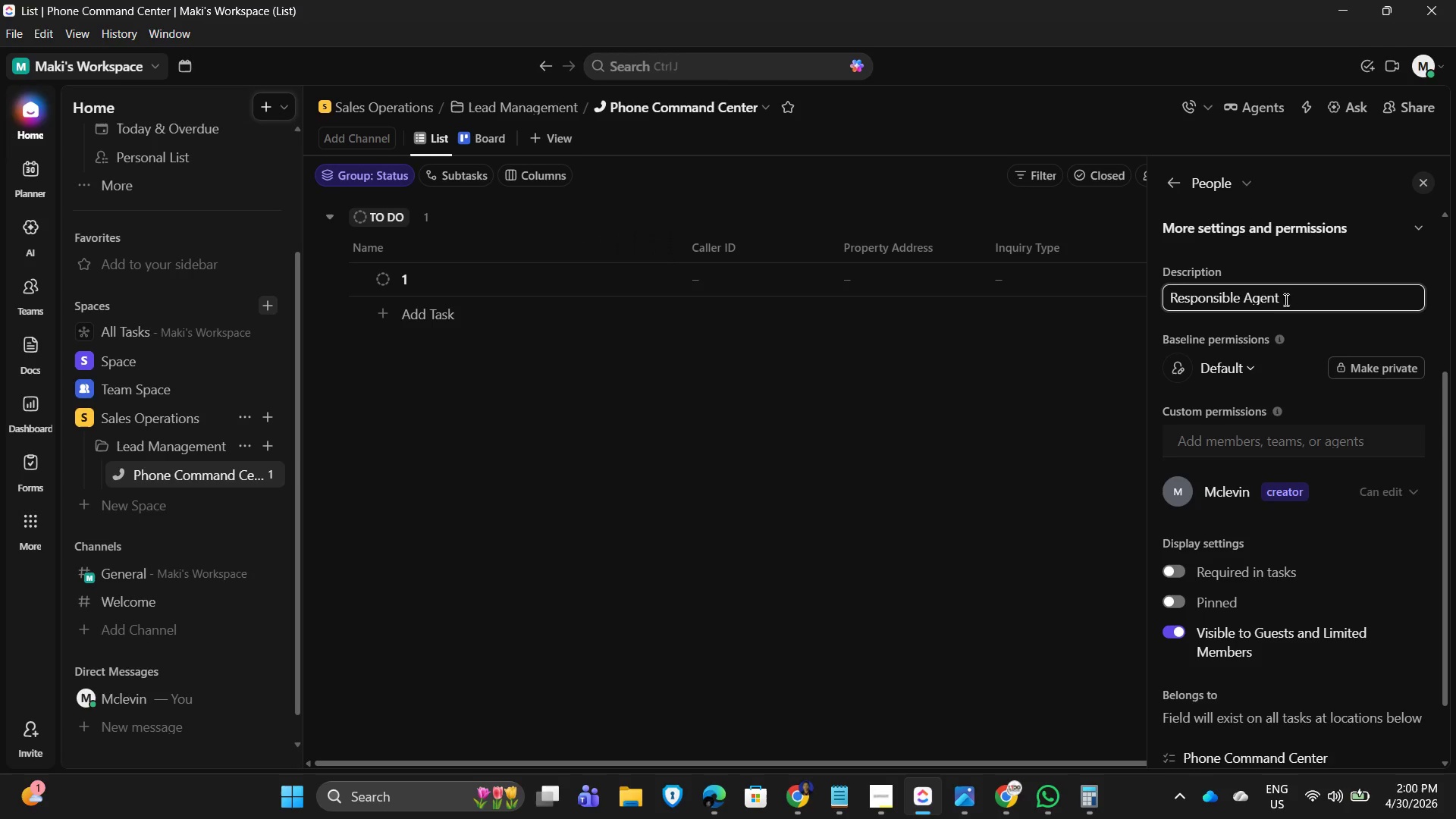 
scroll: coordinate [1354, 628], scroll_direction: down, amount: 7.0
 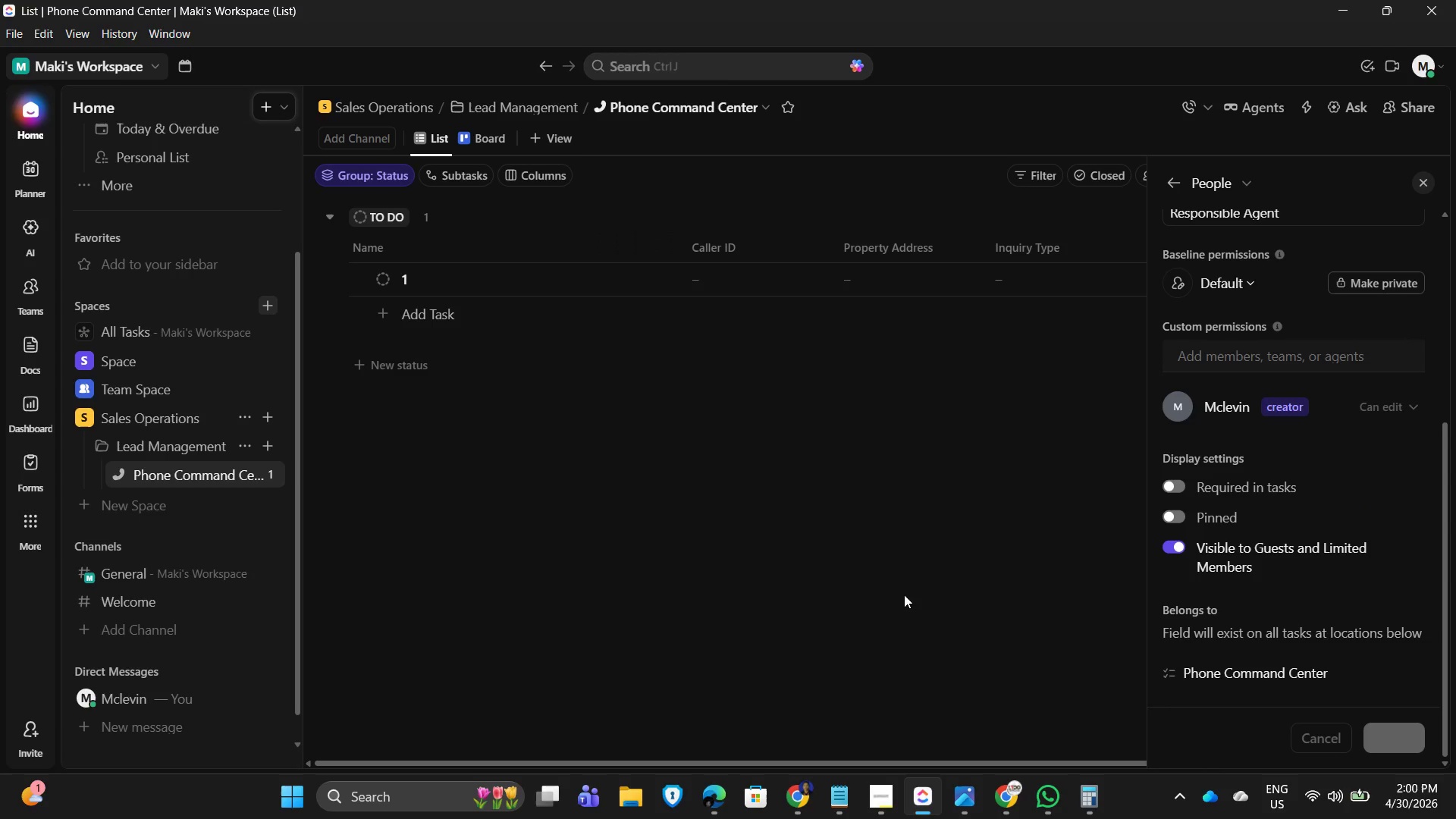 
double_click([872, 554])
 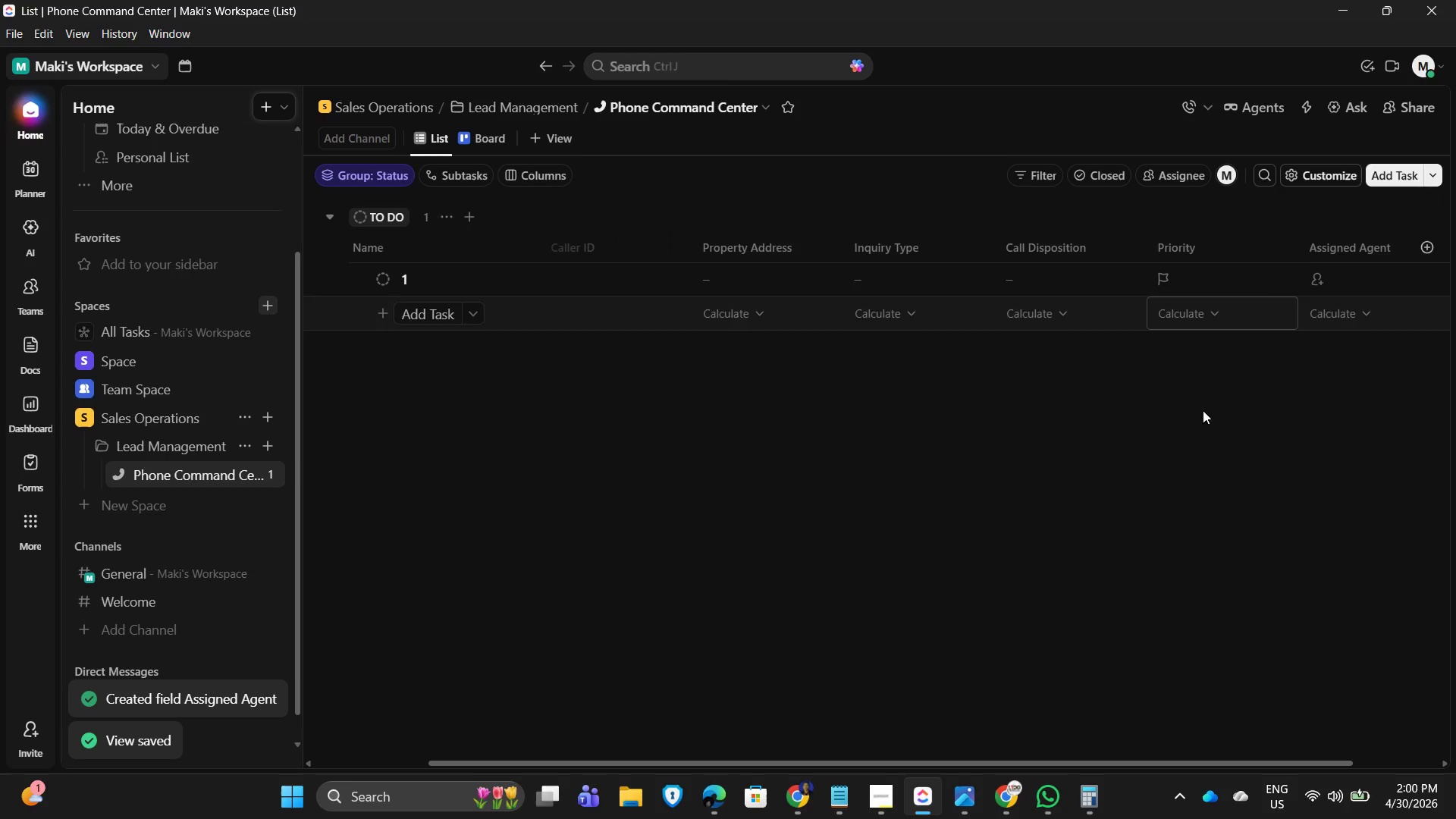 
left_click([1185, 251])
 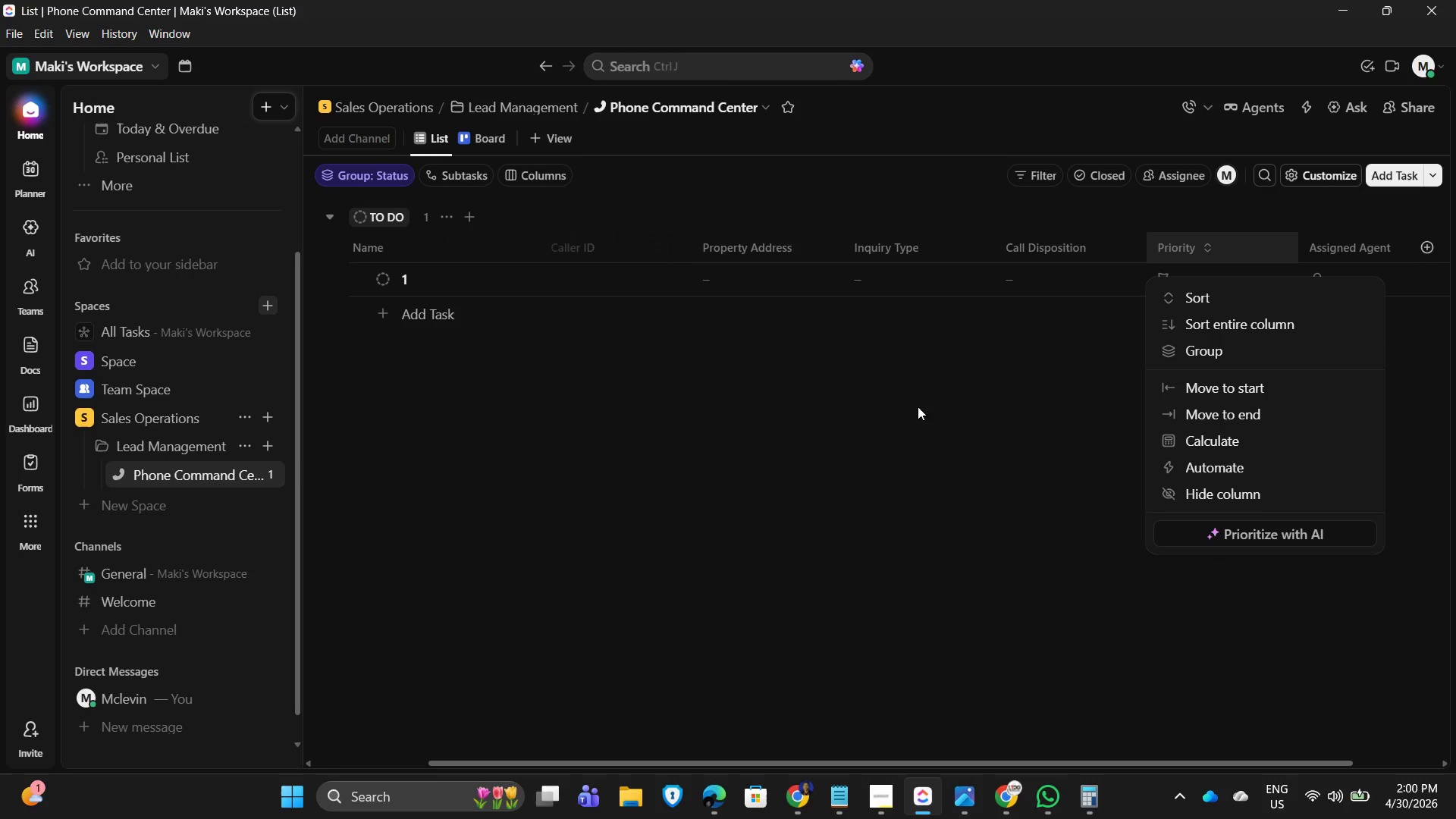 
wait(9.84)
 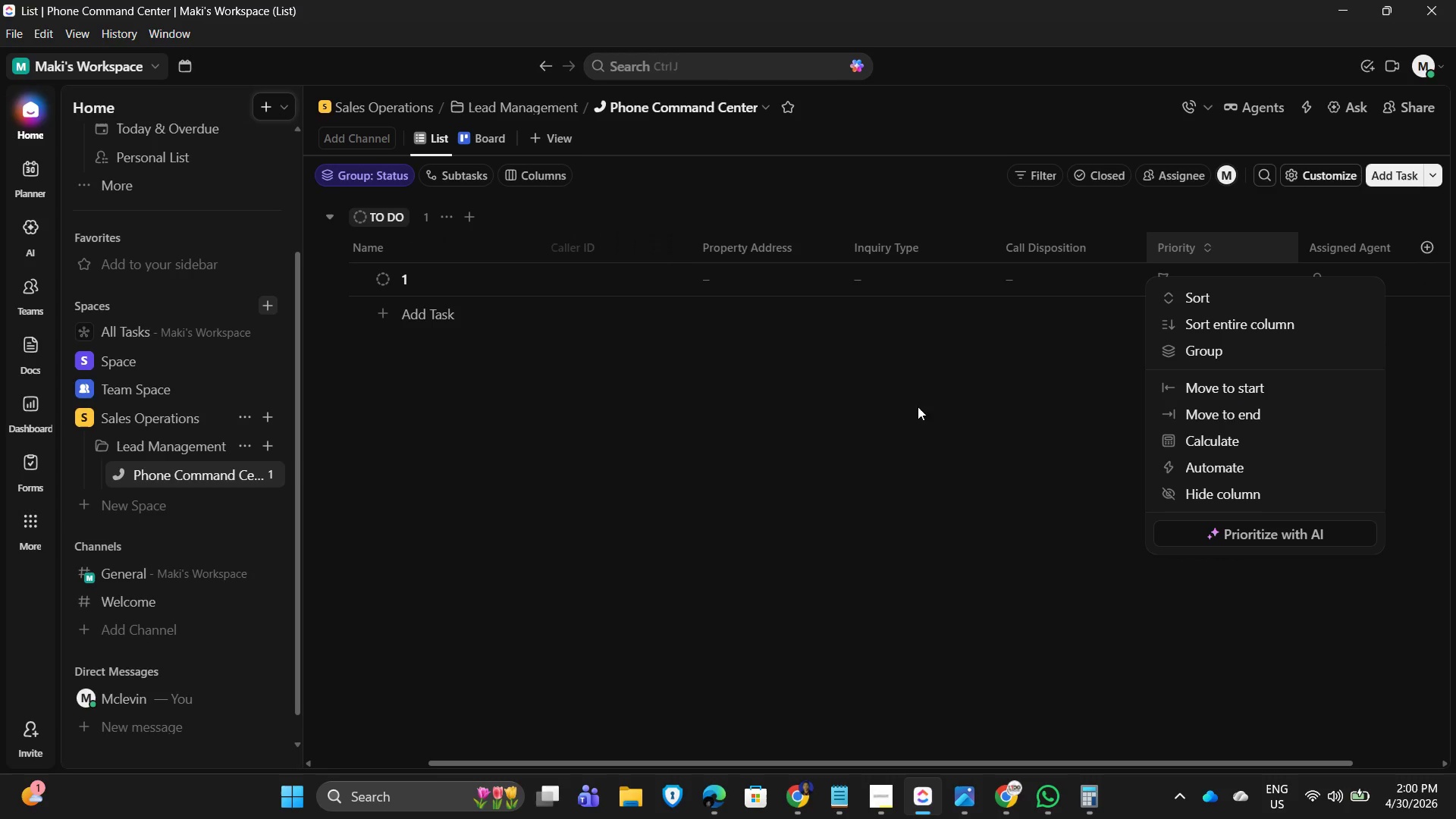 
left_click([1445, 237])
 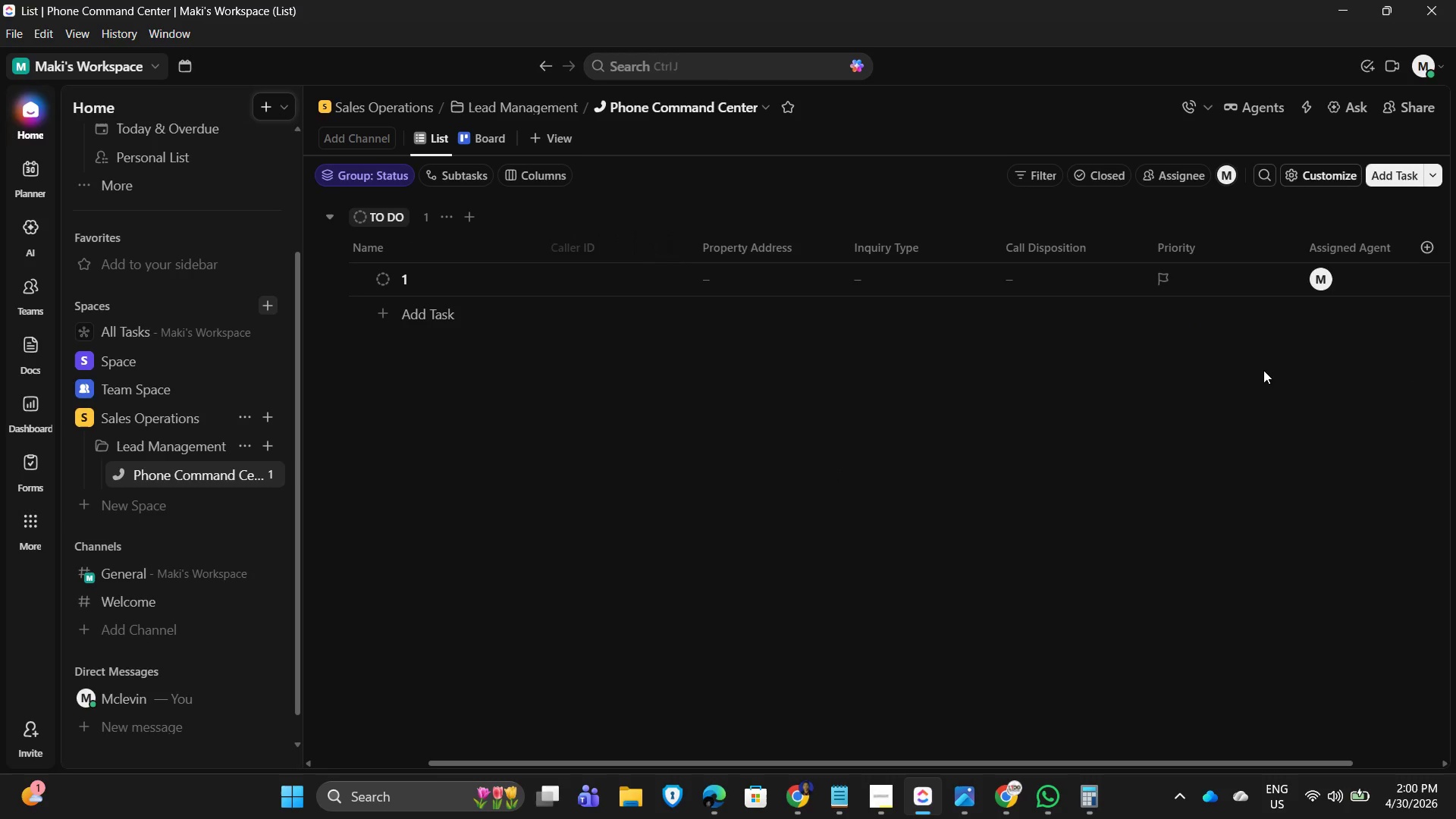 
left_click([1326, 275])
 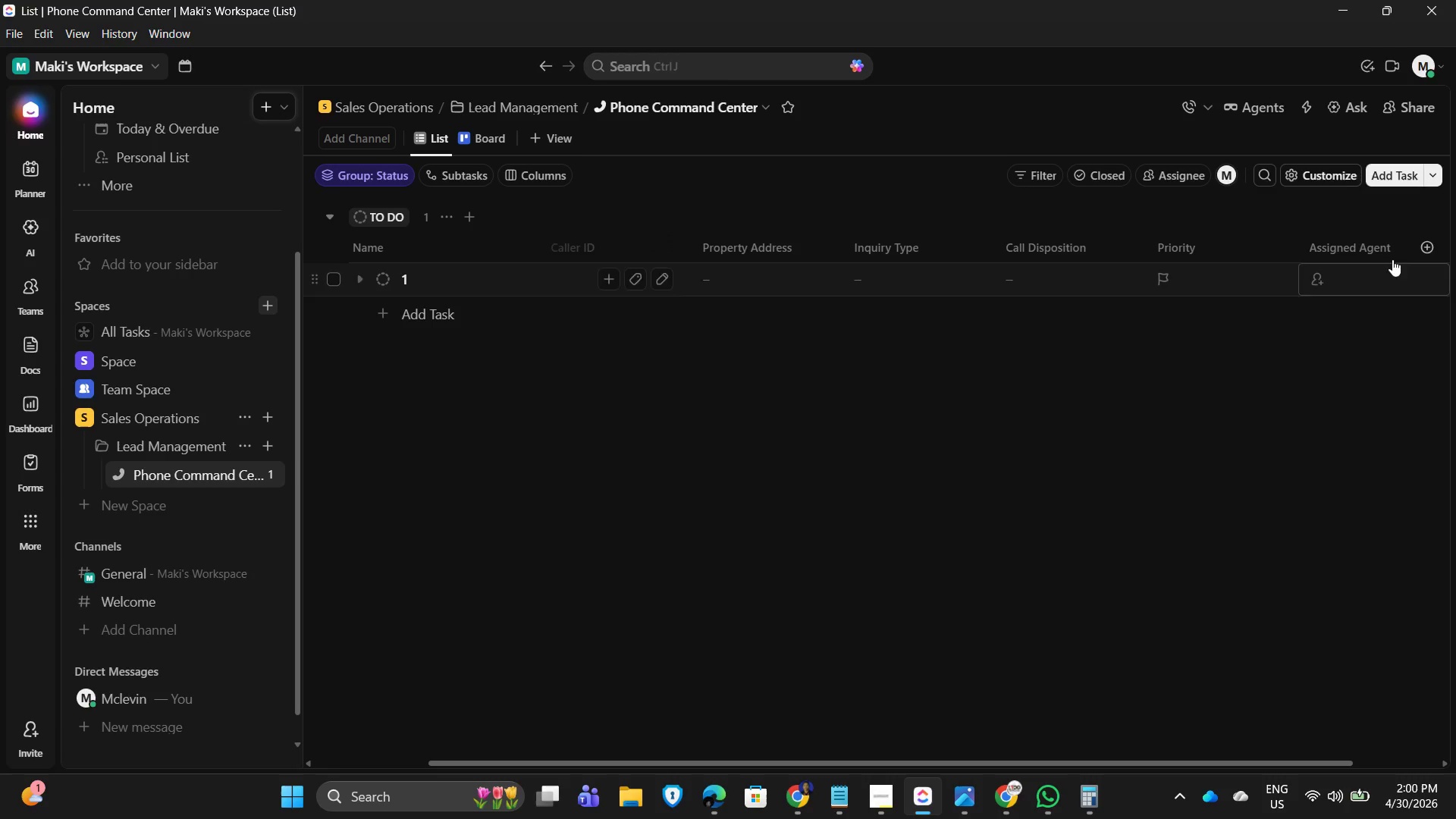 
left_click([1437, 246])
 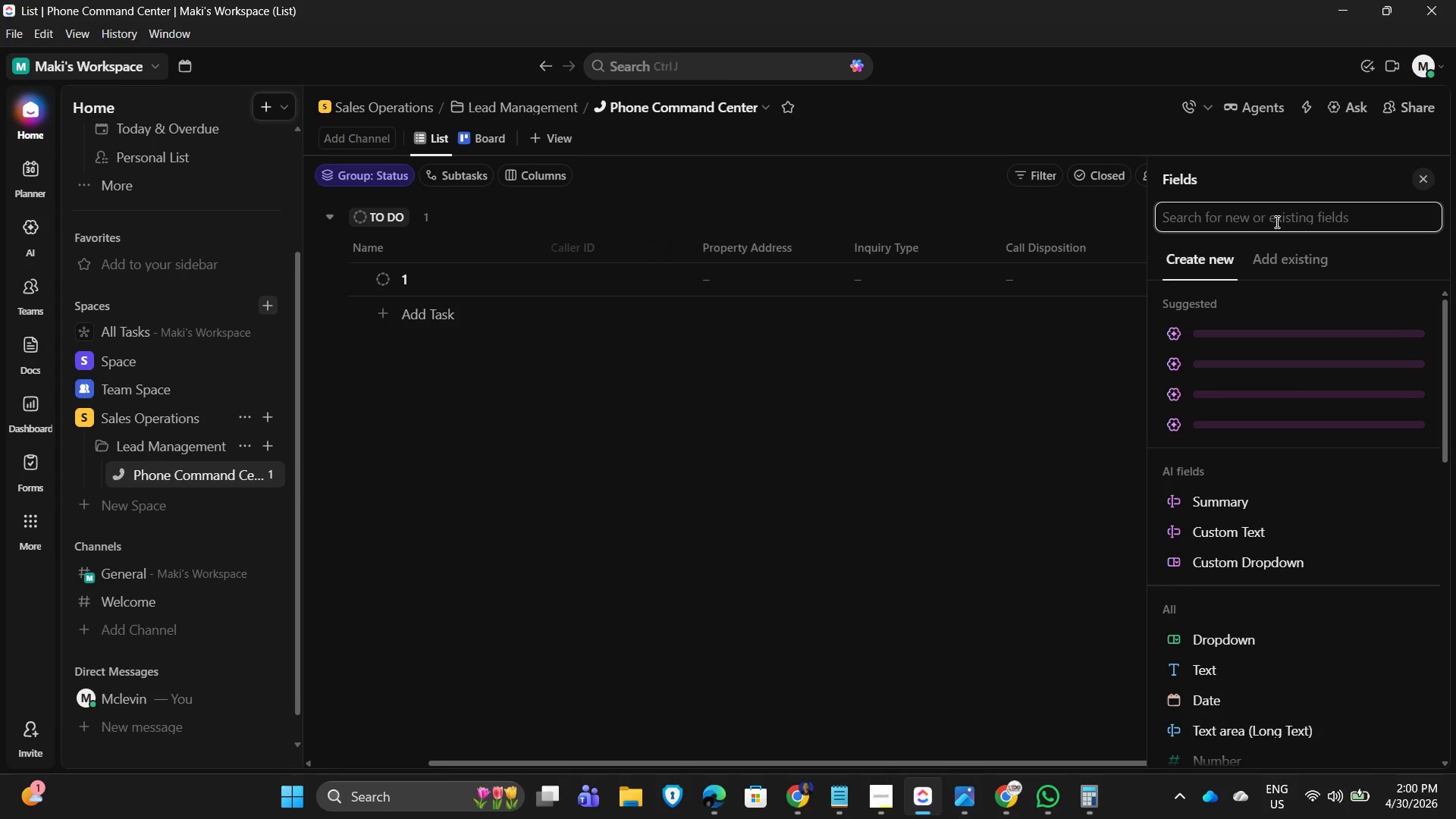 
type(Follo)
key(Backspace)
key(Backspace)
key(Backspace)
key(Backspace)
key(Backspace)
key(Backspace)
key(Backspace)
key(Backspace)
key(Backspace)
type(date)
 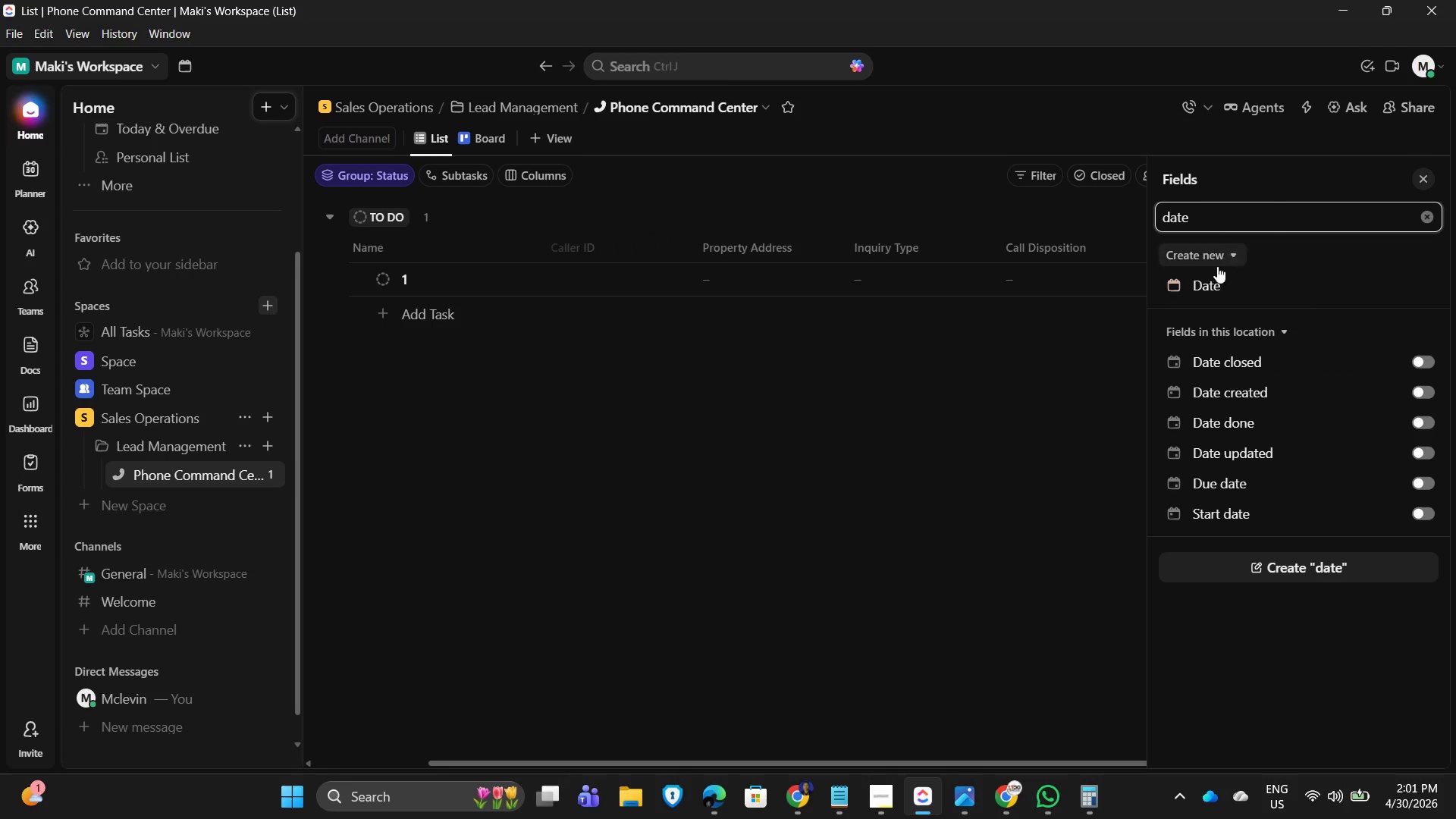 
left_click([1196, 289])
 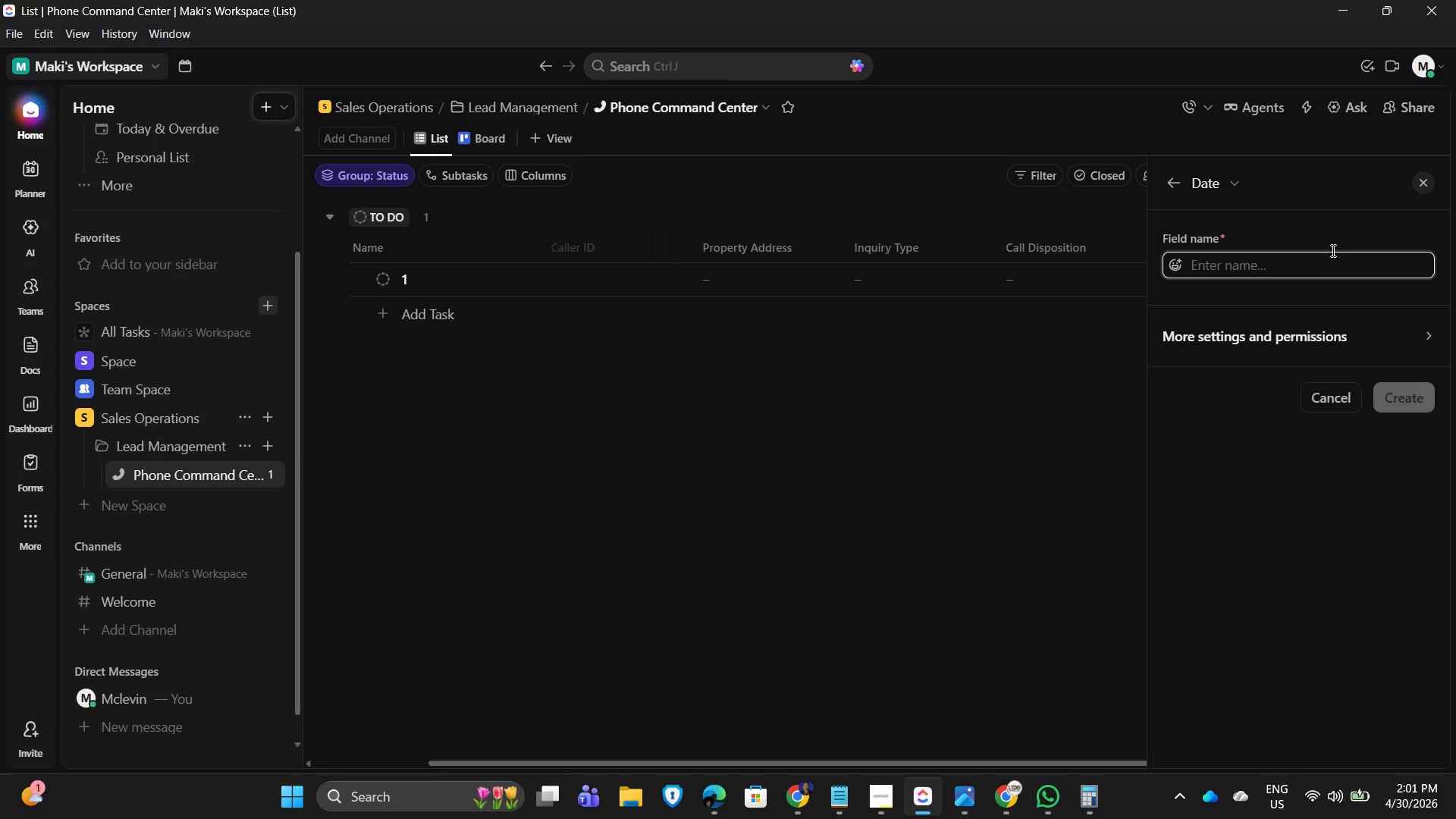 
type(Follow-up Date)
 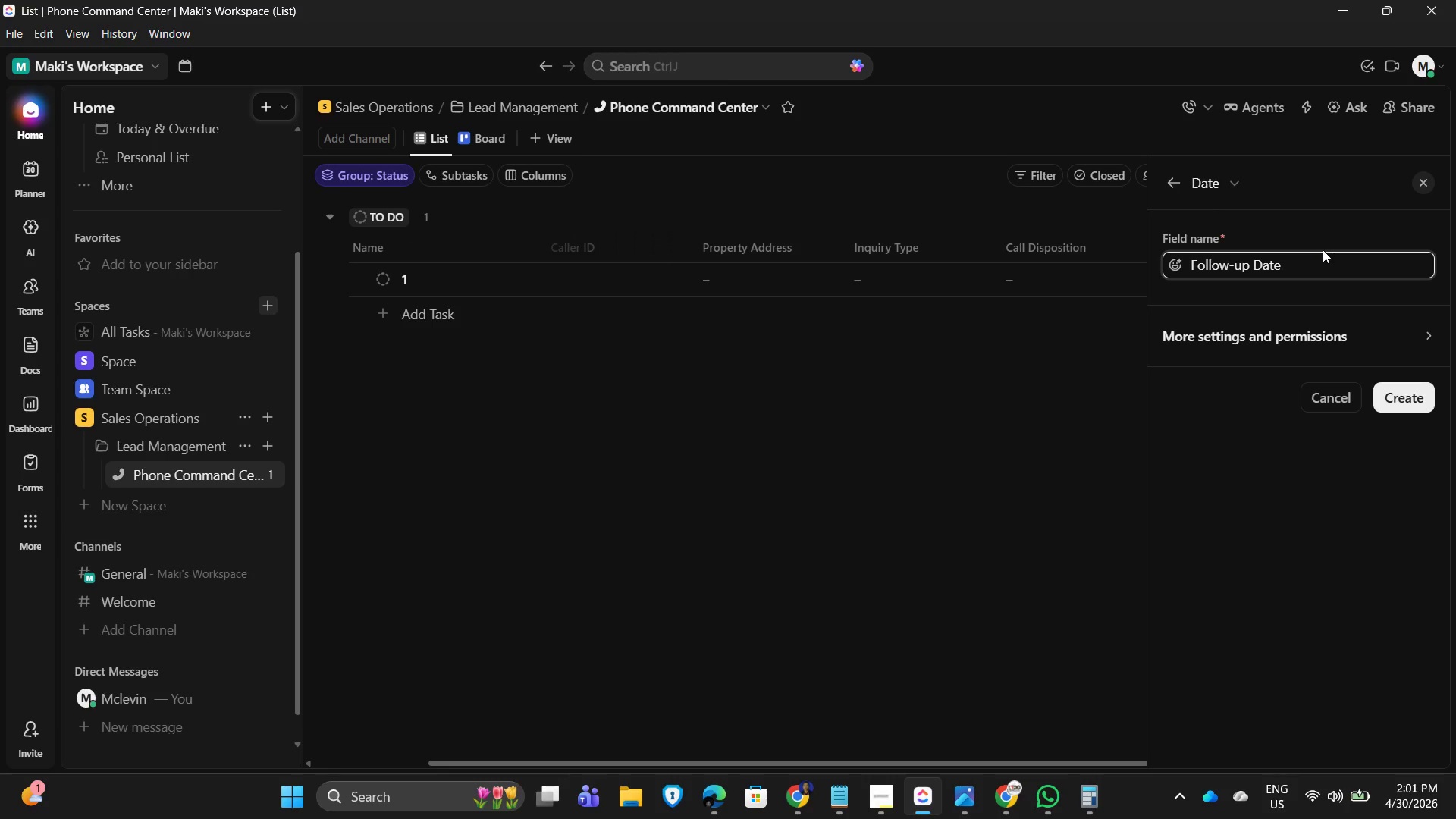 
 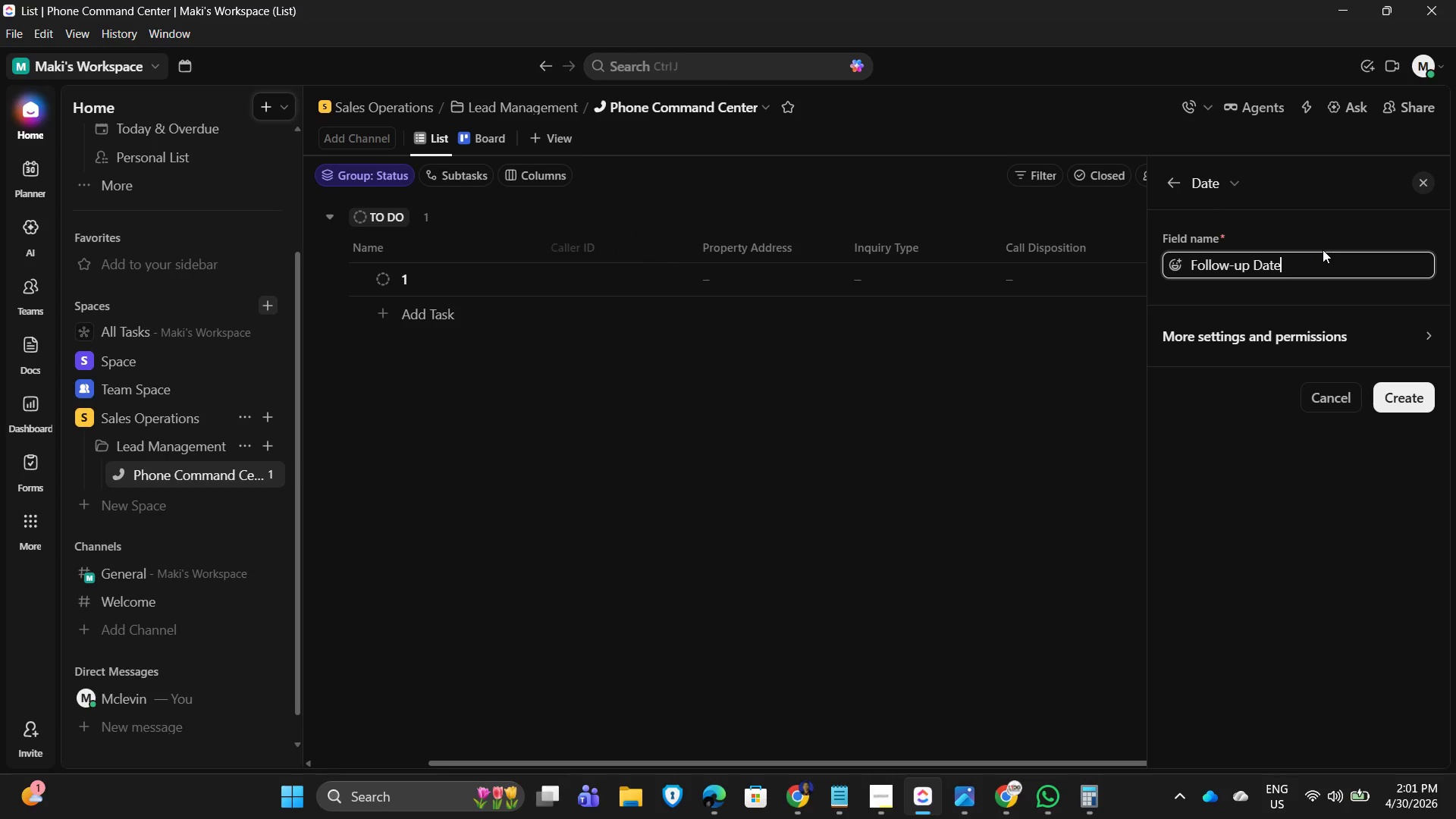 
key(Enter)
 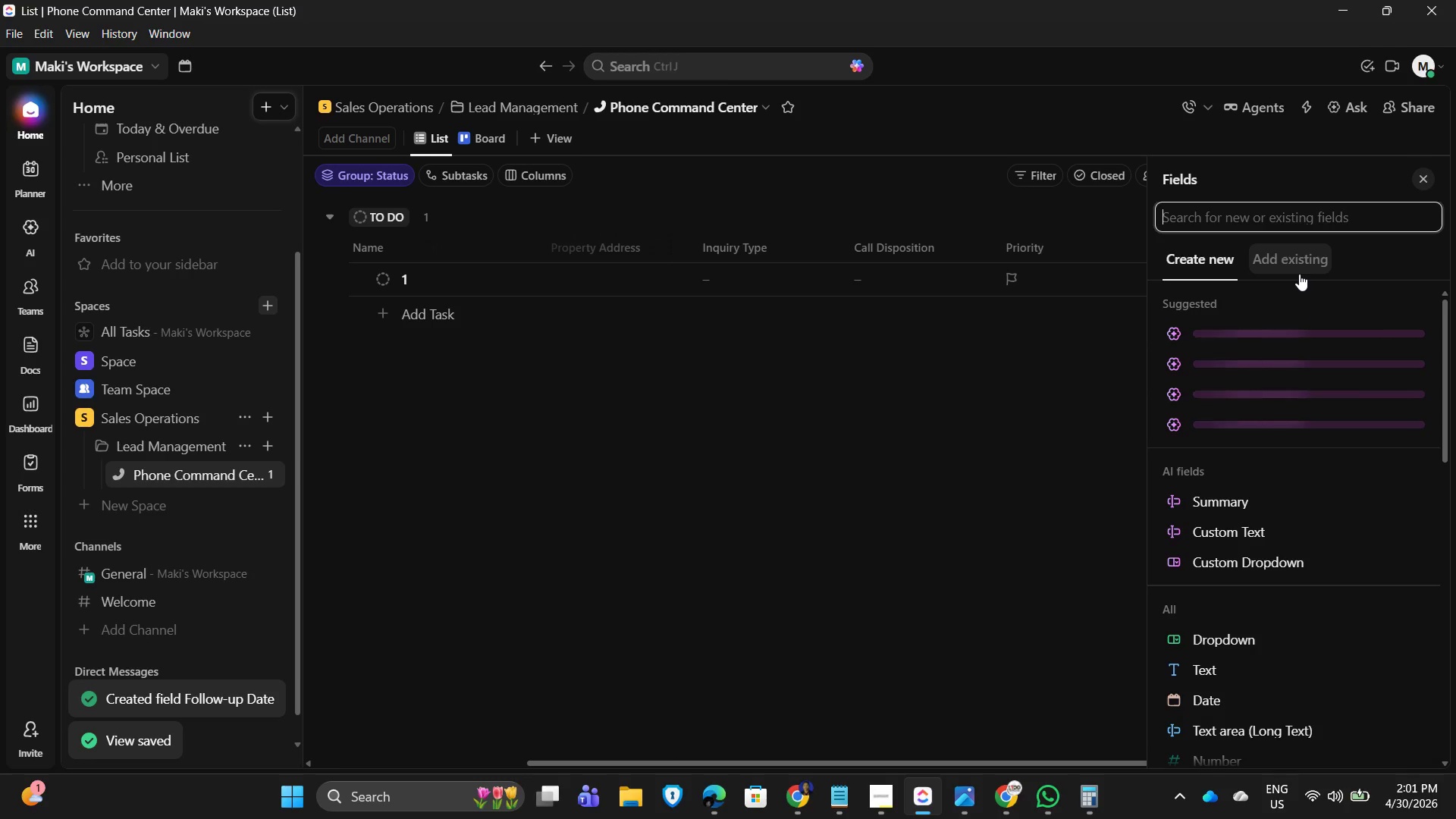 
wait(6.05)
 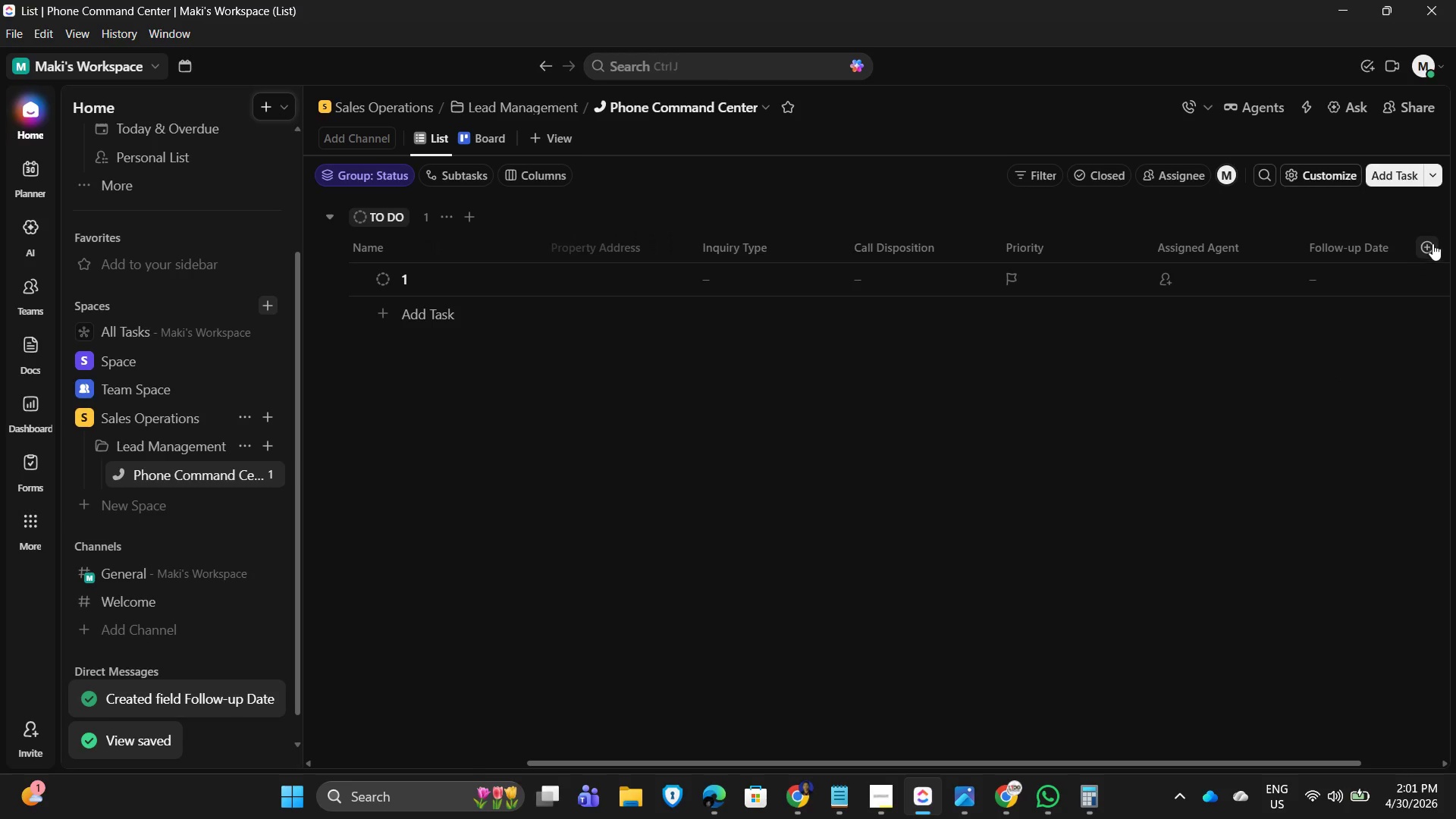 
double_click([1363, 236])
 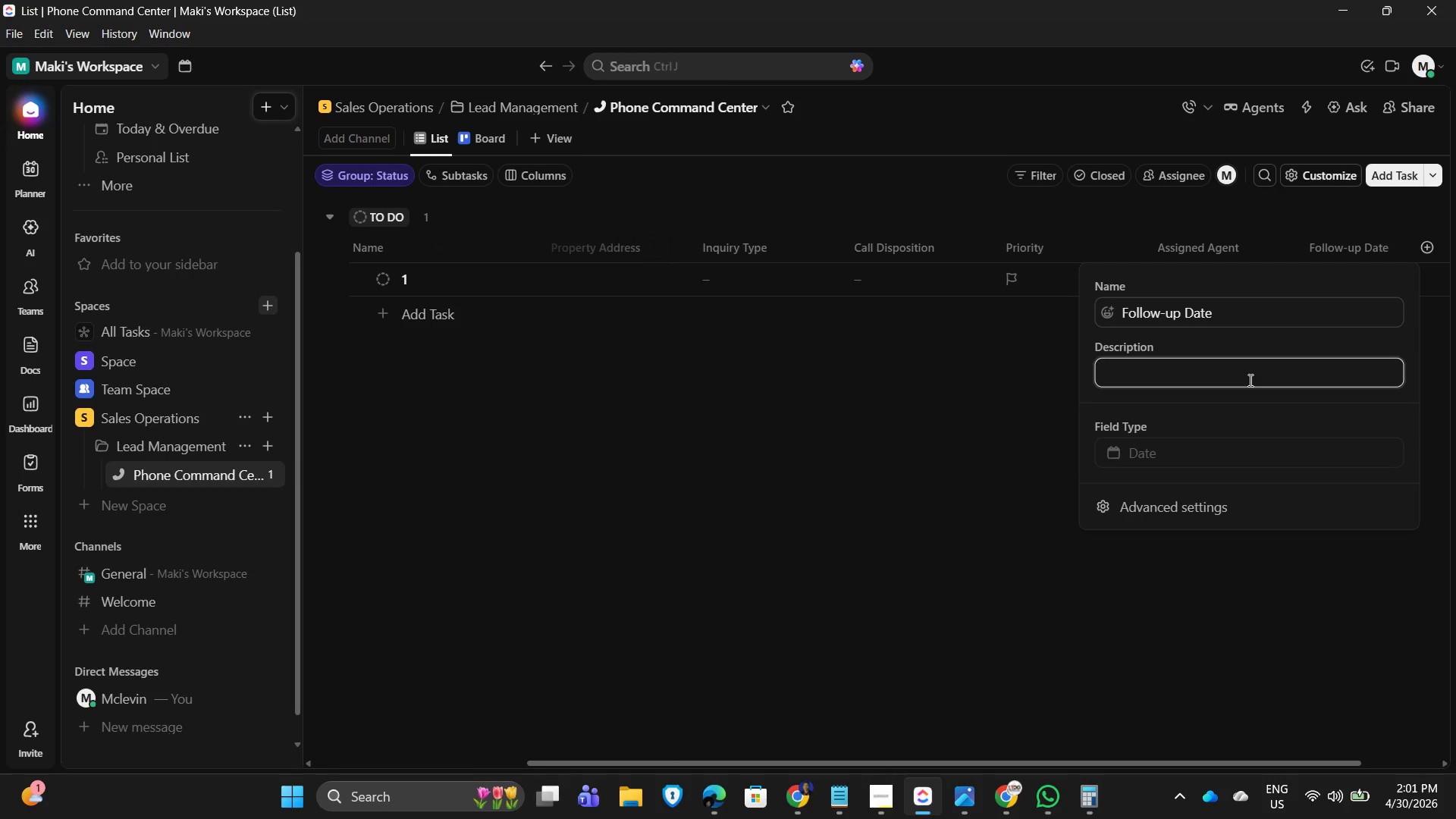 
wait(5.75)
 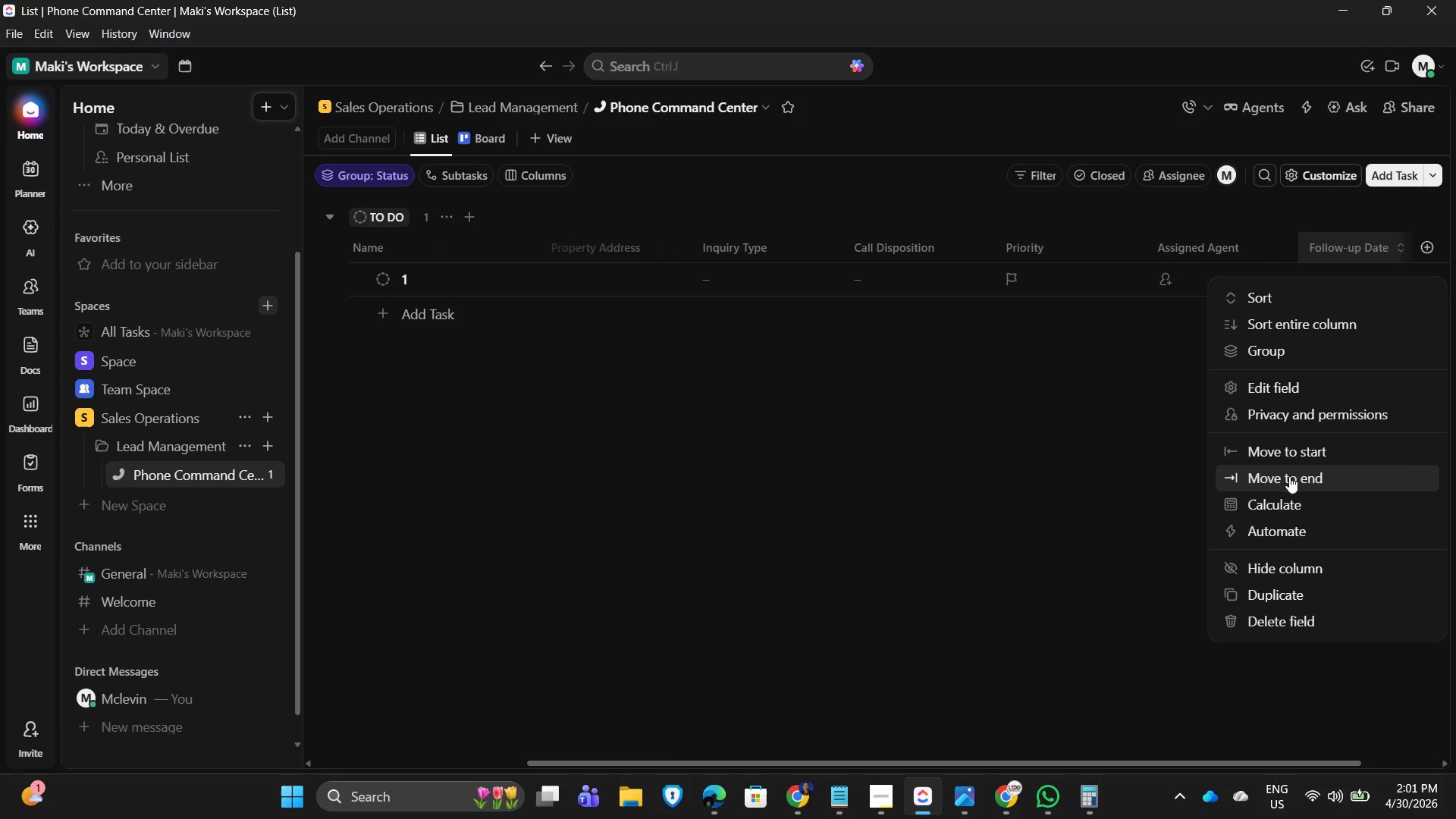 
type(Callback Scheduling)
 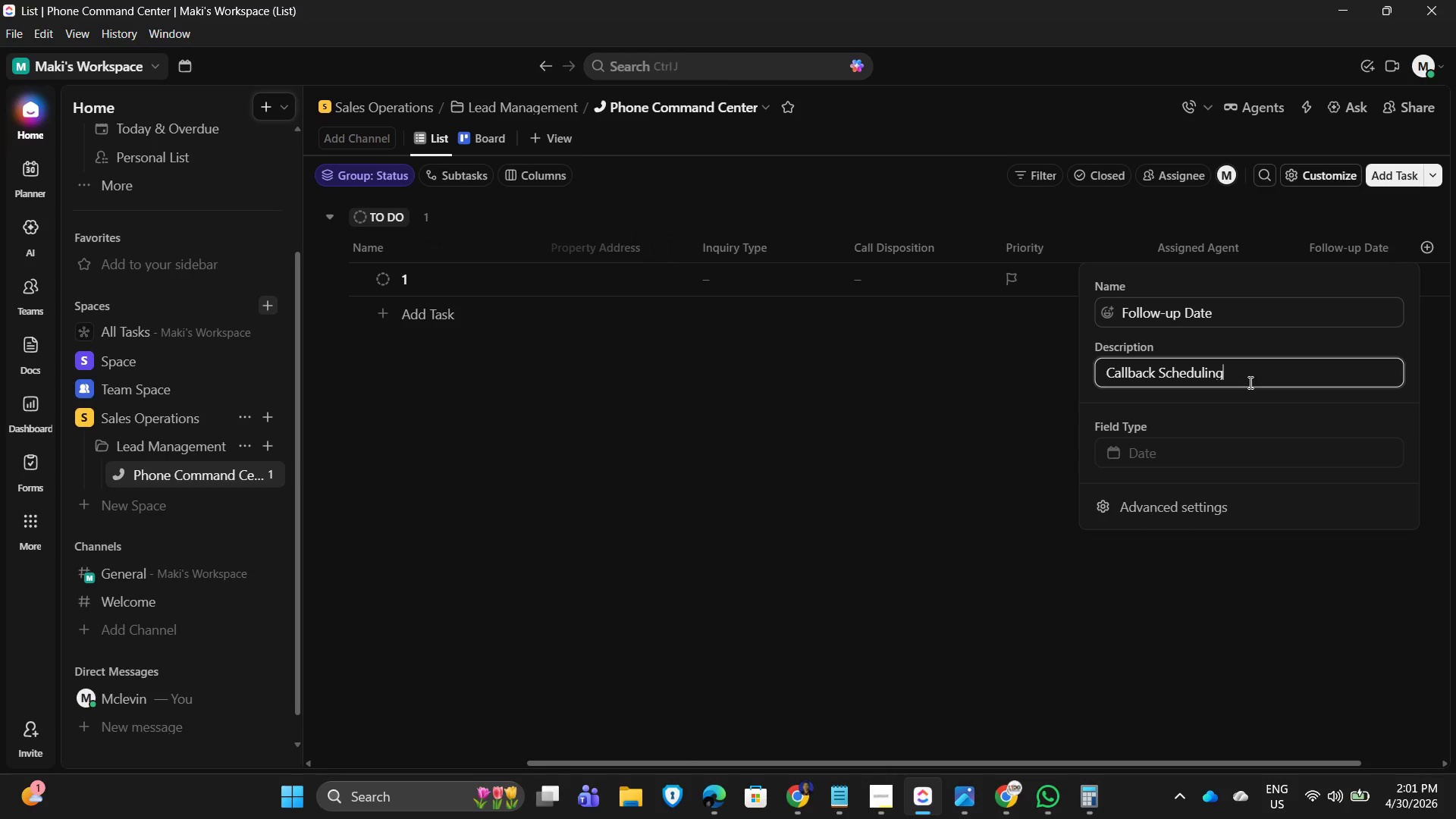 
key(Enter)
 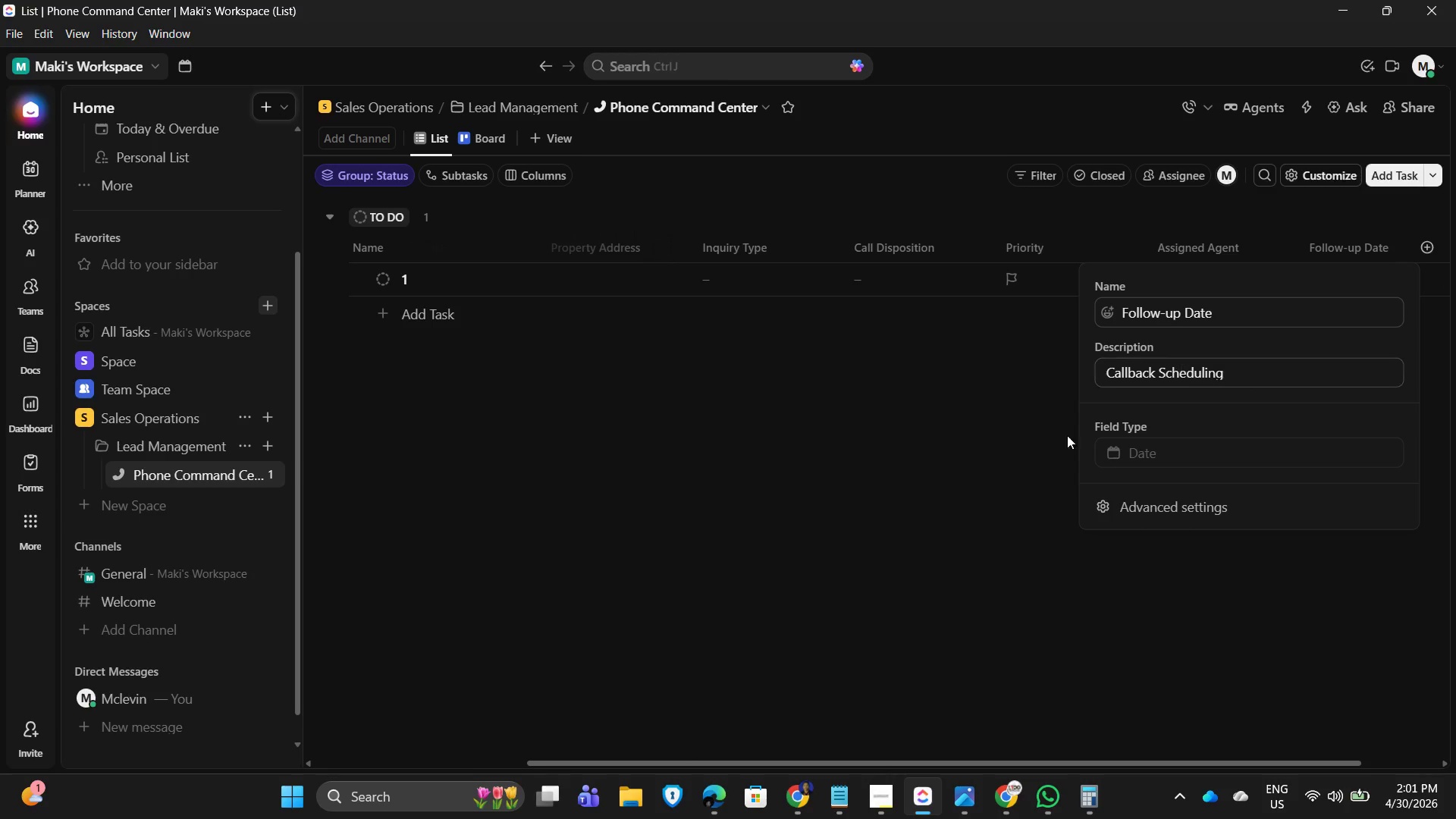 
left_click_drag(start_coordinate=[959, 456], to_coordinate=[963, 453])
 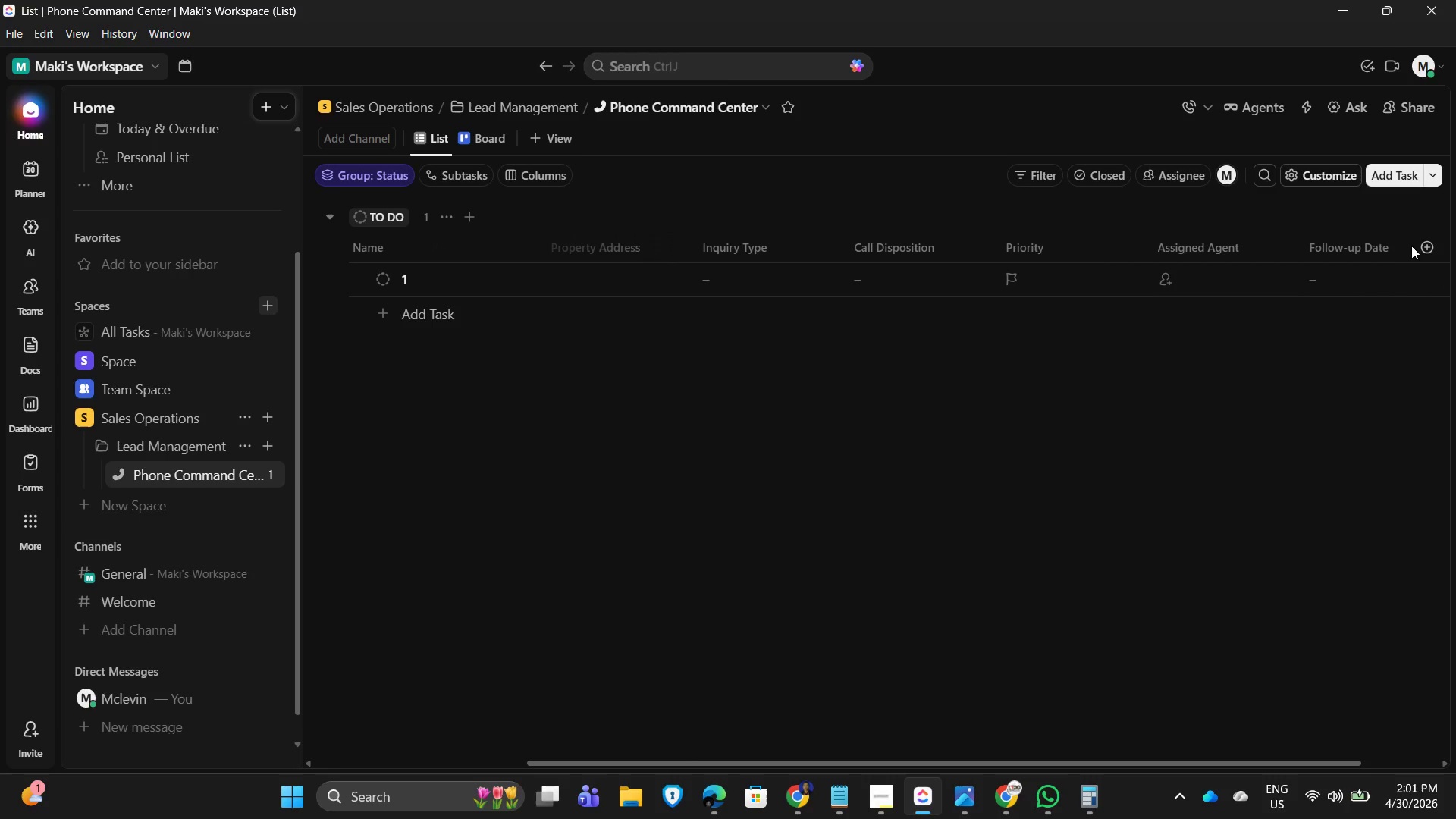 
left_click([1416, 245])
 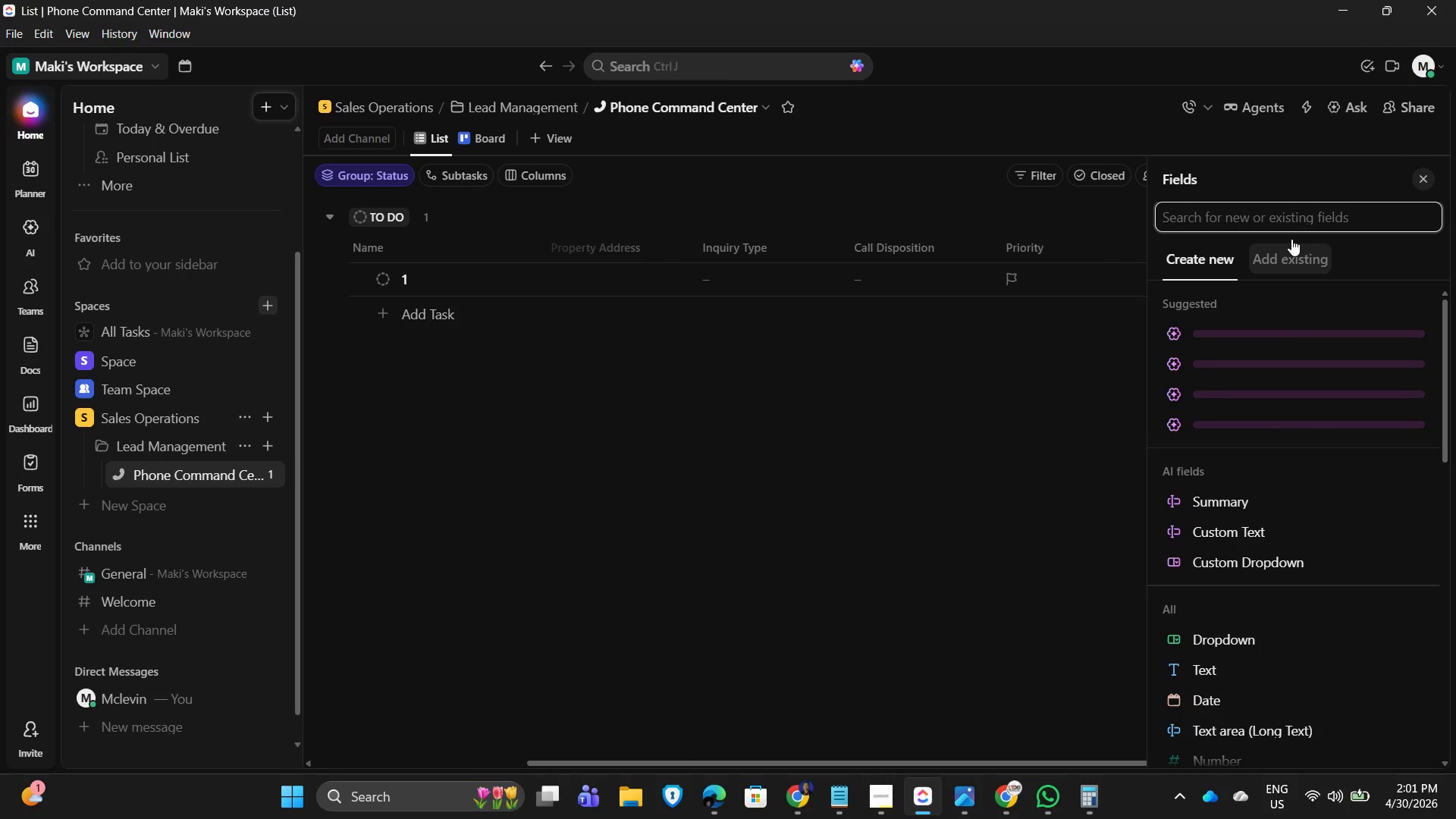 
type(currency)
 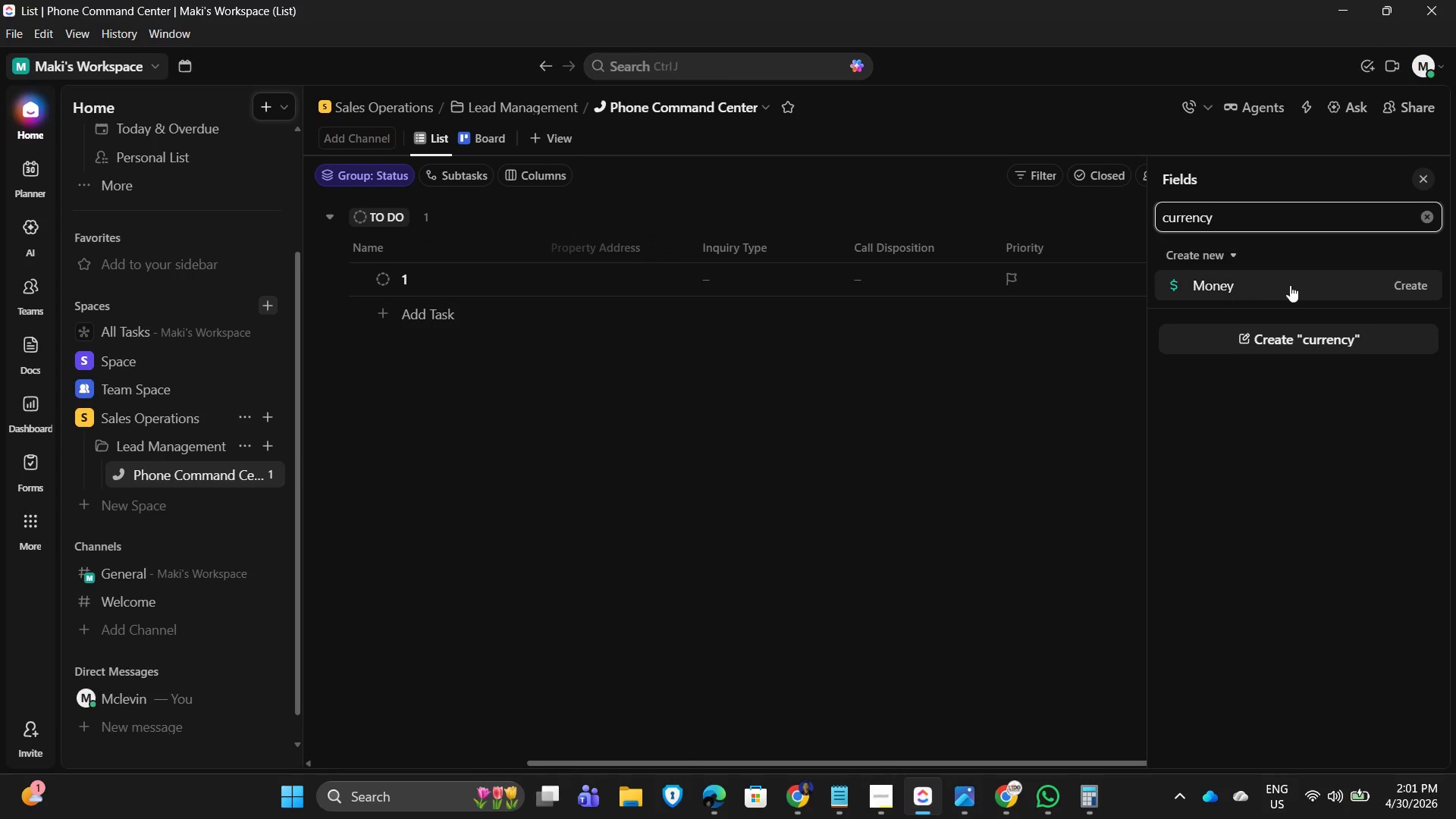 
left_click([1264, 286])
 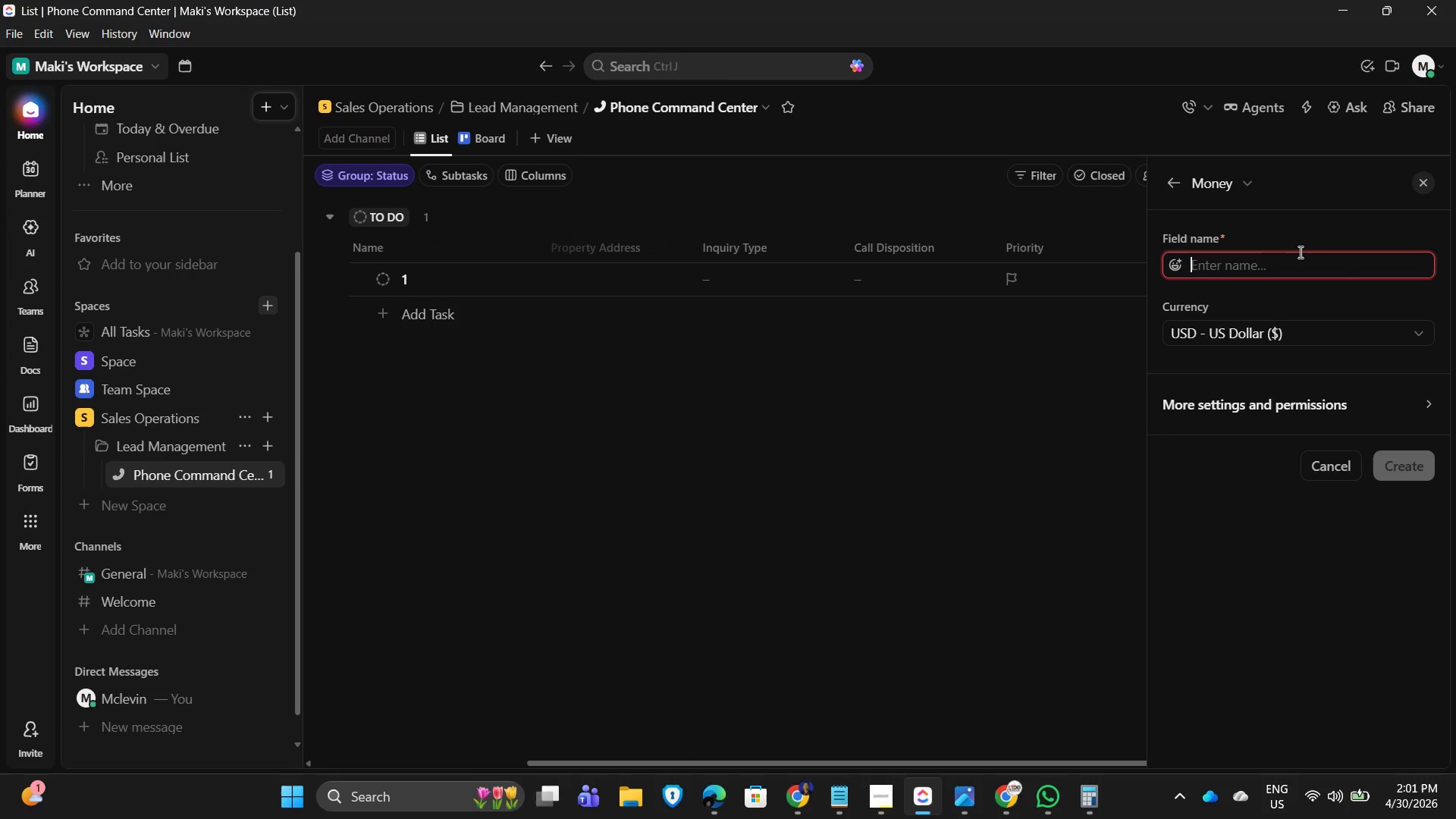 
left_click([1298, 253])
 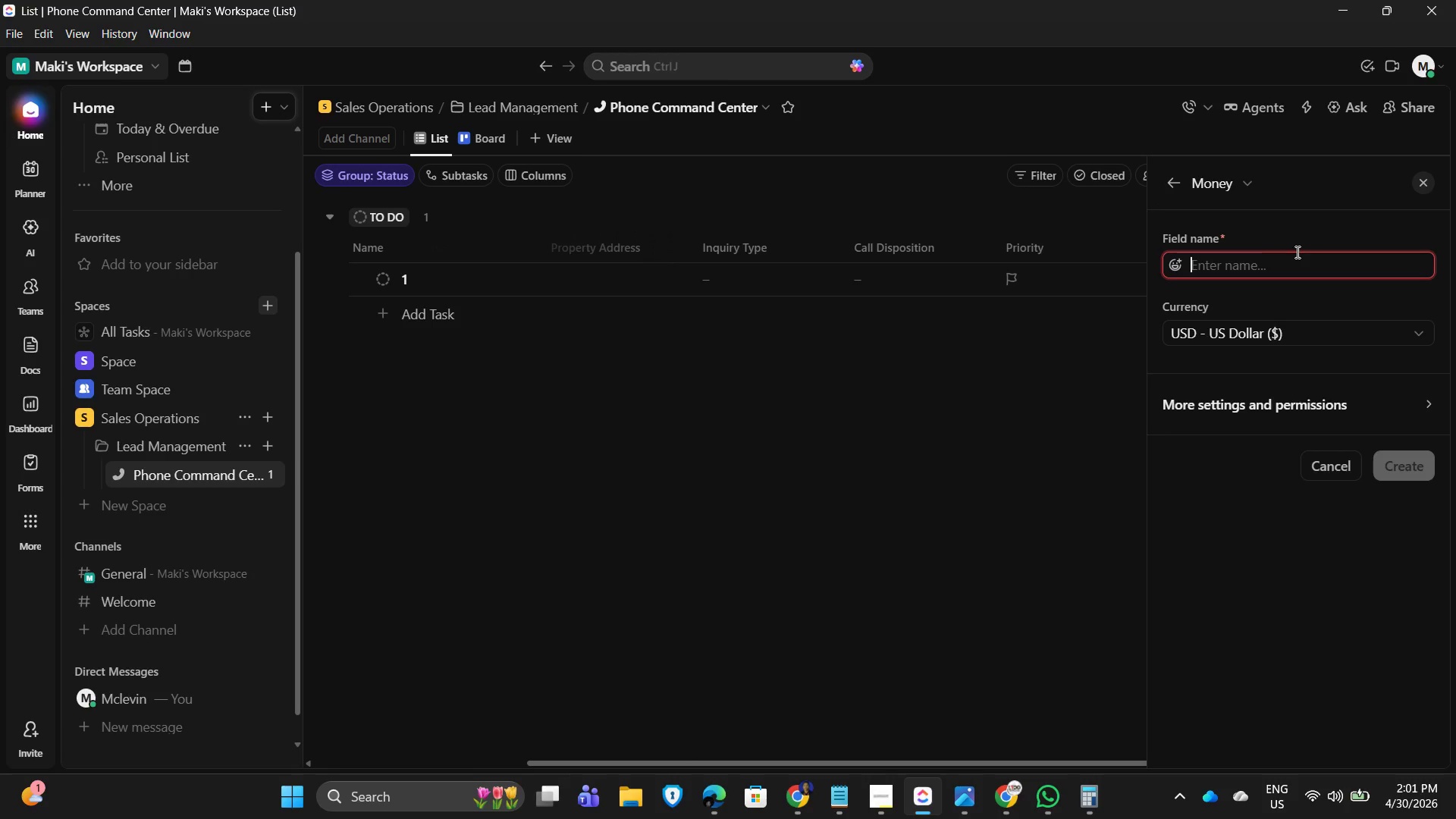 
type(La)
key(Backspace)
type(ead Value)
 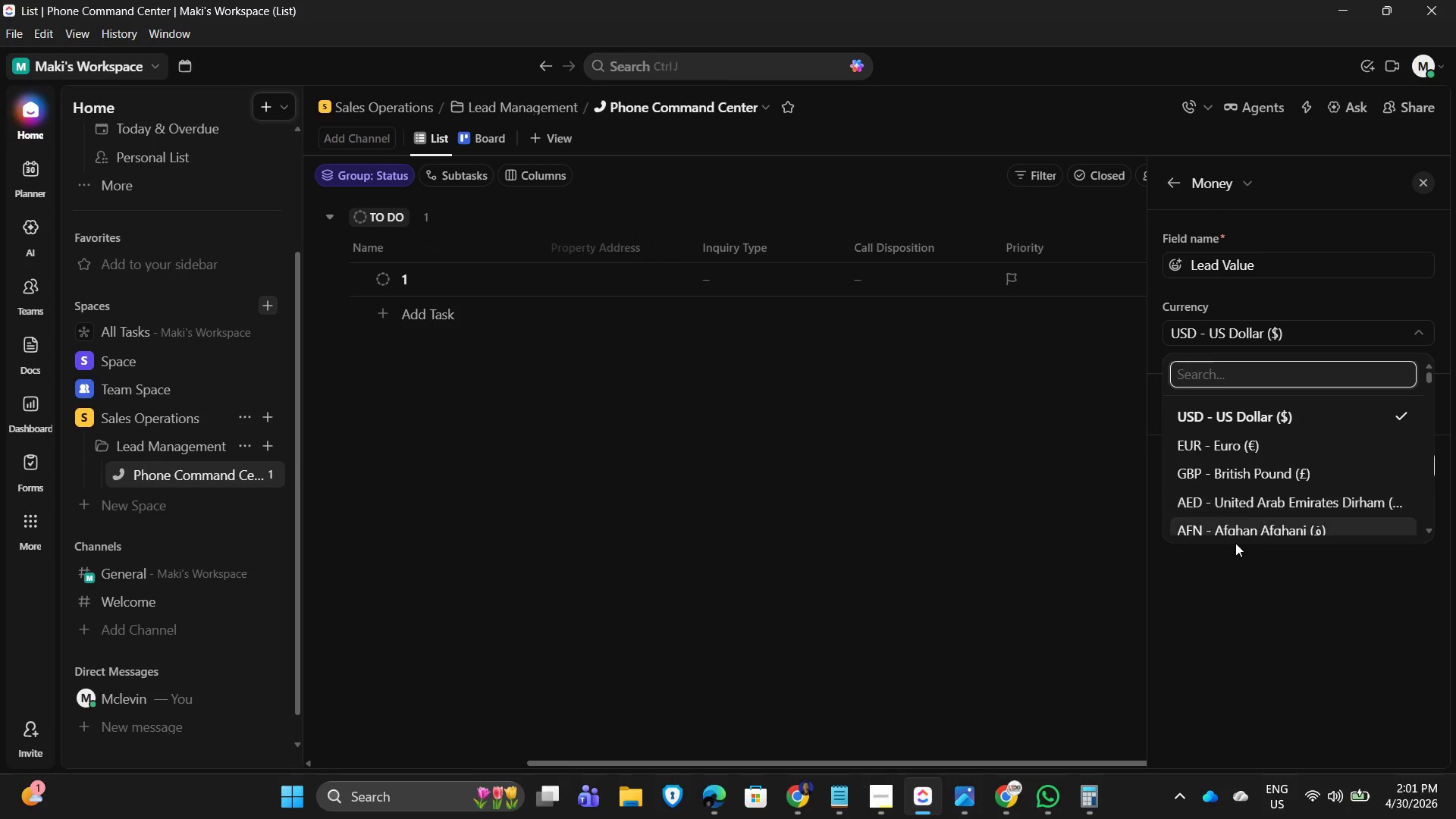 
wait(5.47)
 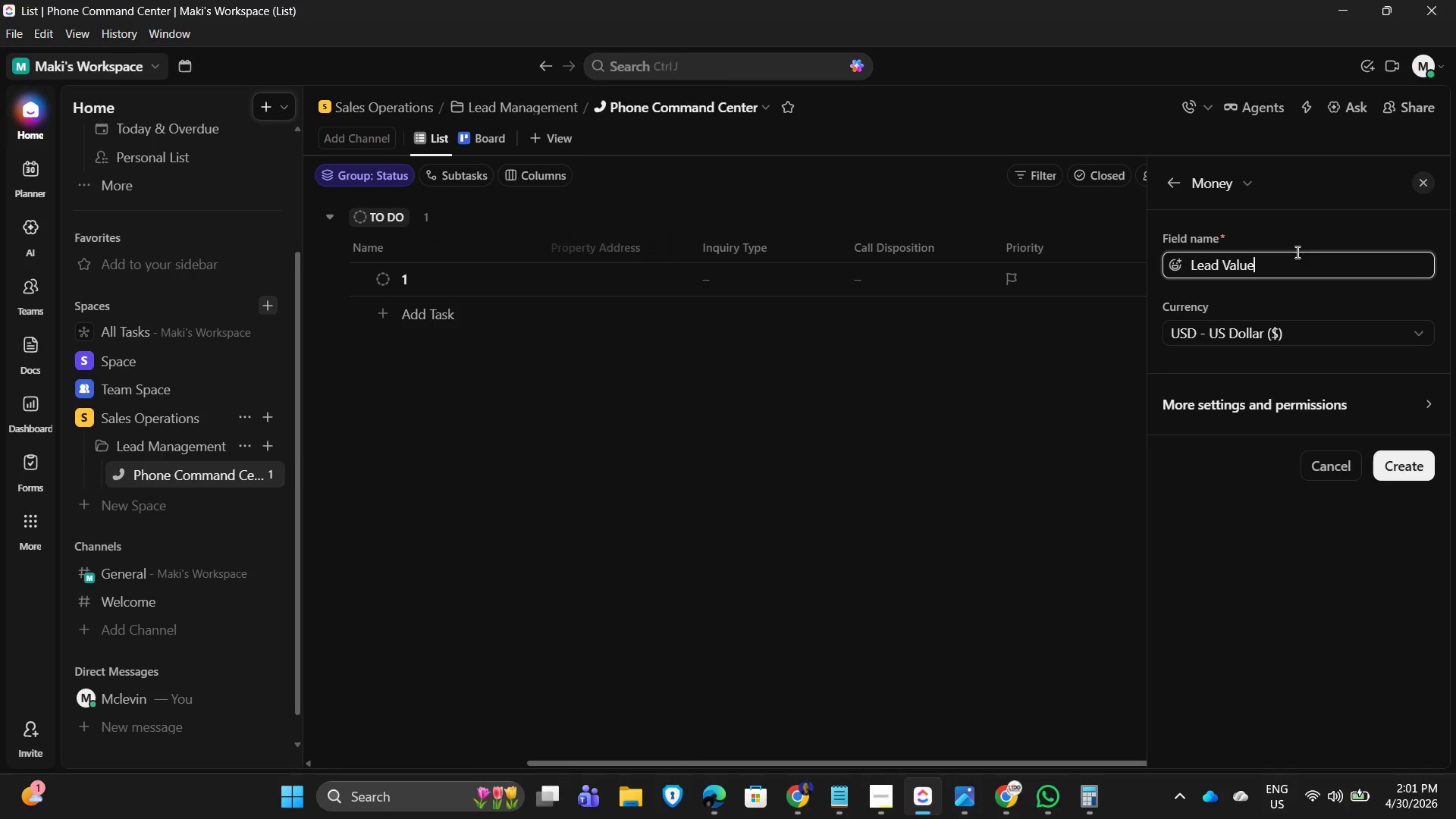 
scroll: coordinate [1304, 411], scroll_direction: down, amount: 6.0
 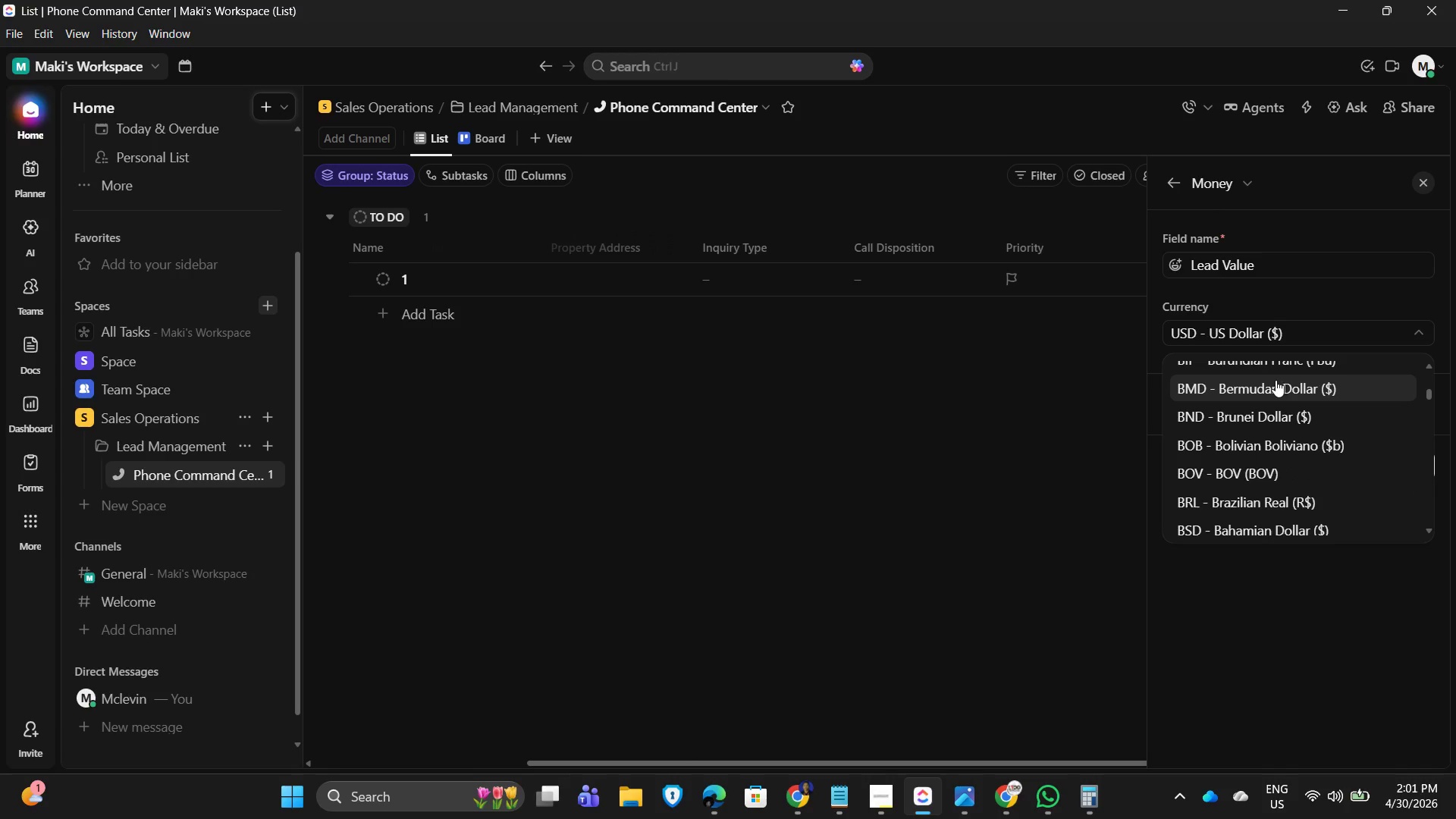 
type(php)
 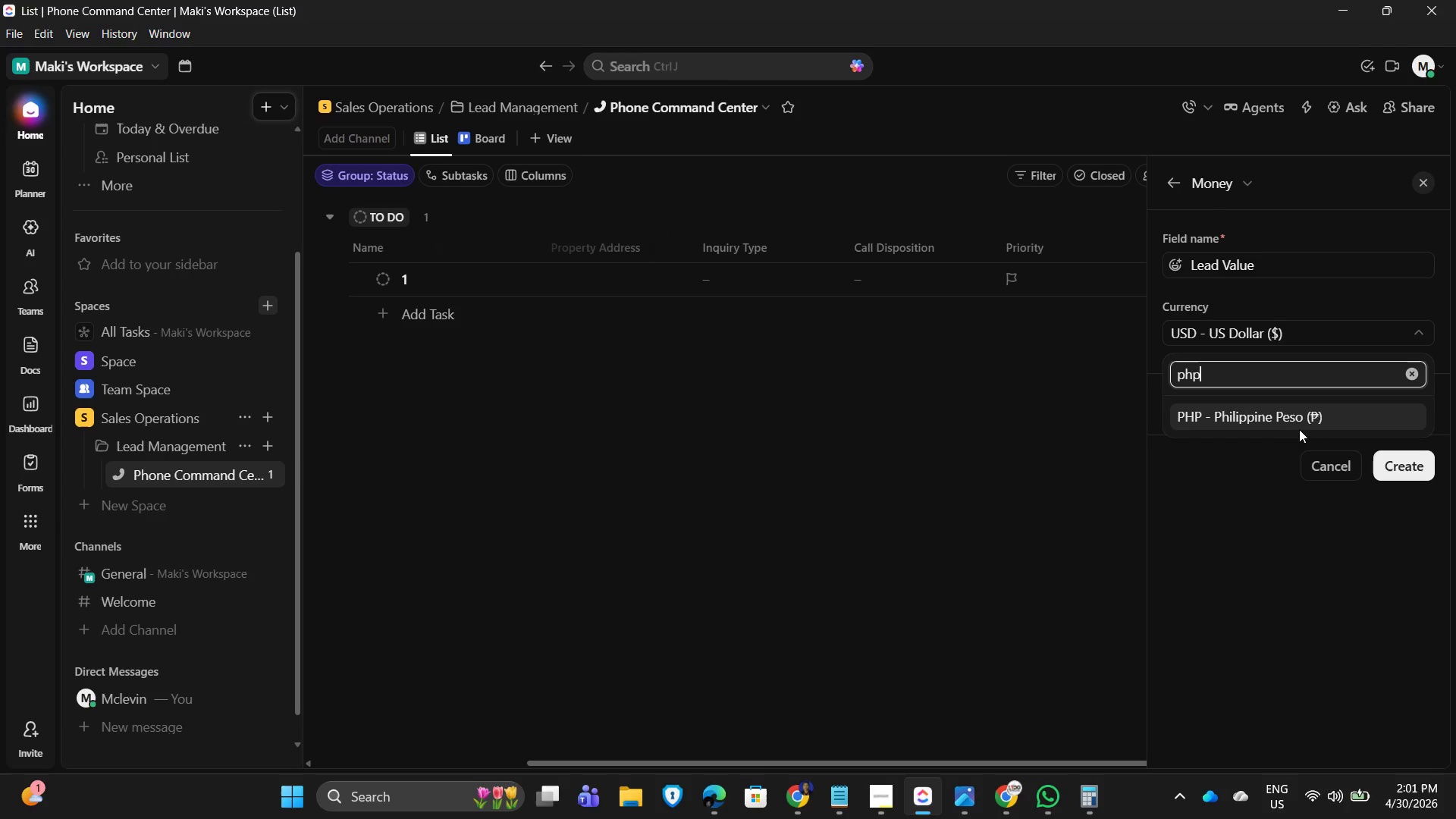 
left_click([1296, 423])
 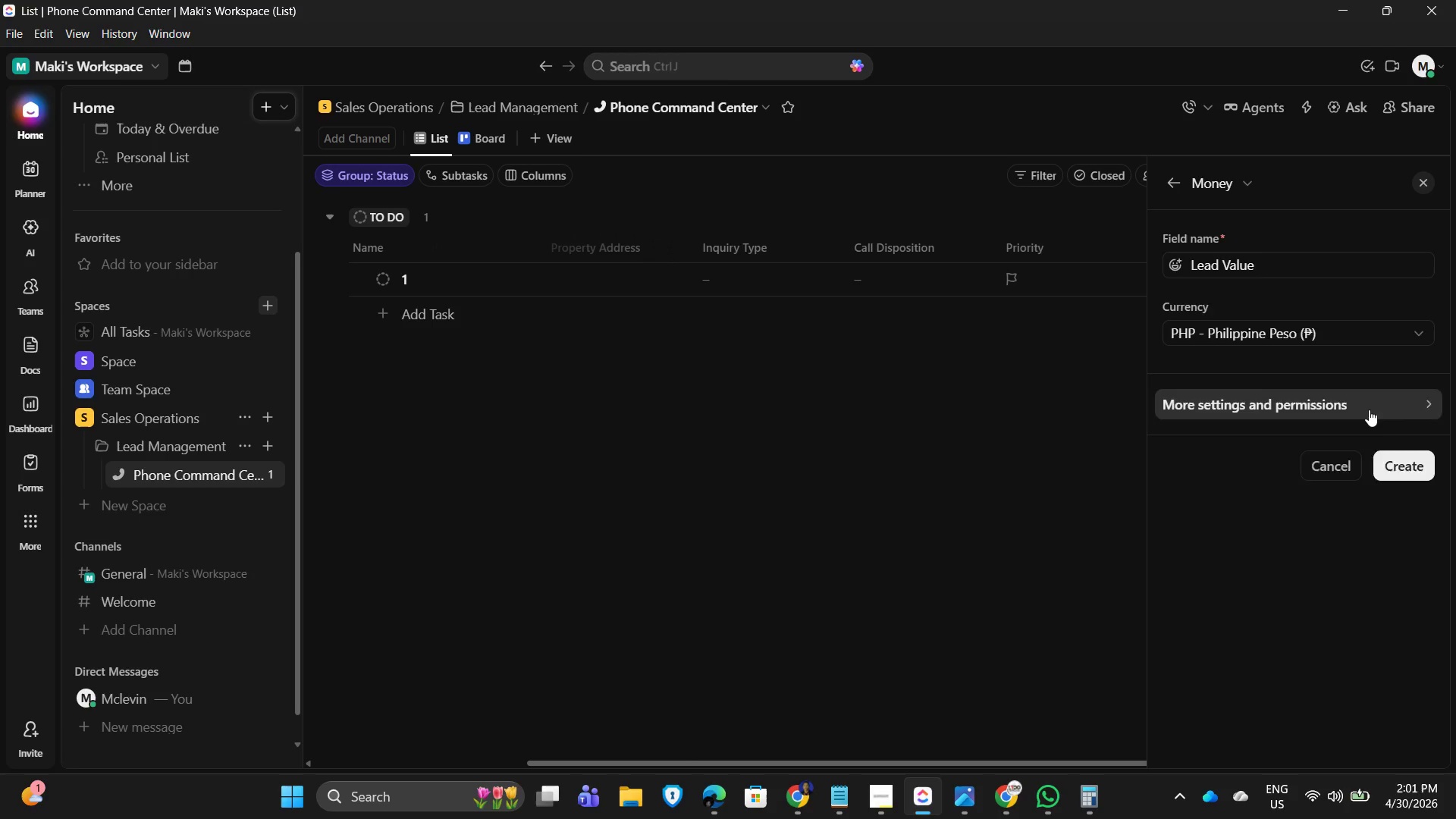 
scroll: coordinate [1294, 635], scroll_direction: down, amount: 2.0
 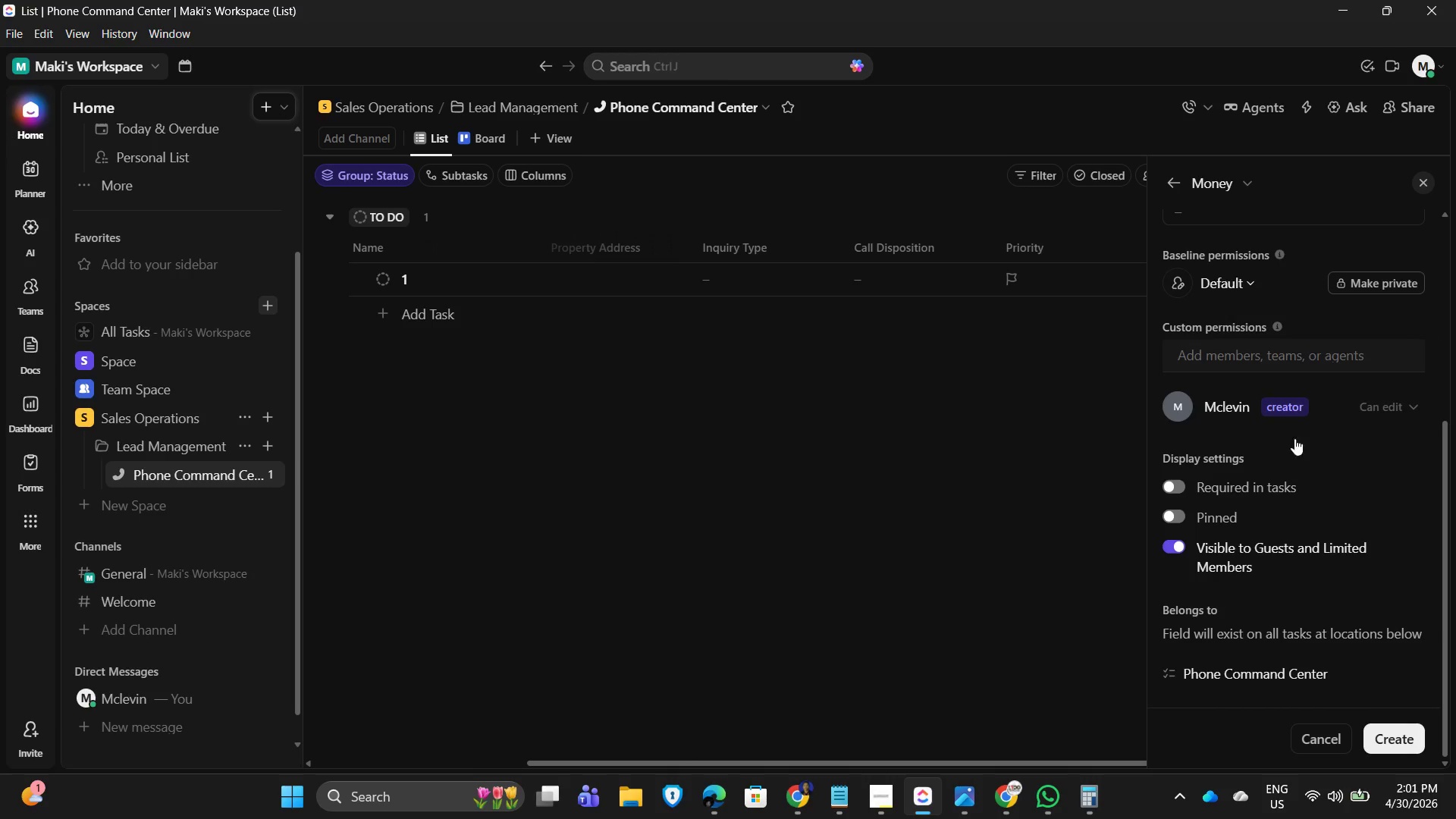 
scroll: coordinate [1307, 407], scroll_direction: up, amount: 2.0
 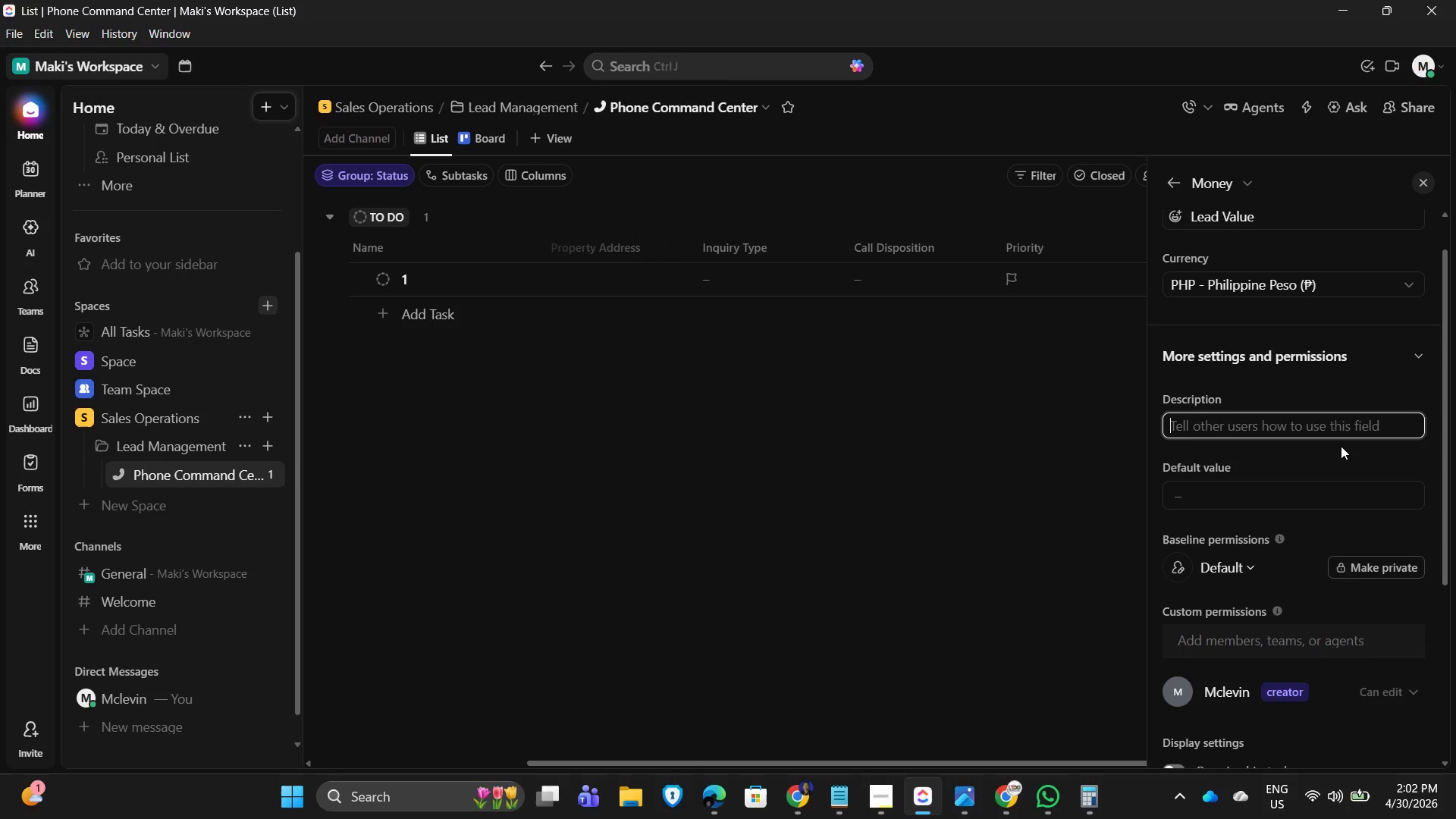 
type(Ea)
key(Backspace)
type(stimated lead)
key(Backspace)
key(Backspace)
key(Backspace)
key(Backspace)
type(deal value)
 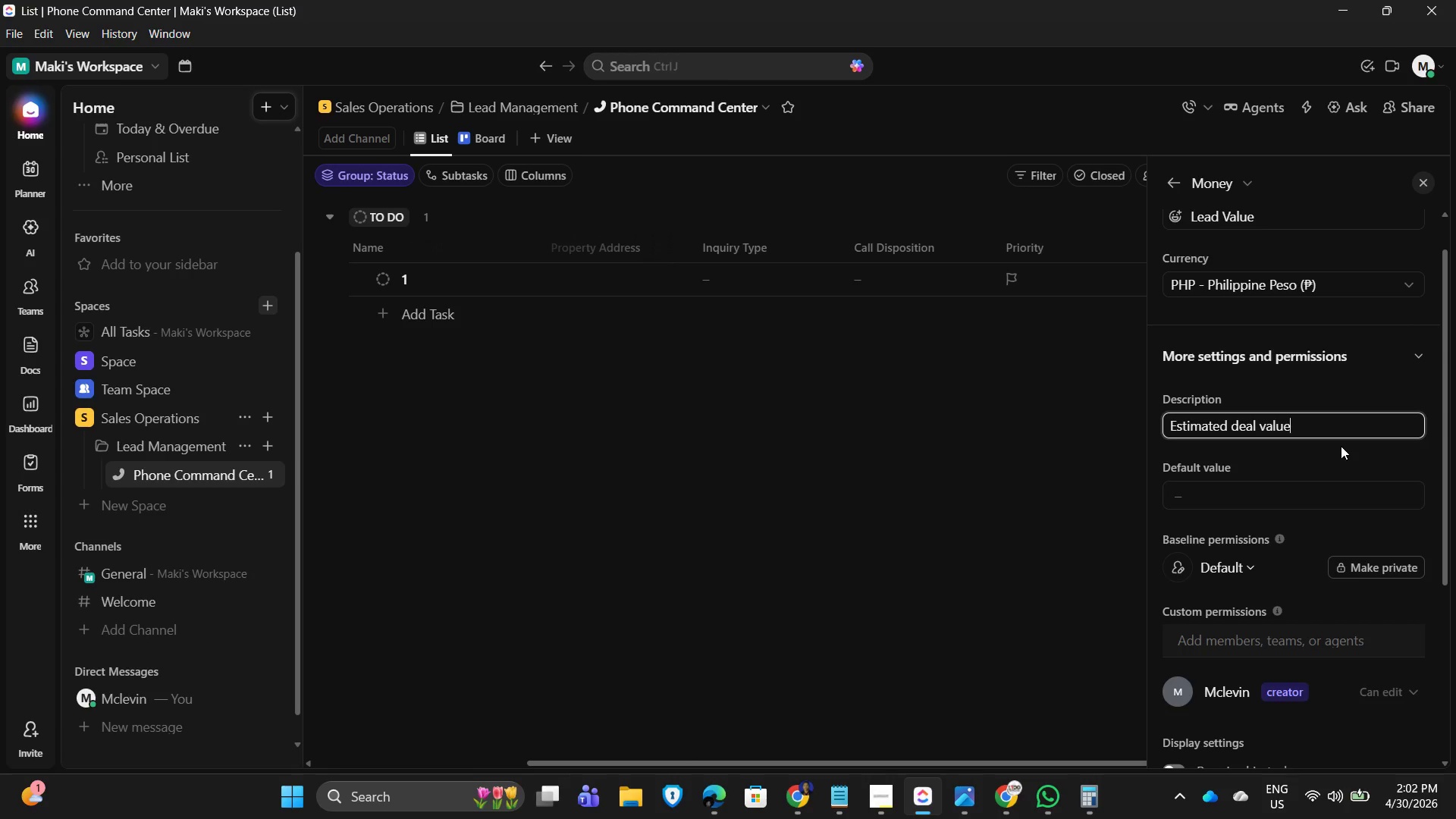 
key(Enter)
 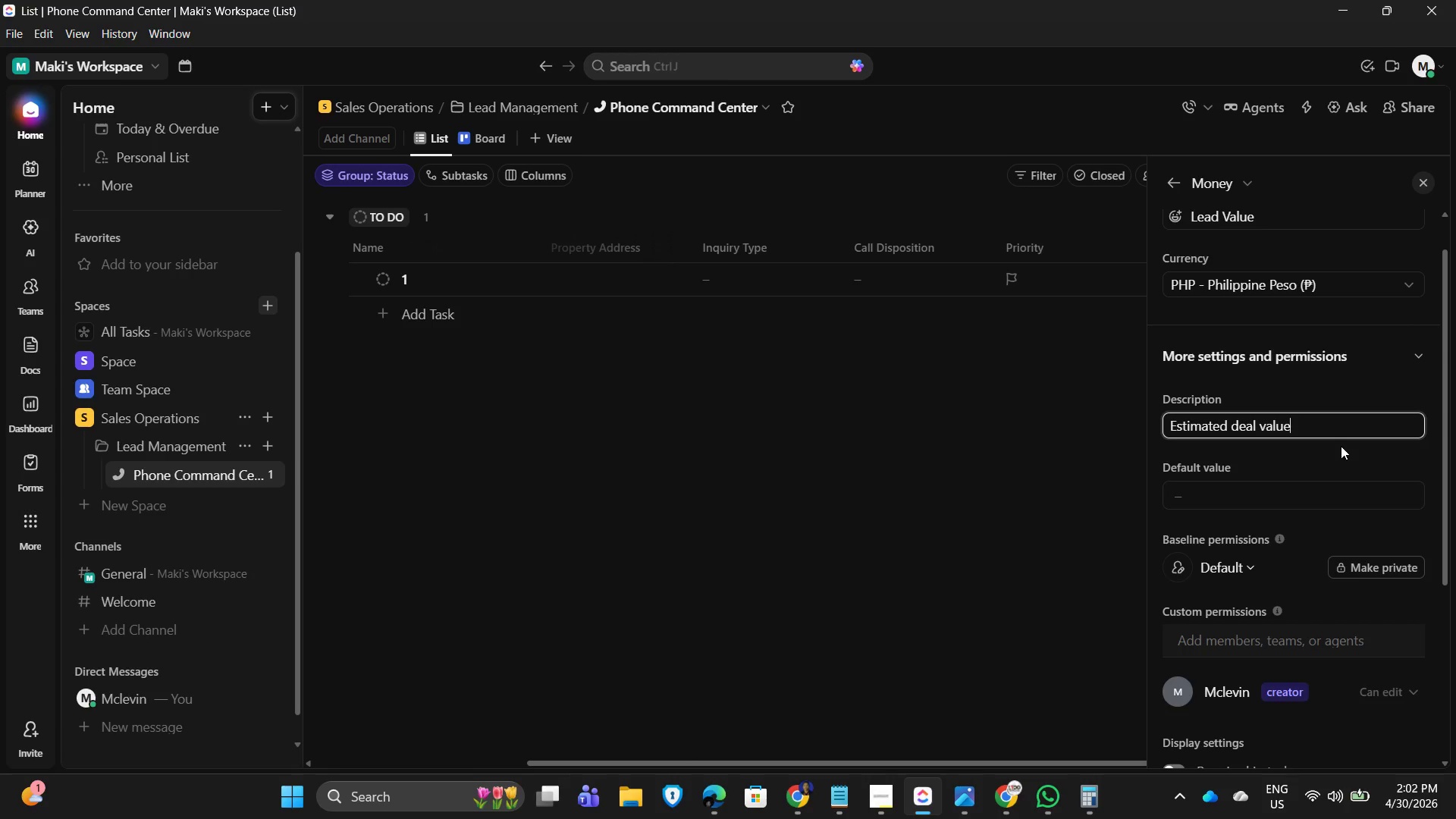 
scroll: coordinate [1370, 454], scroll_direction: down, amount: 5.0
 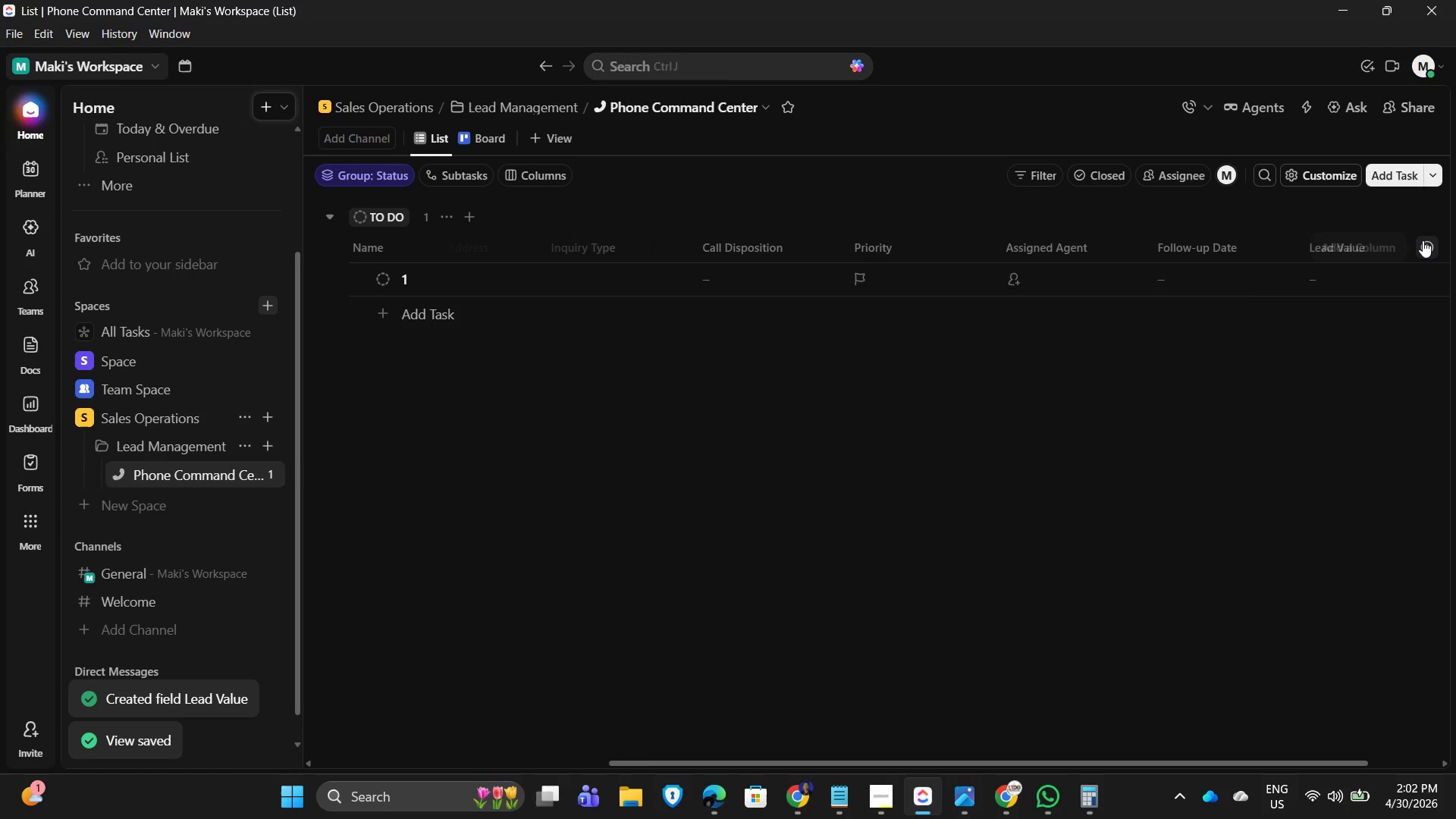 
left_click([1423, 240])
 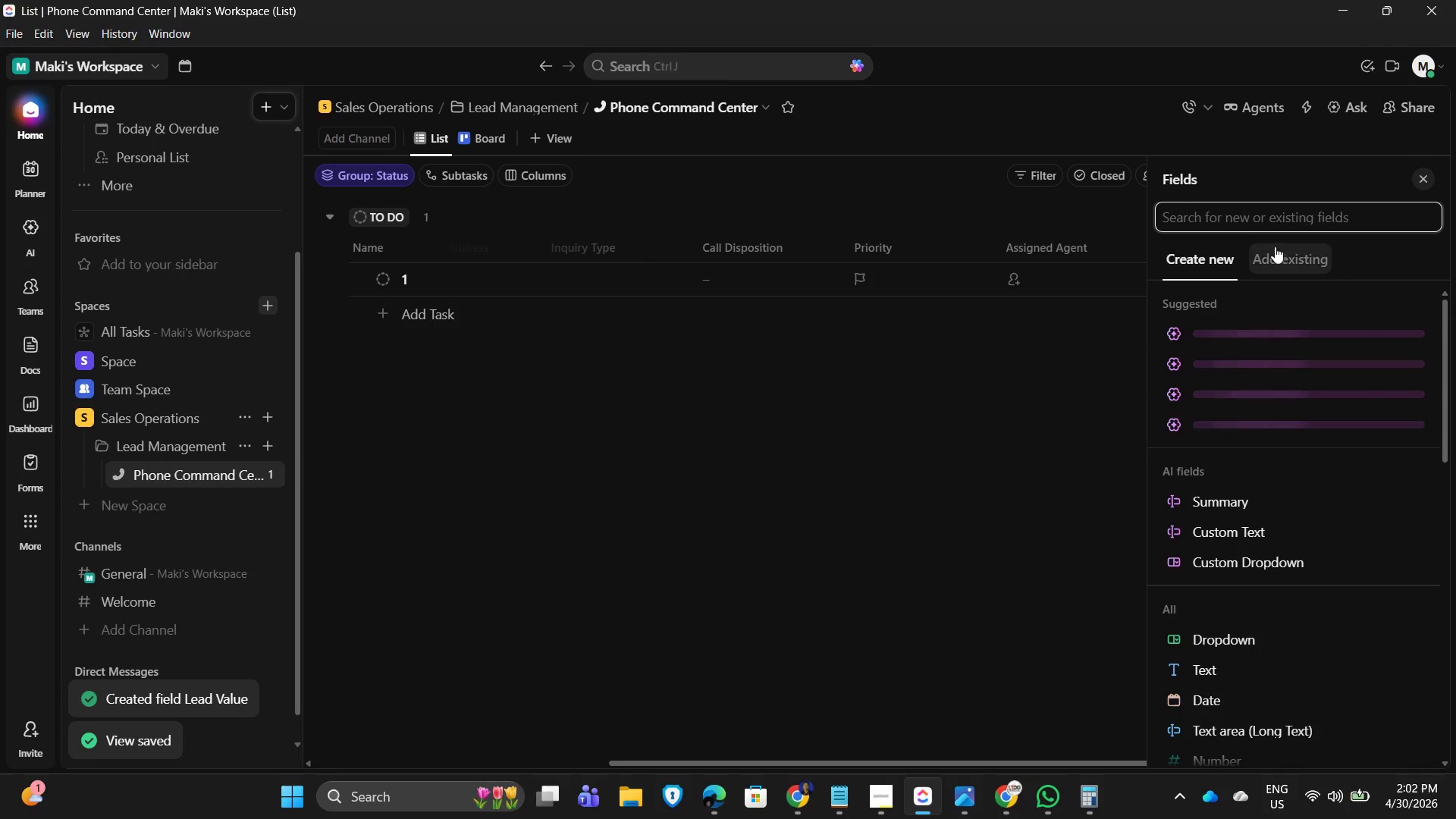 
left_click([1236, 224])
 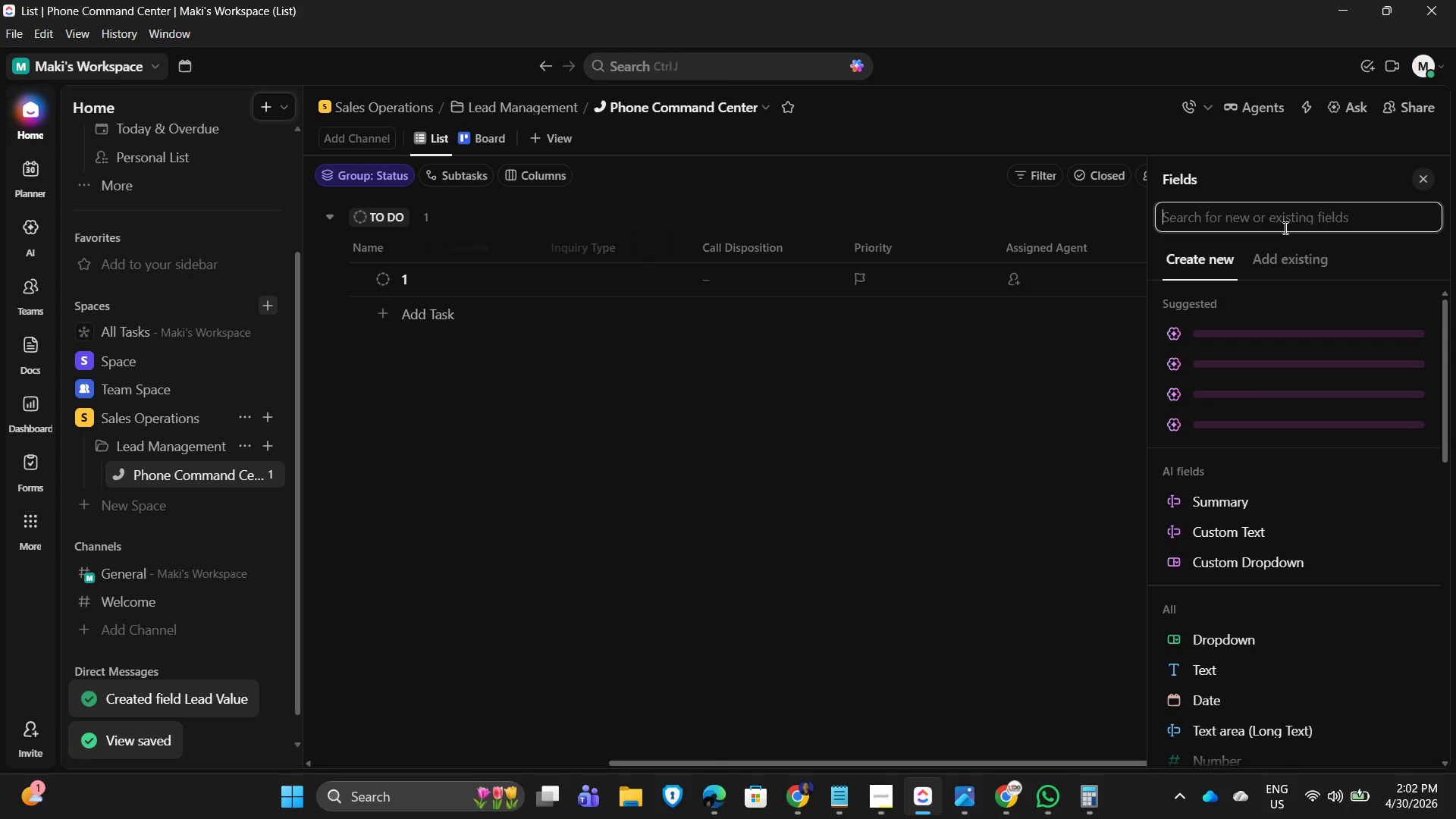 
type(drip)
key(Backspace)
key(Backspace)
type(op)
 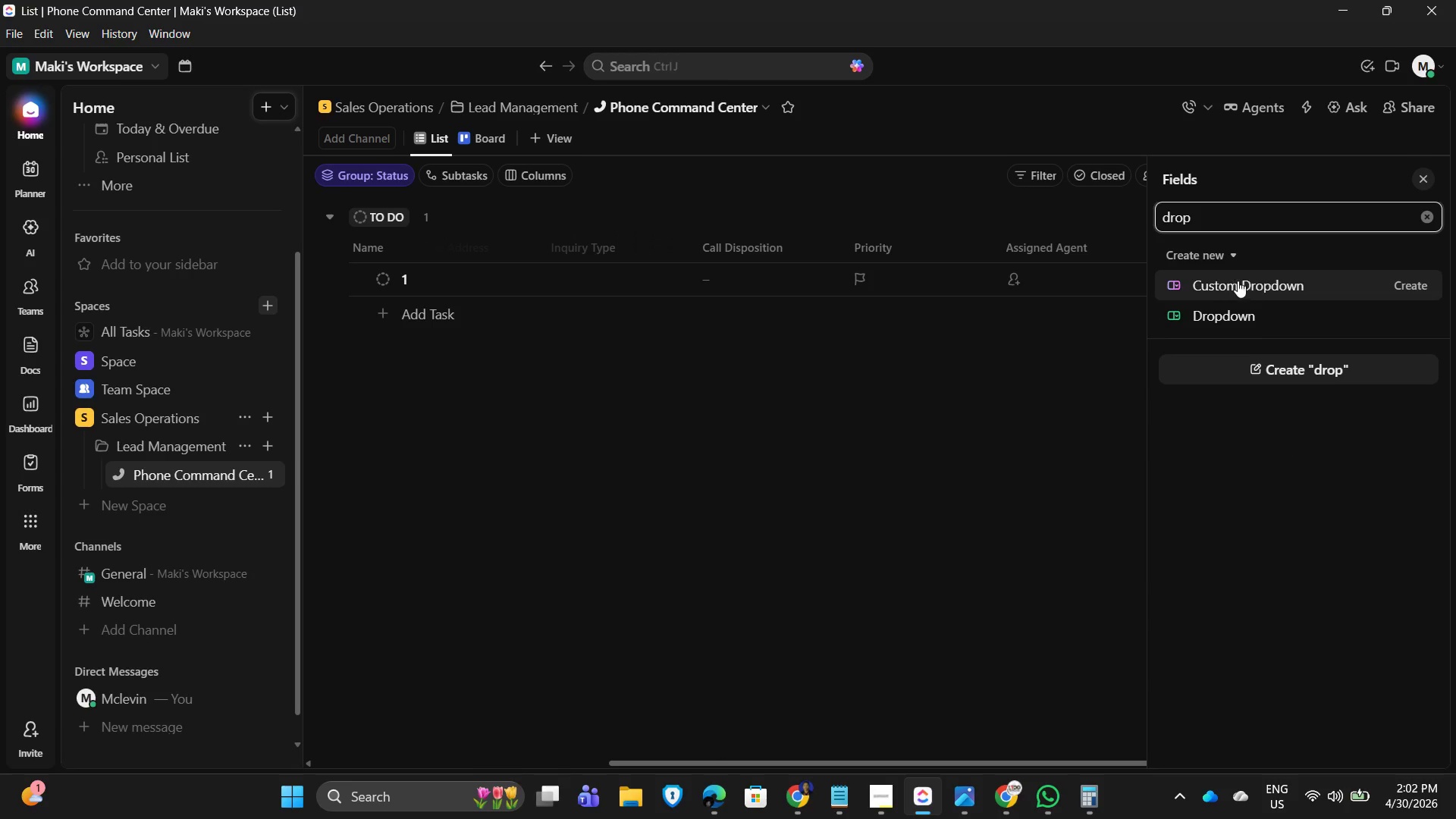 
left_click_drag(start_coordinate=[1239, 303], to_coordinate=[1238, 309])
 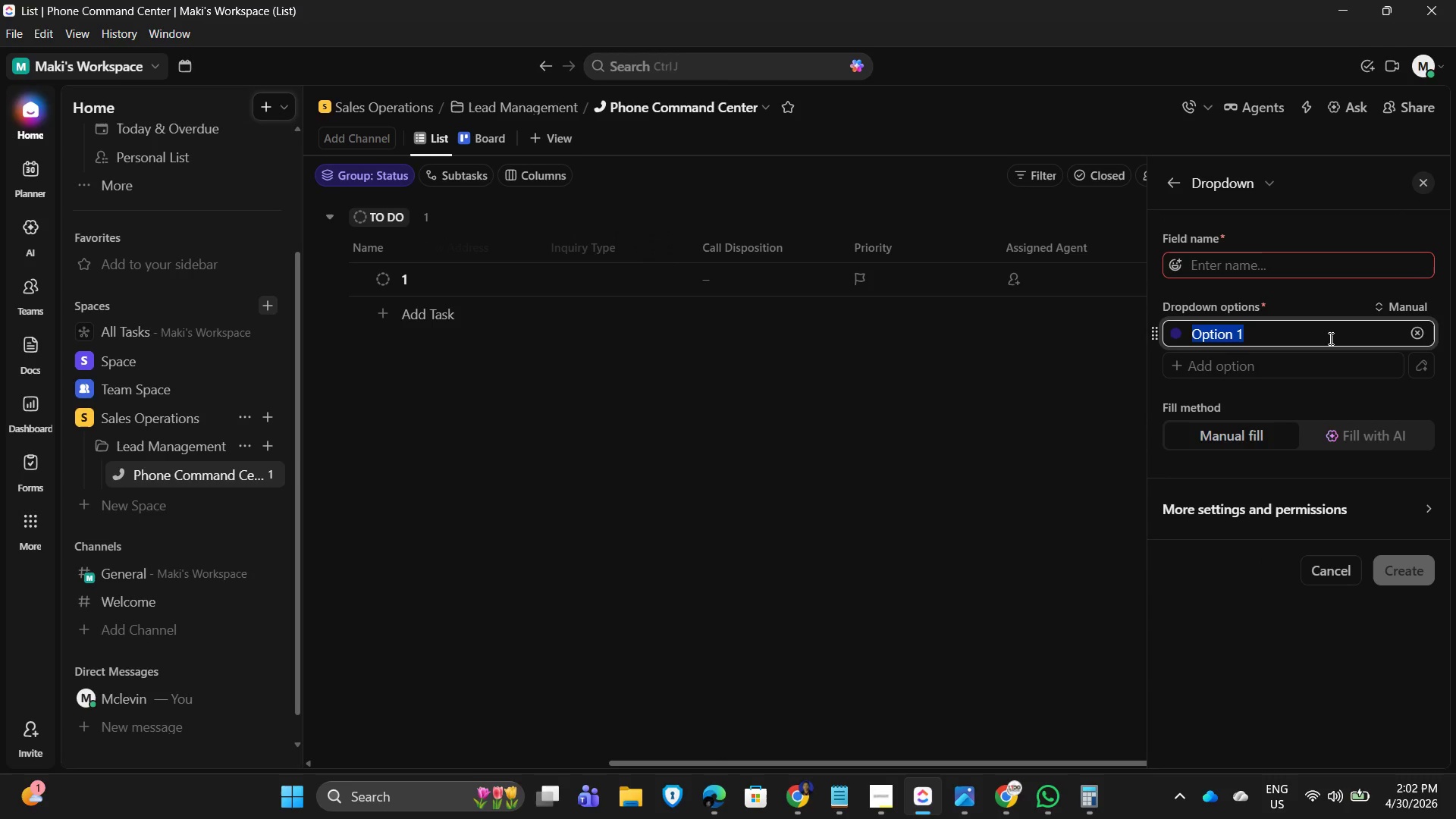 
wait(6.91)
 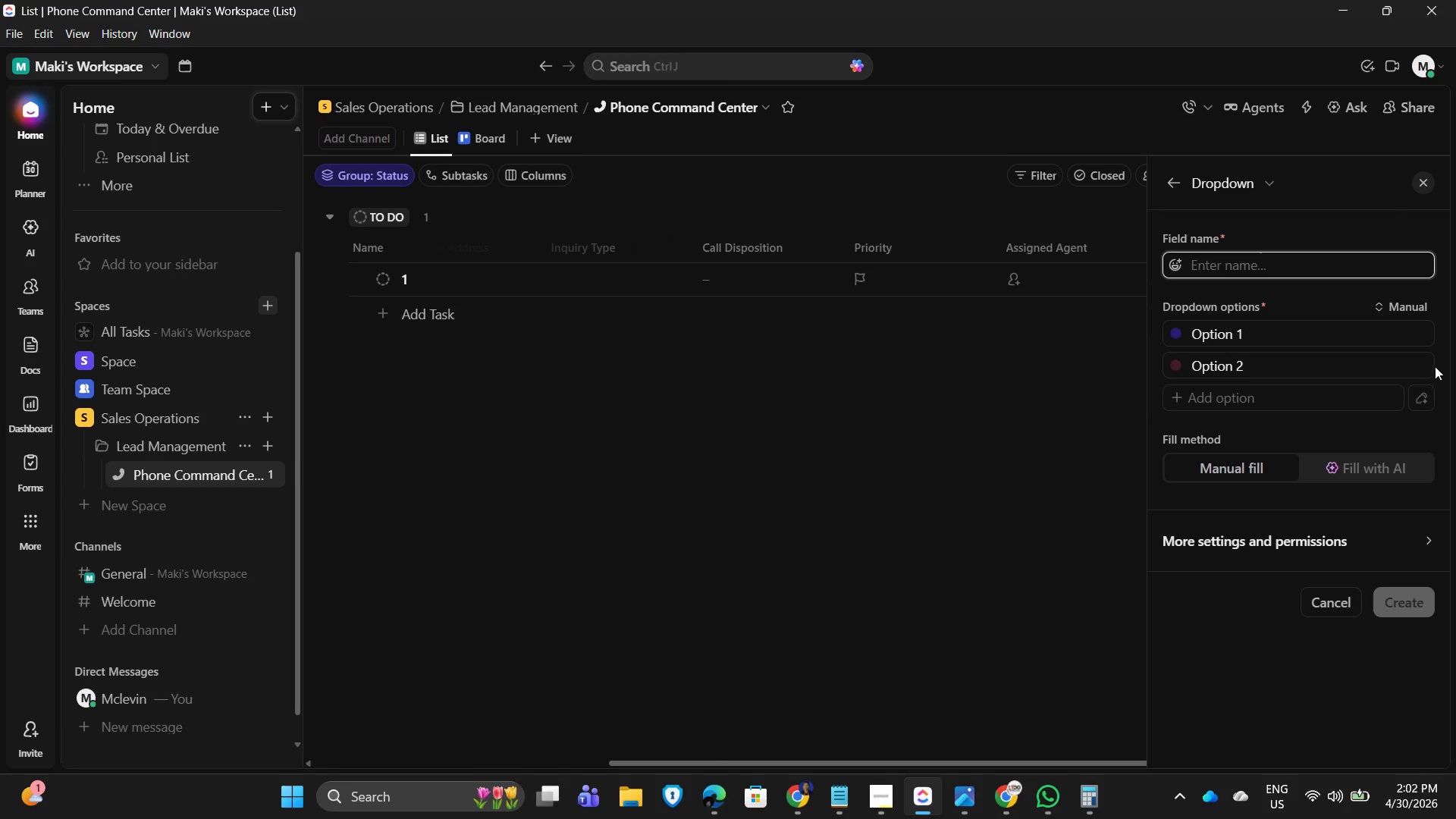 
type(Voi)
key(Backspace)
key(Backspace)
type(OIP/SMS)
 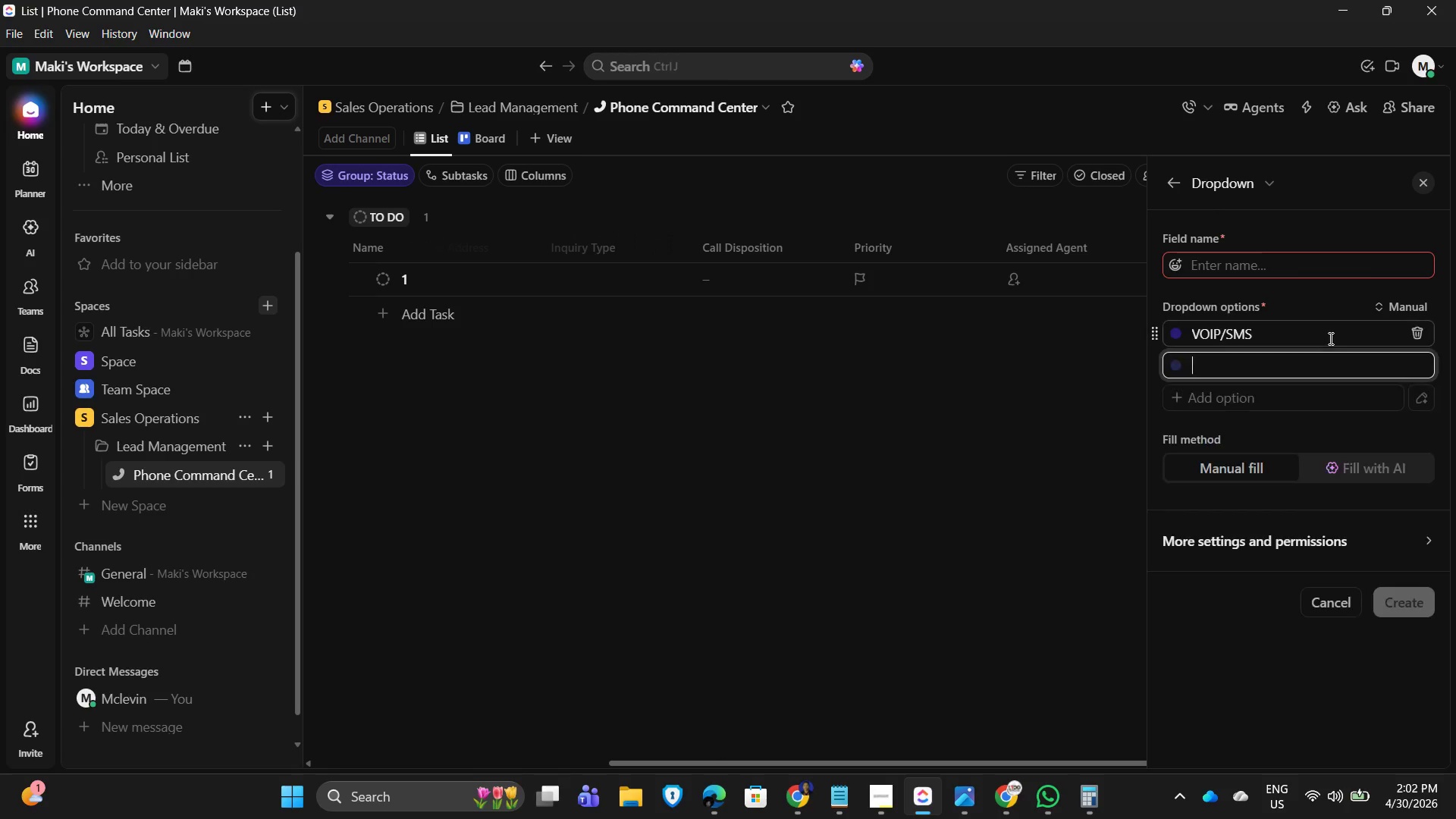 
 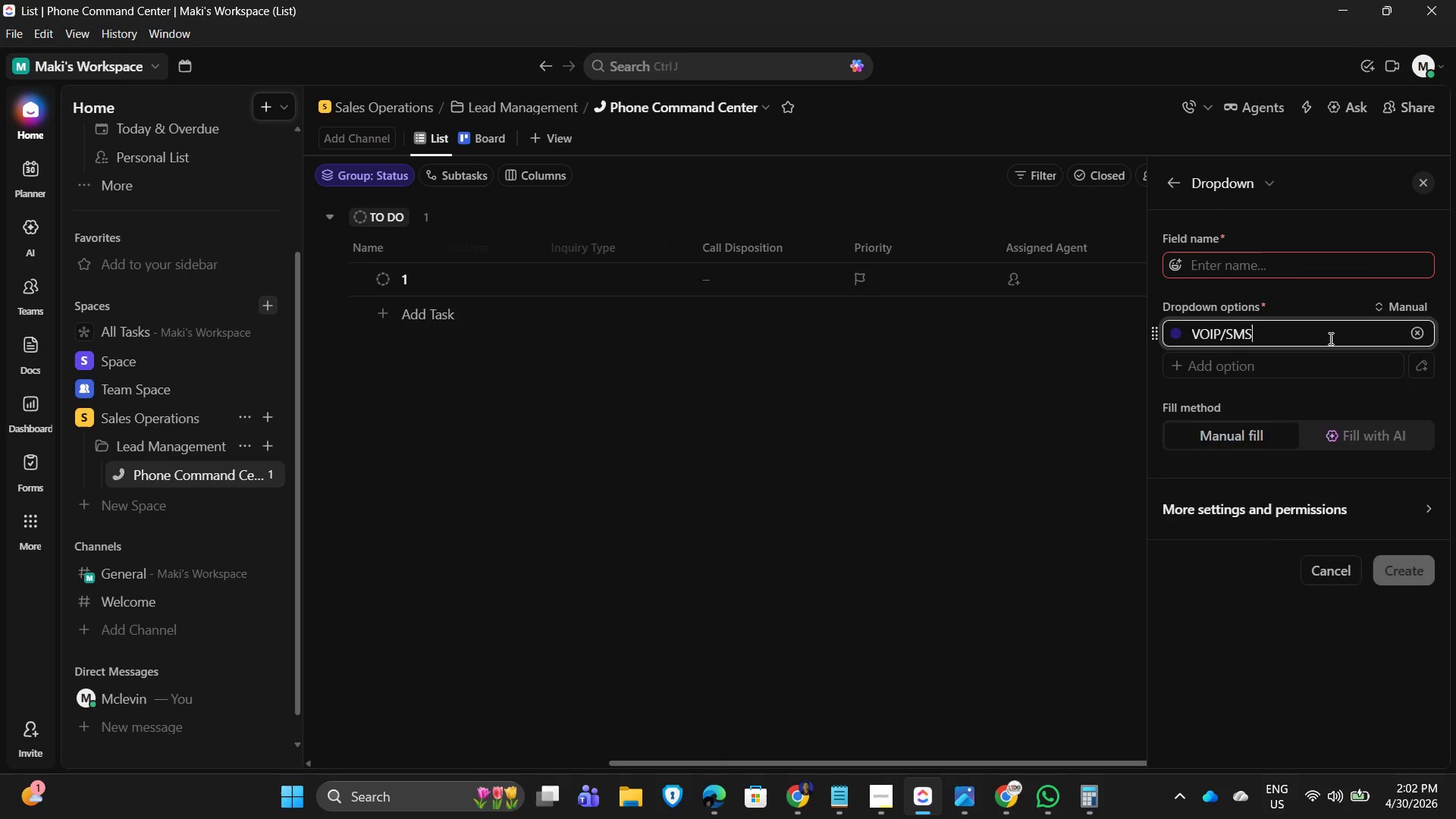 
key(Enter)
 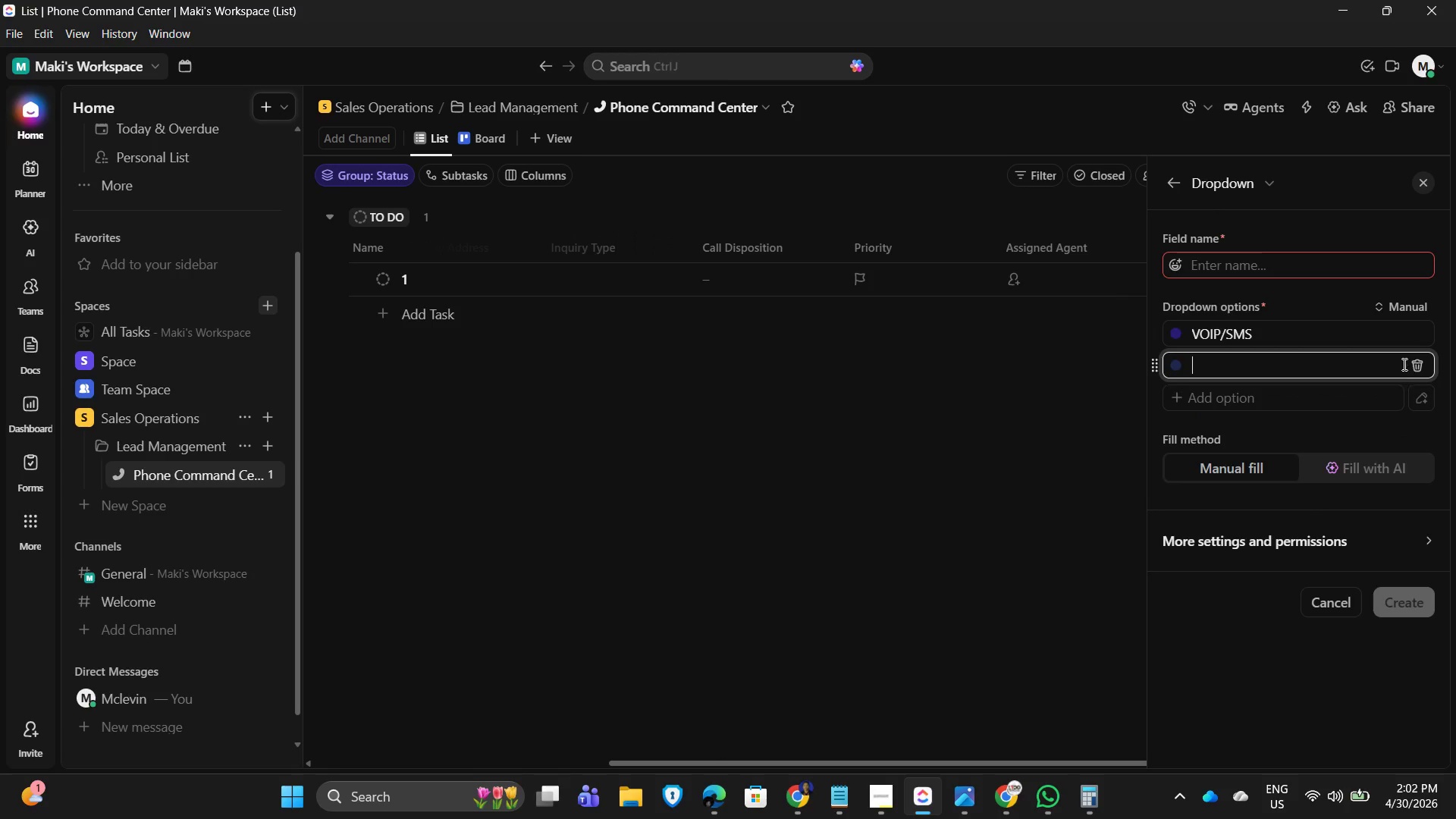 
left_click([1285, 337])
 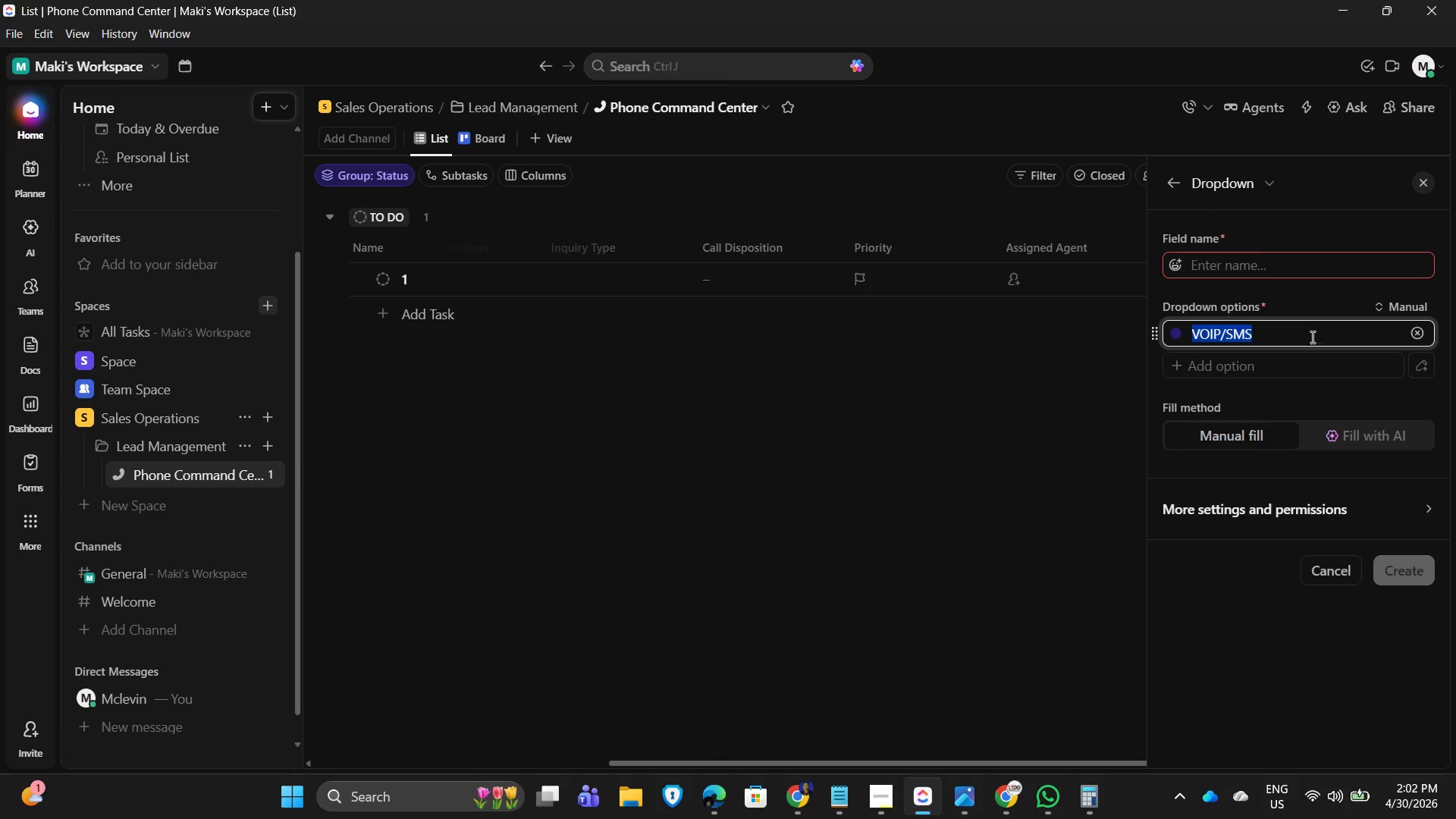 
left_click([1280, 324])
 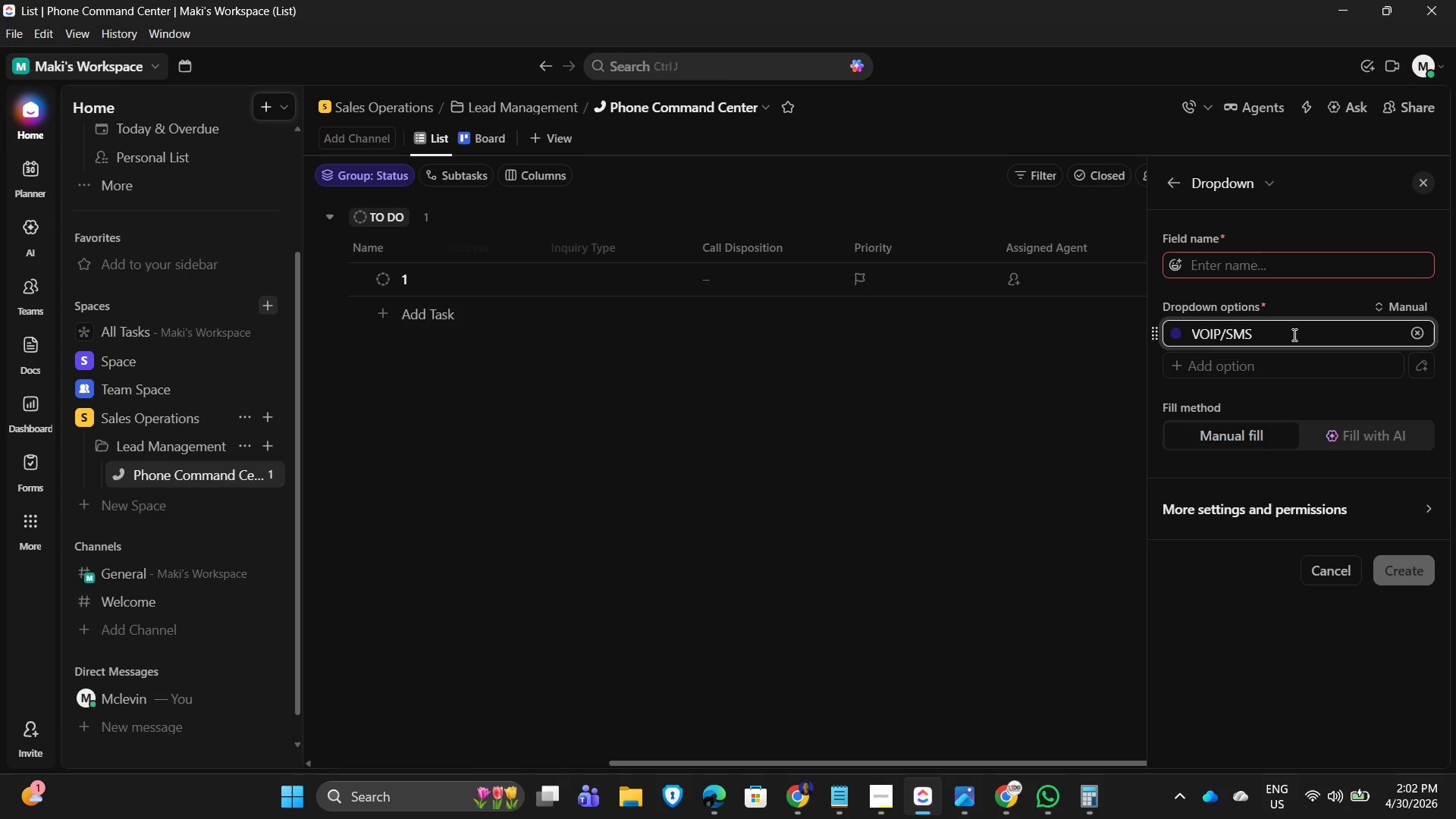 
key(Backspace)
 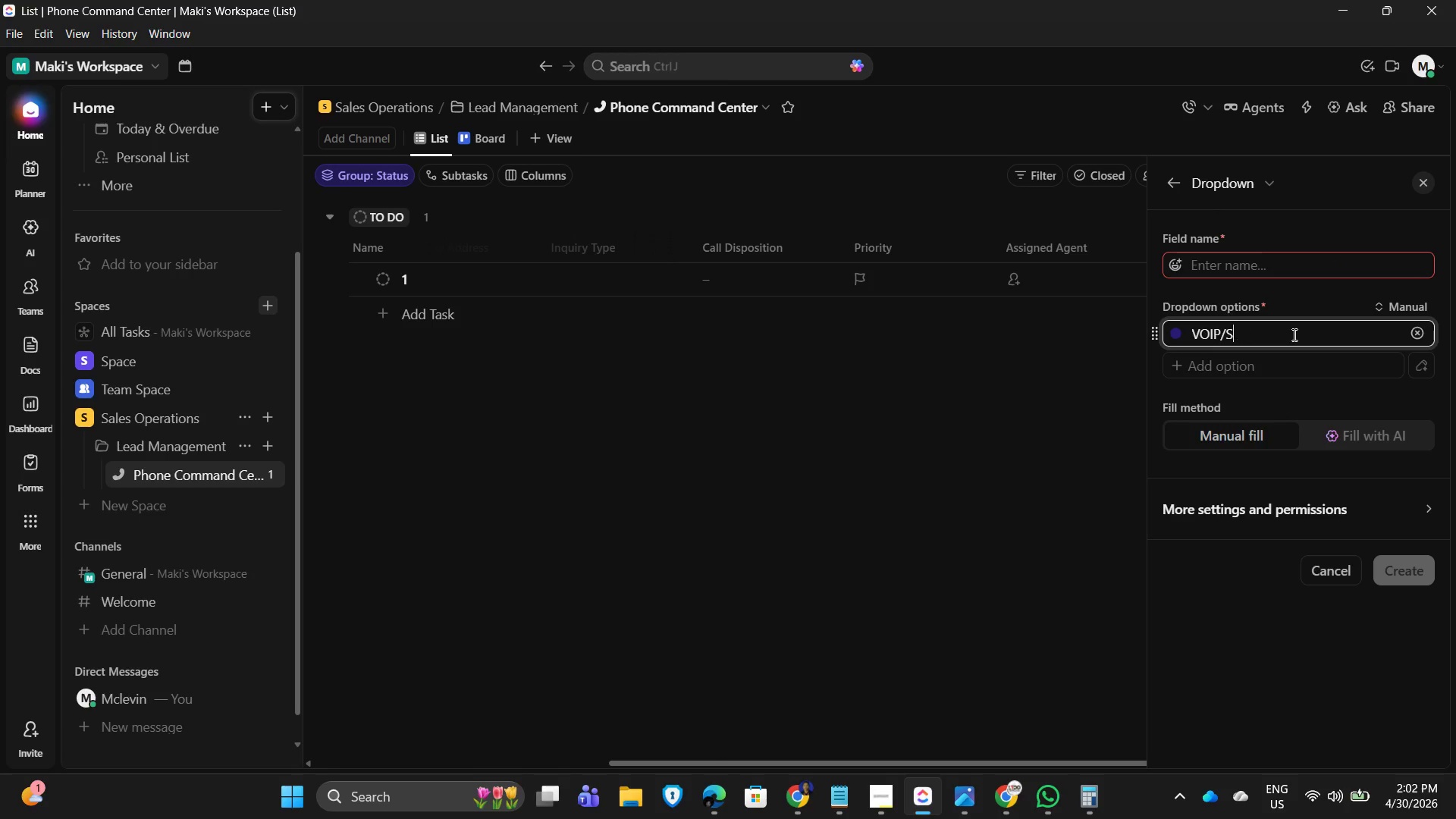 
key(Backspace)
 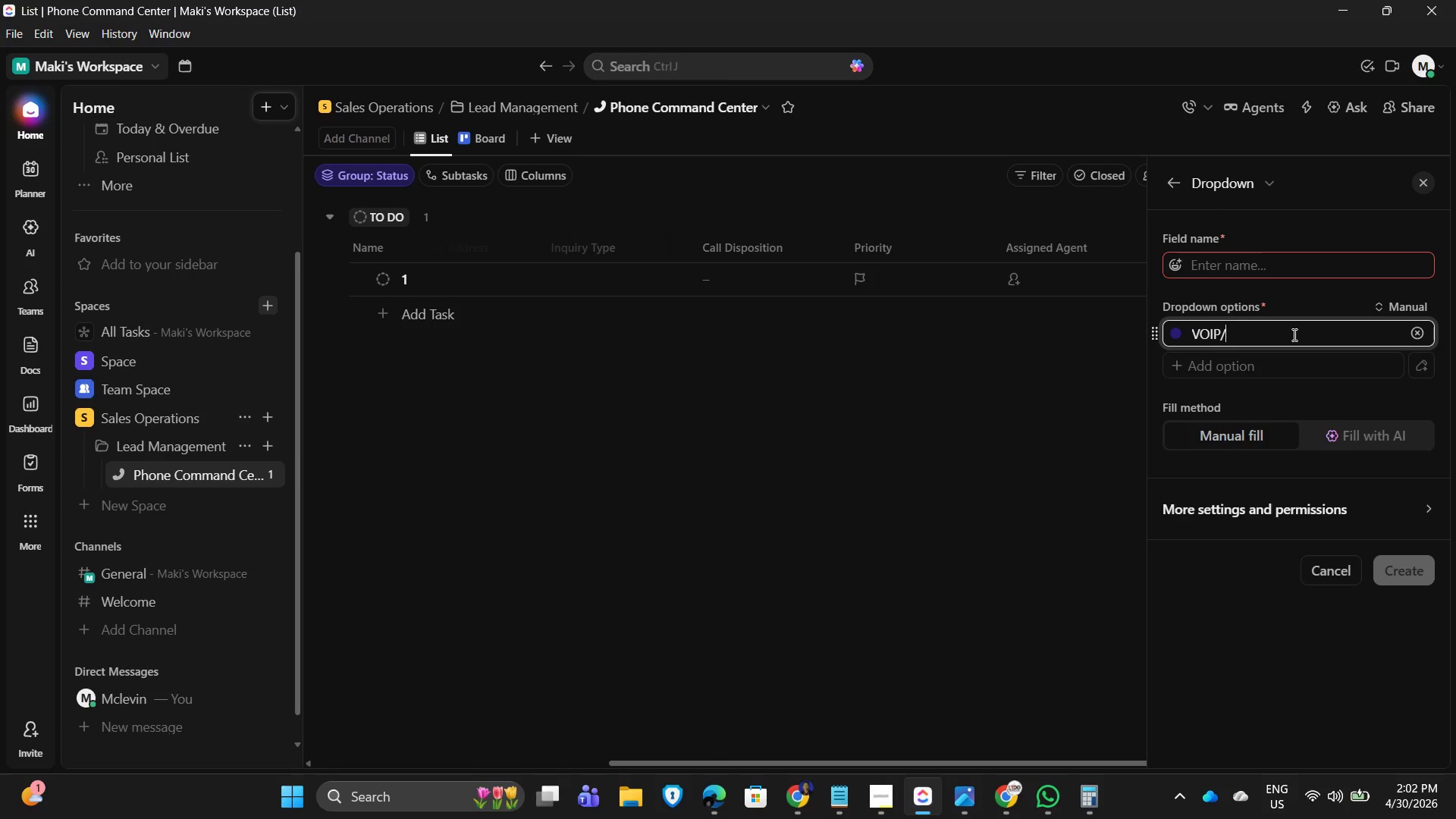 
key(Backspace)
 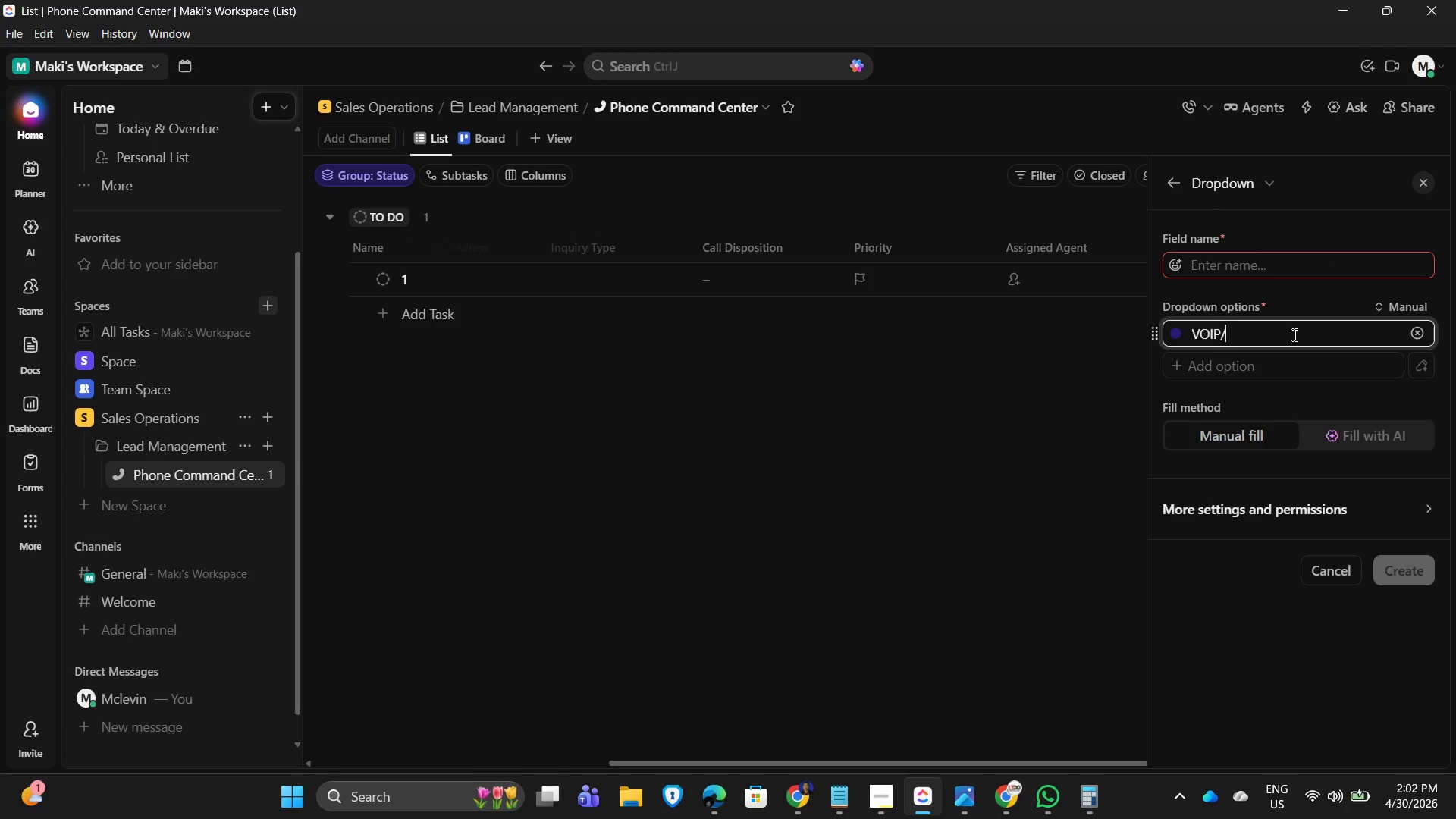 
key(Backspace)
 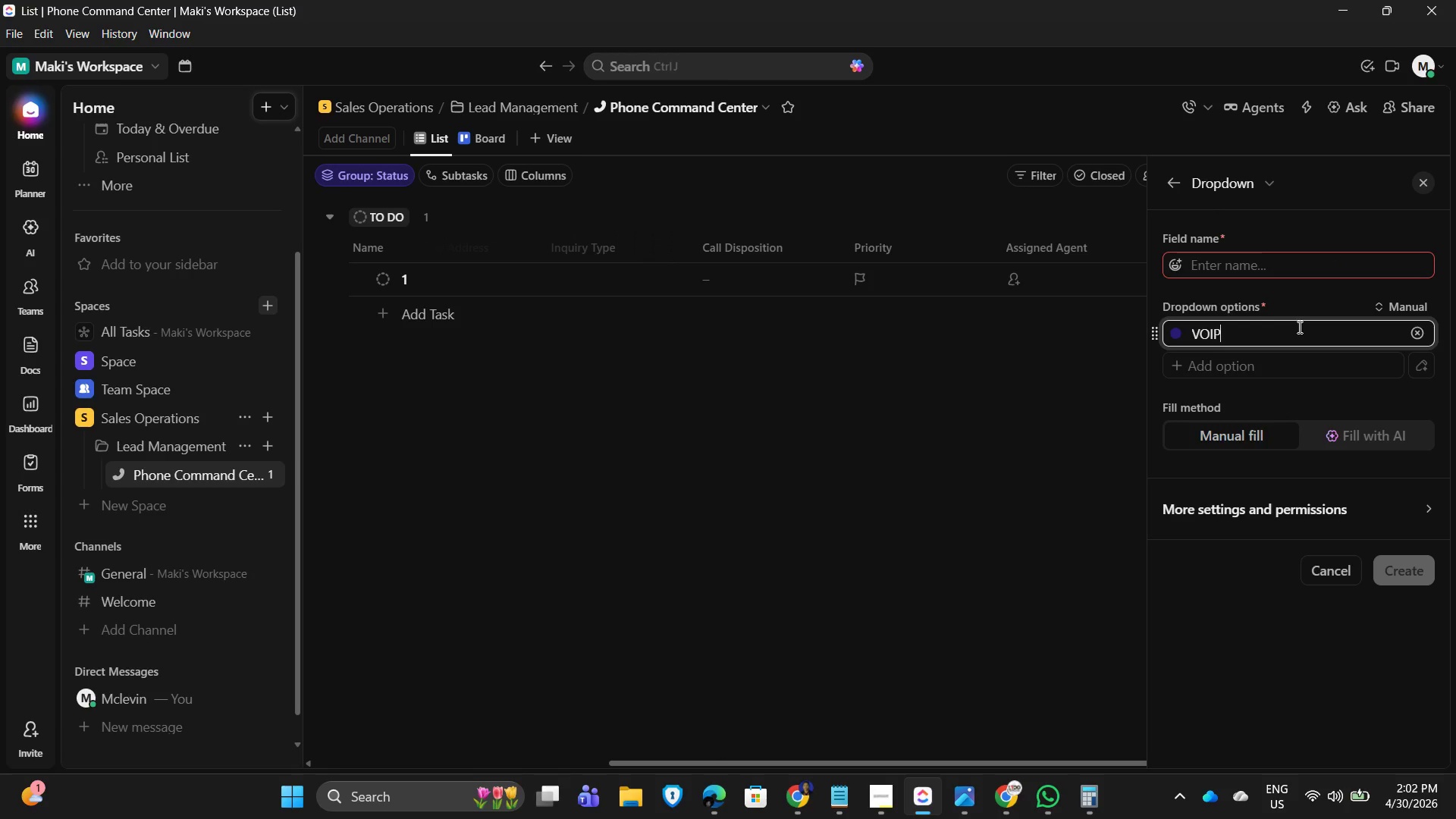 
key(Enter)
 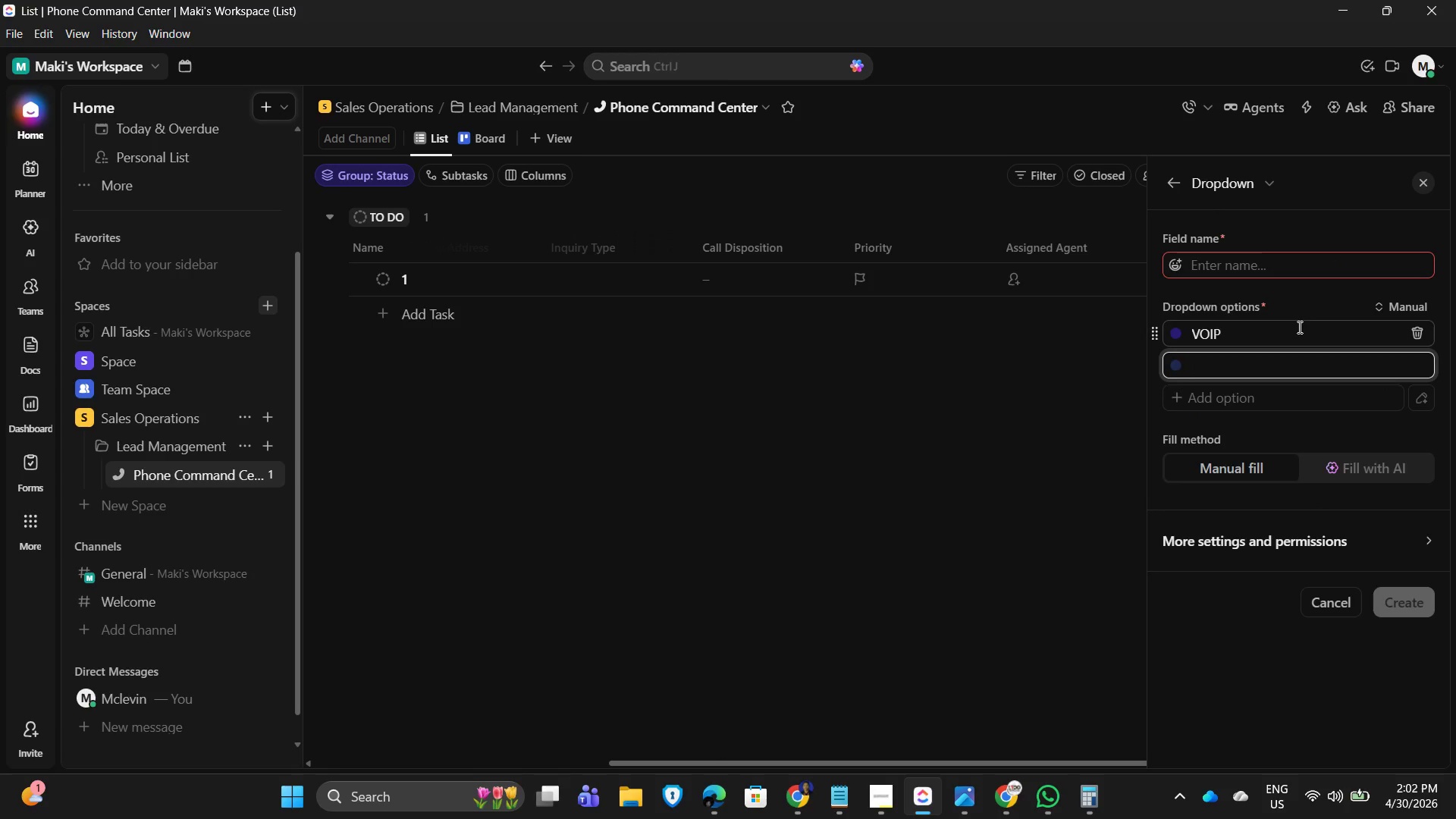 
type(>SMS|)
key(Backspace)
key(Backspace)
key(Backspace)
key(Backspace)
key(Backspace)
type(SMS)
 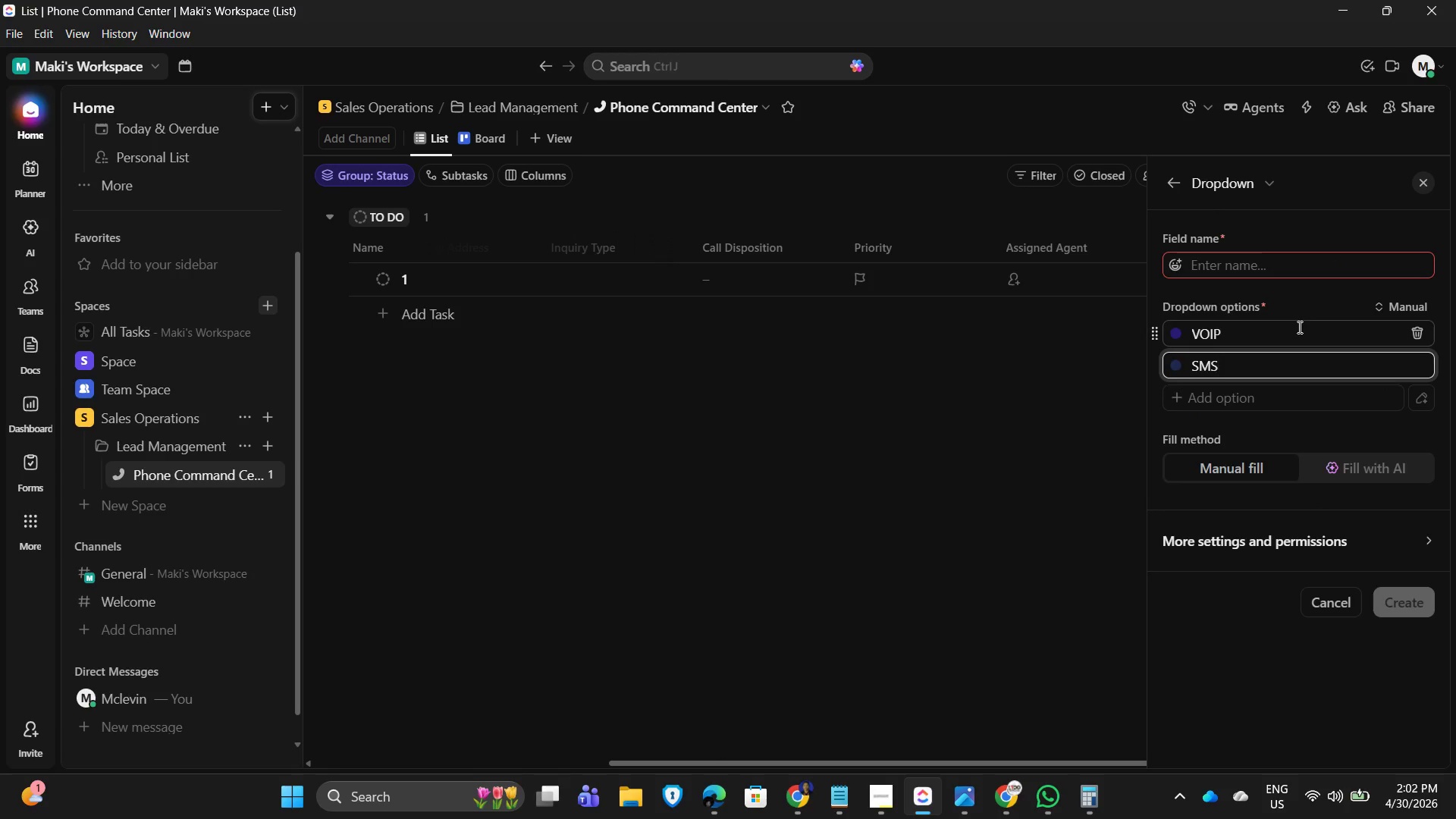 
type(Source Channel)
 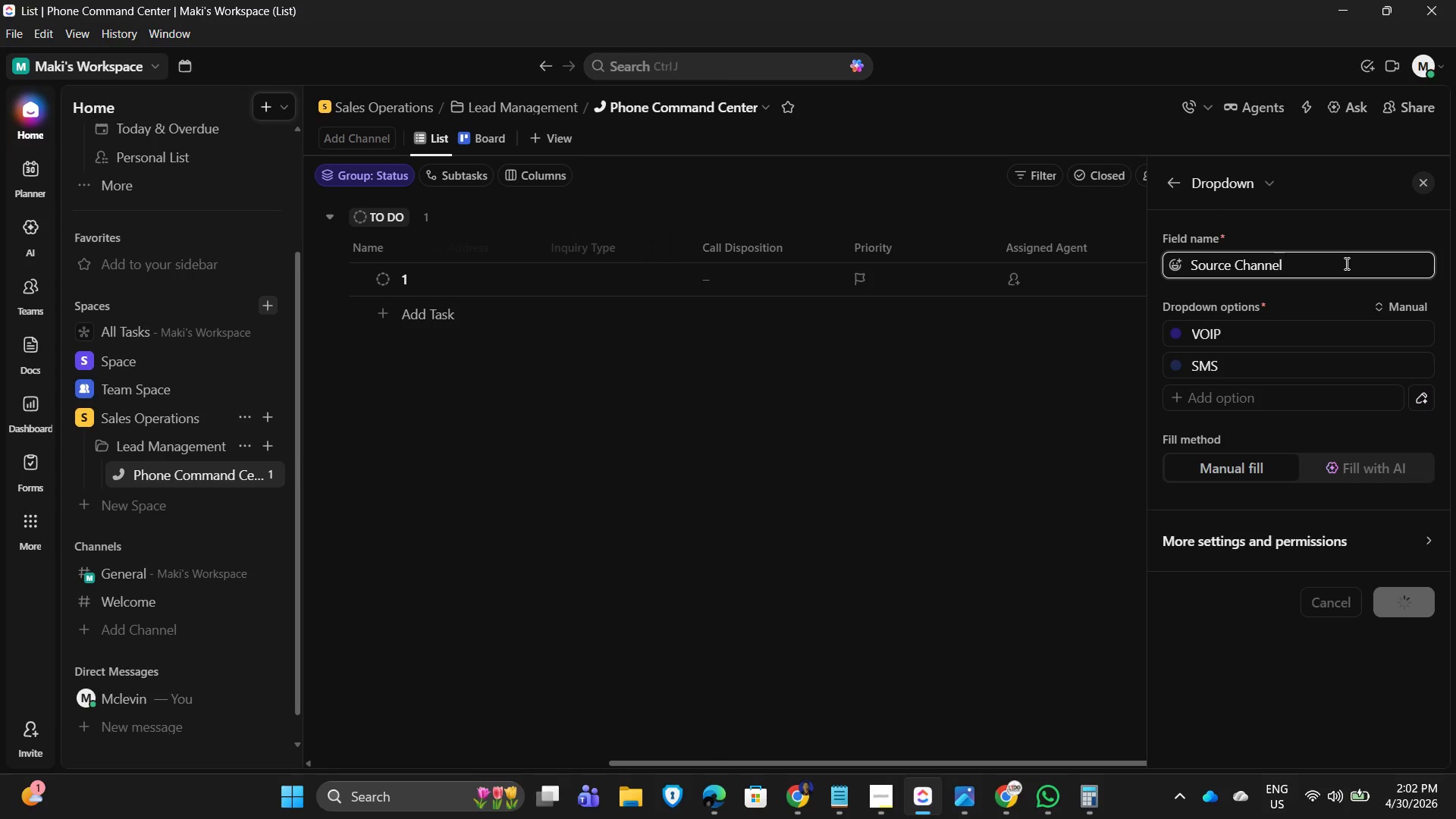 
 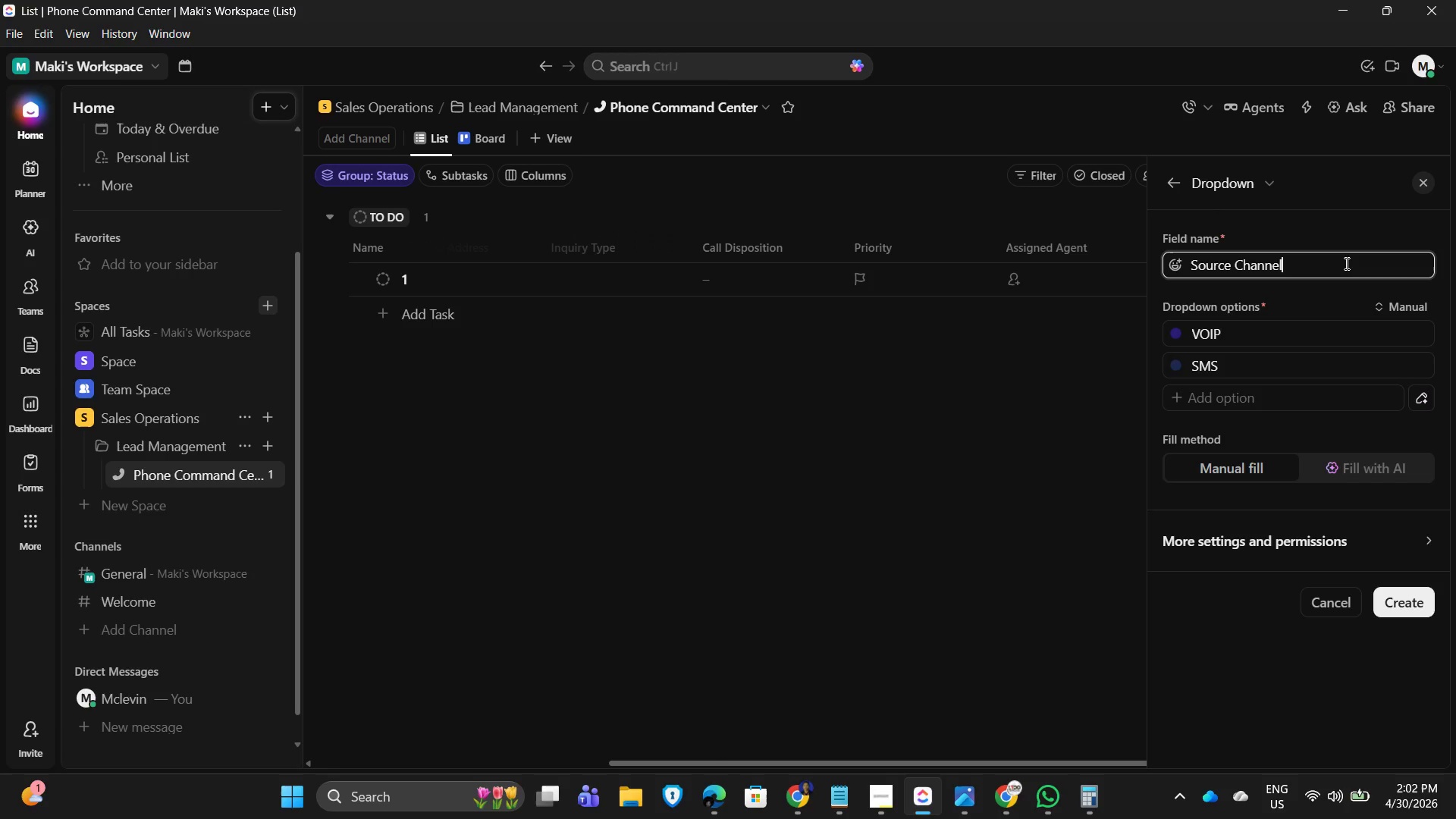 
key(Enter)
 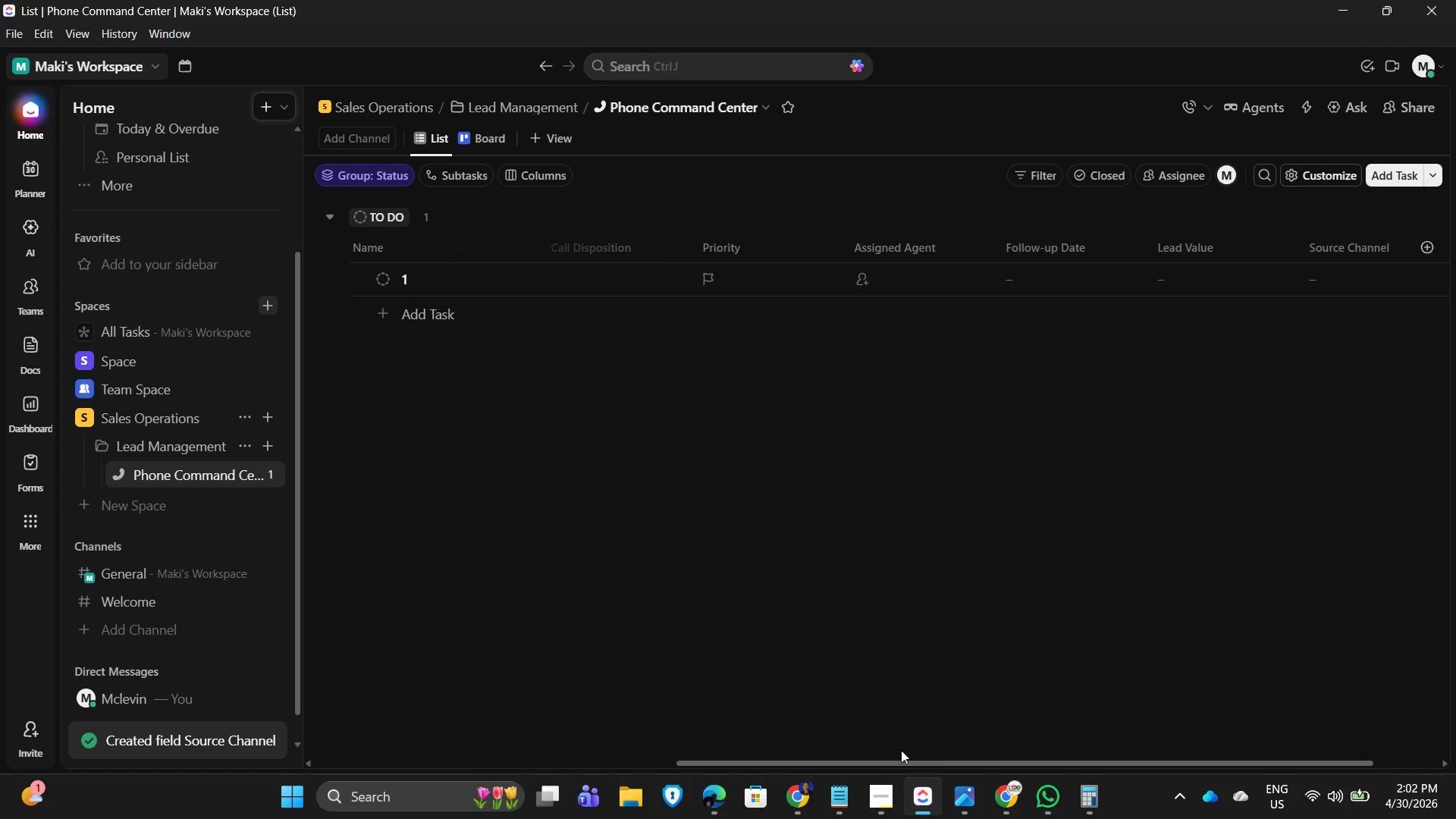 
left_click_drag(start_coordinate=[988, 755], to_coordinate=[549, 704])
 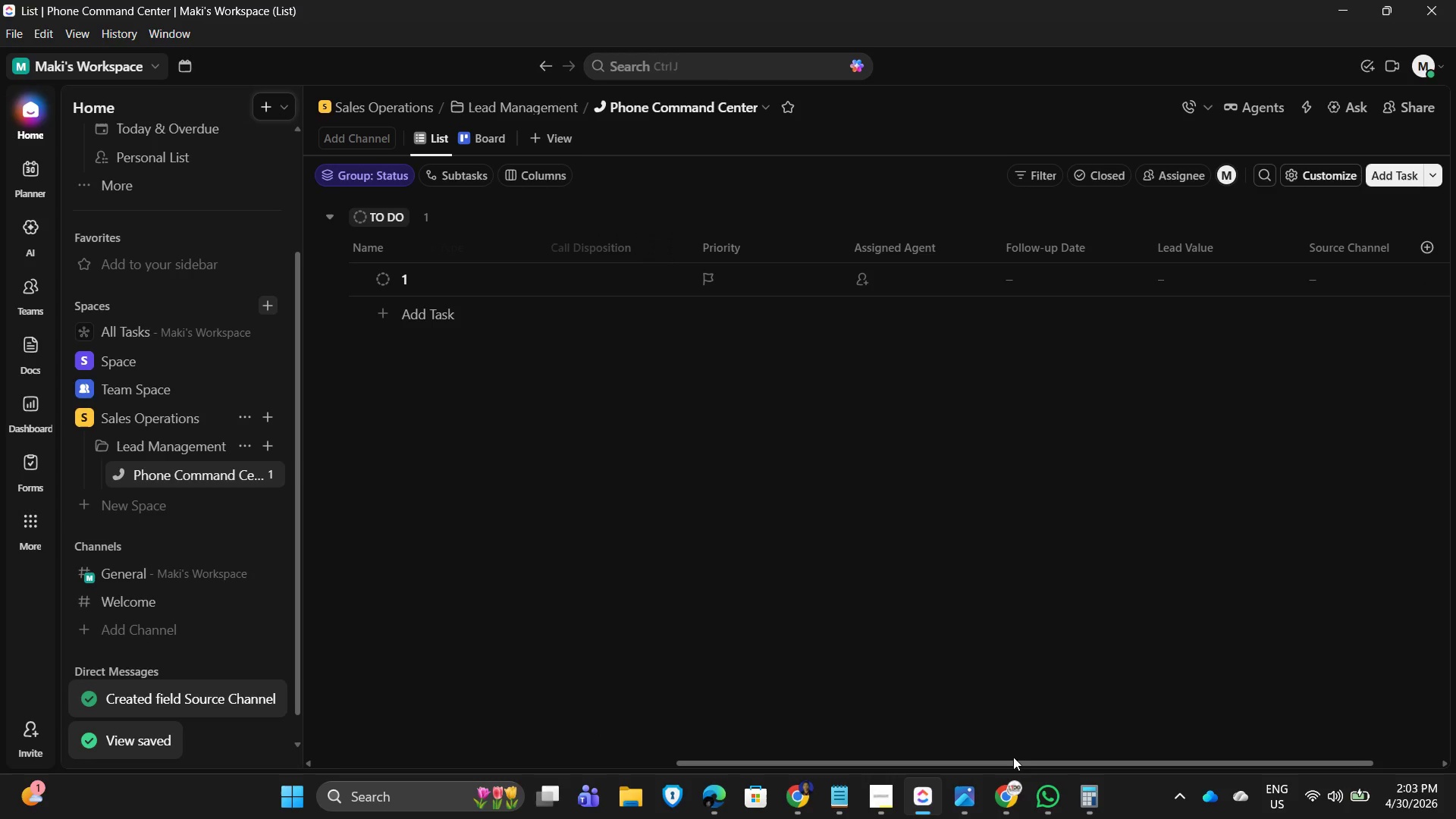 
left_click_drag(start_coordinate=[1033, 762], to_coordinate=[593, 689])
 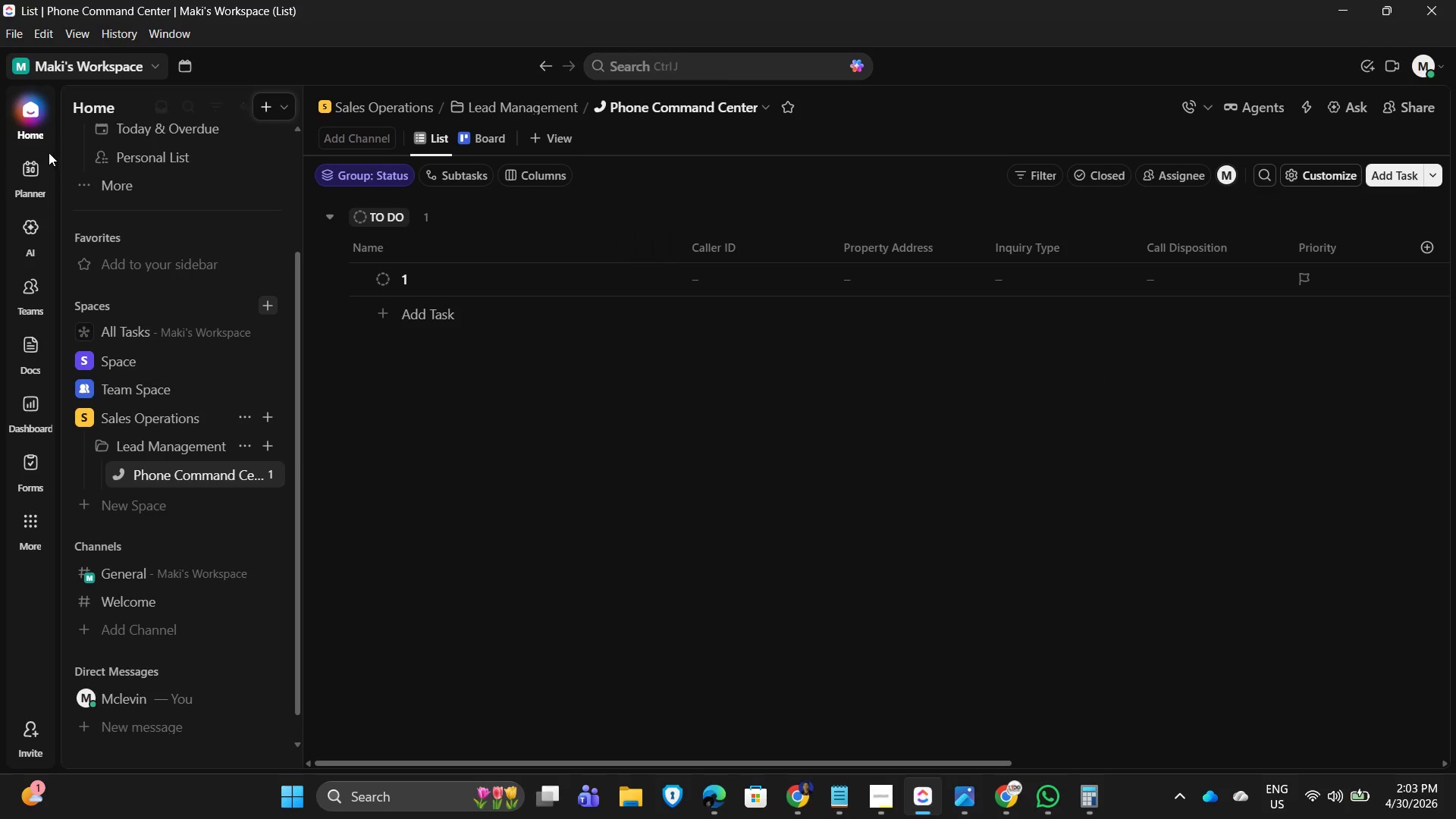 
scroll: coordinate [134, 216], scroll_direction: up, amount: 8.0
 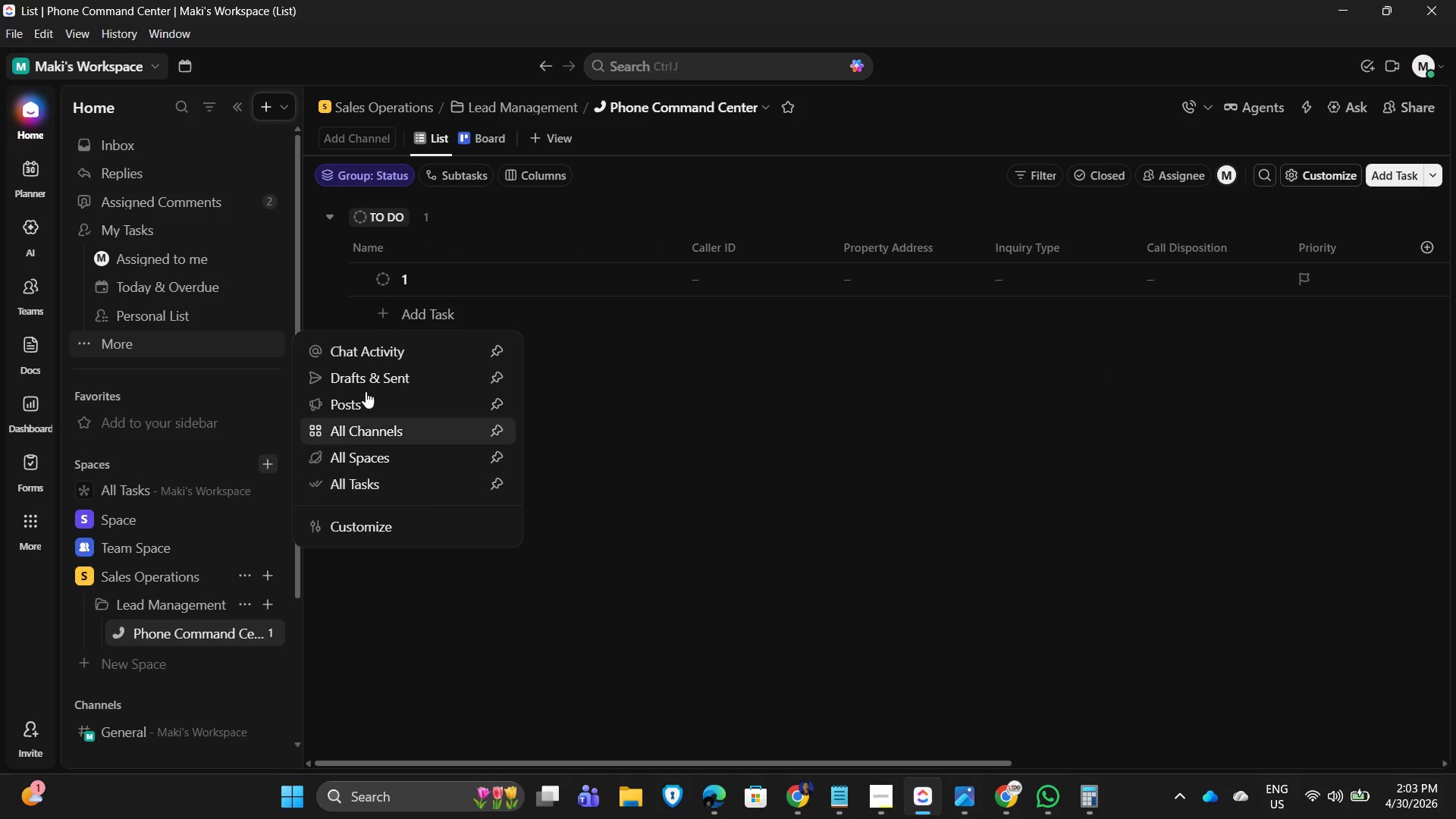 
left_click_drag(start_coordinate=[718, 441], to_coordinate=[710, 441])
 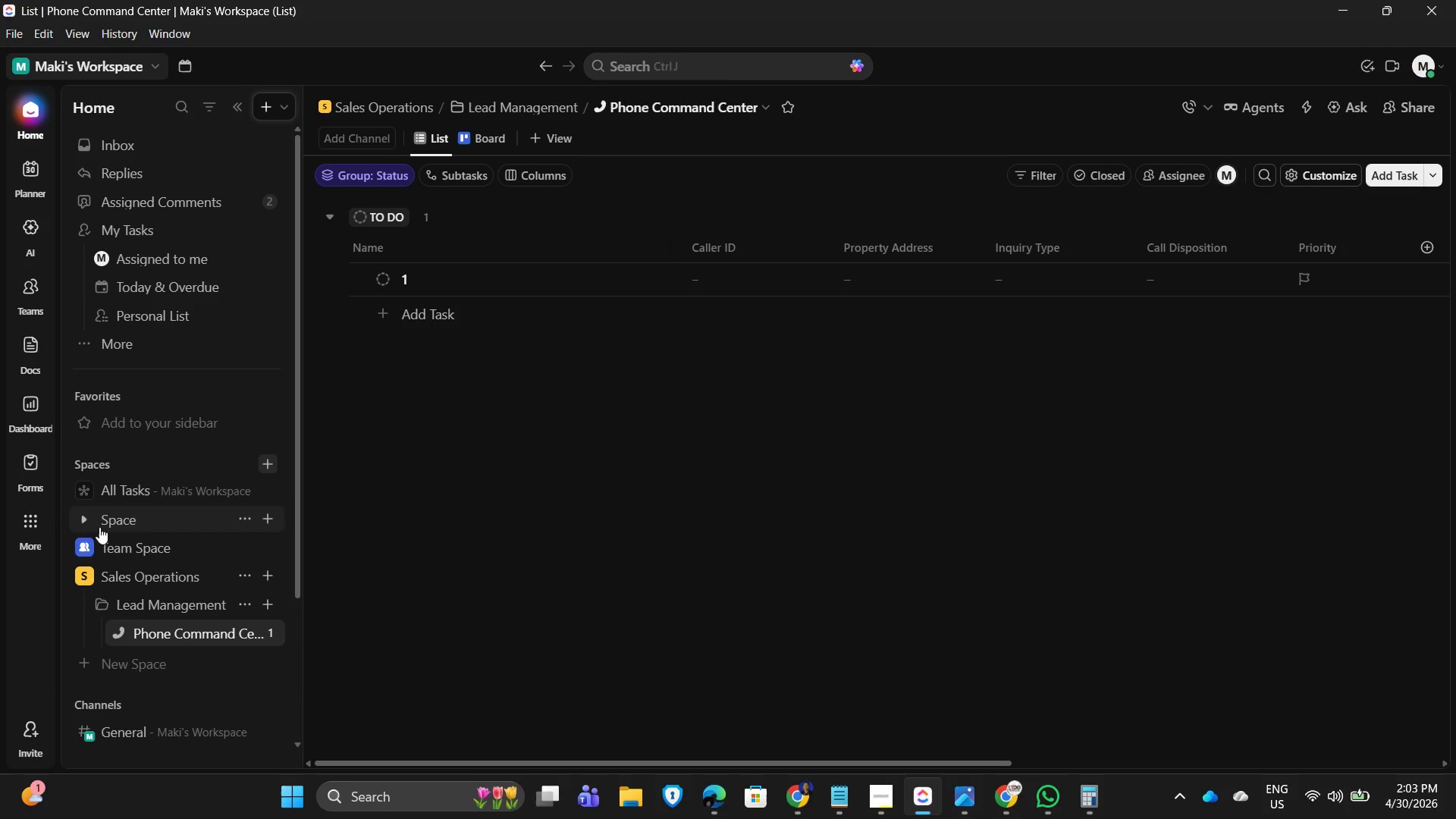 
wait(6.34)
 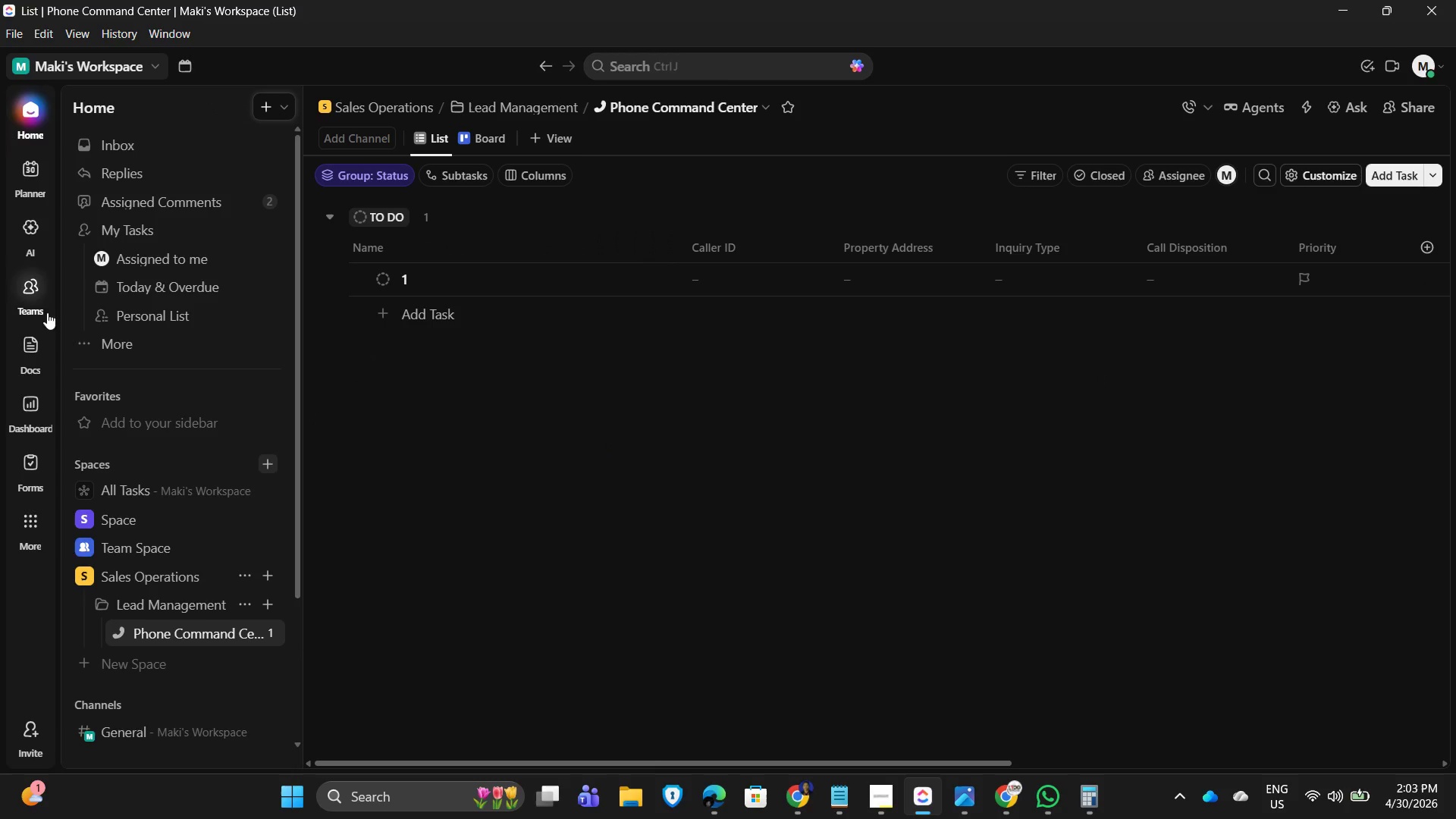 
left_click_drag(start_coordinate=[598, 434], to_coordinate=[593, 434])
 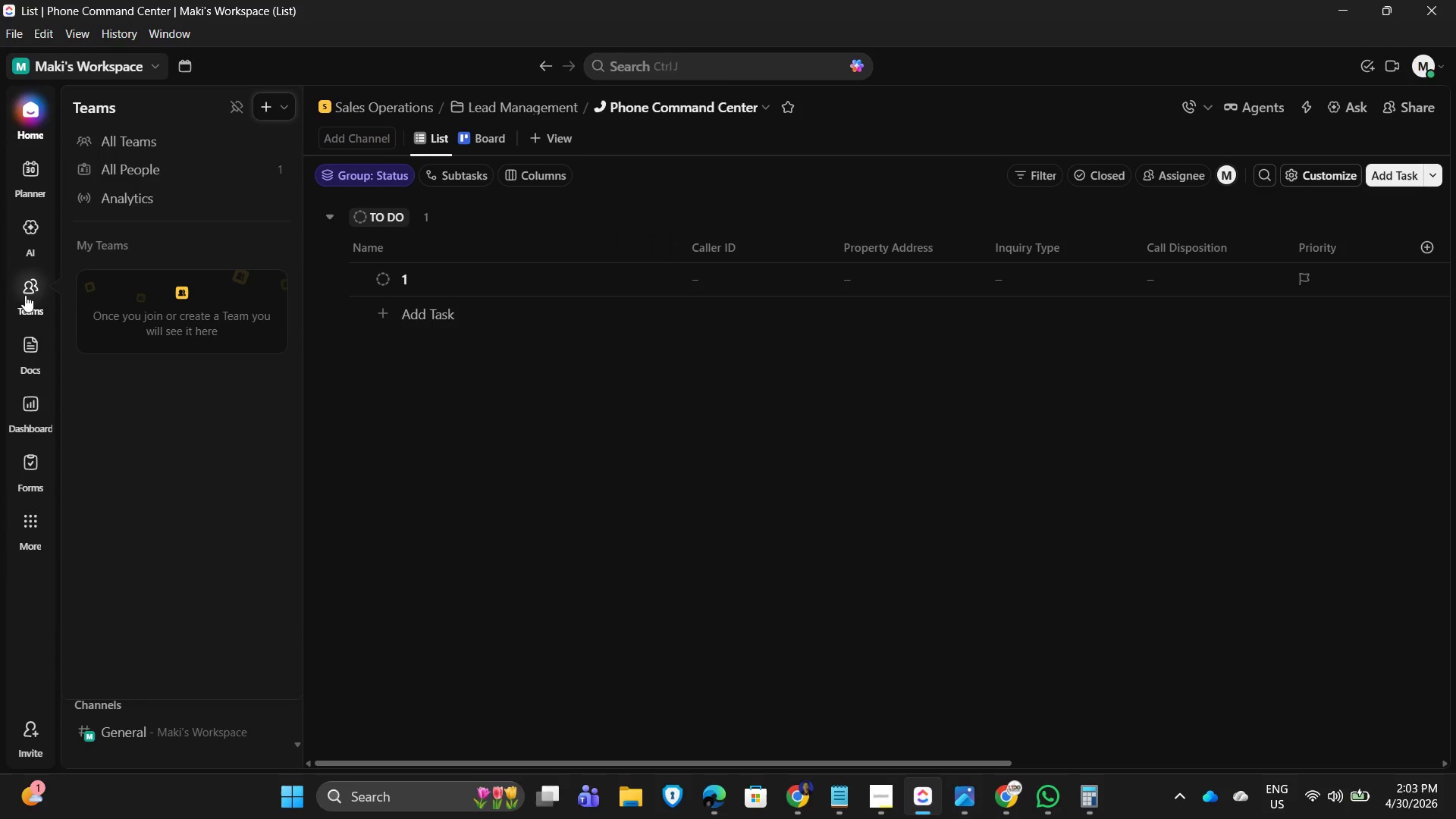 
left_click([25, 295])
 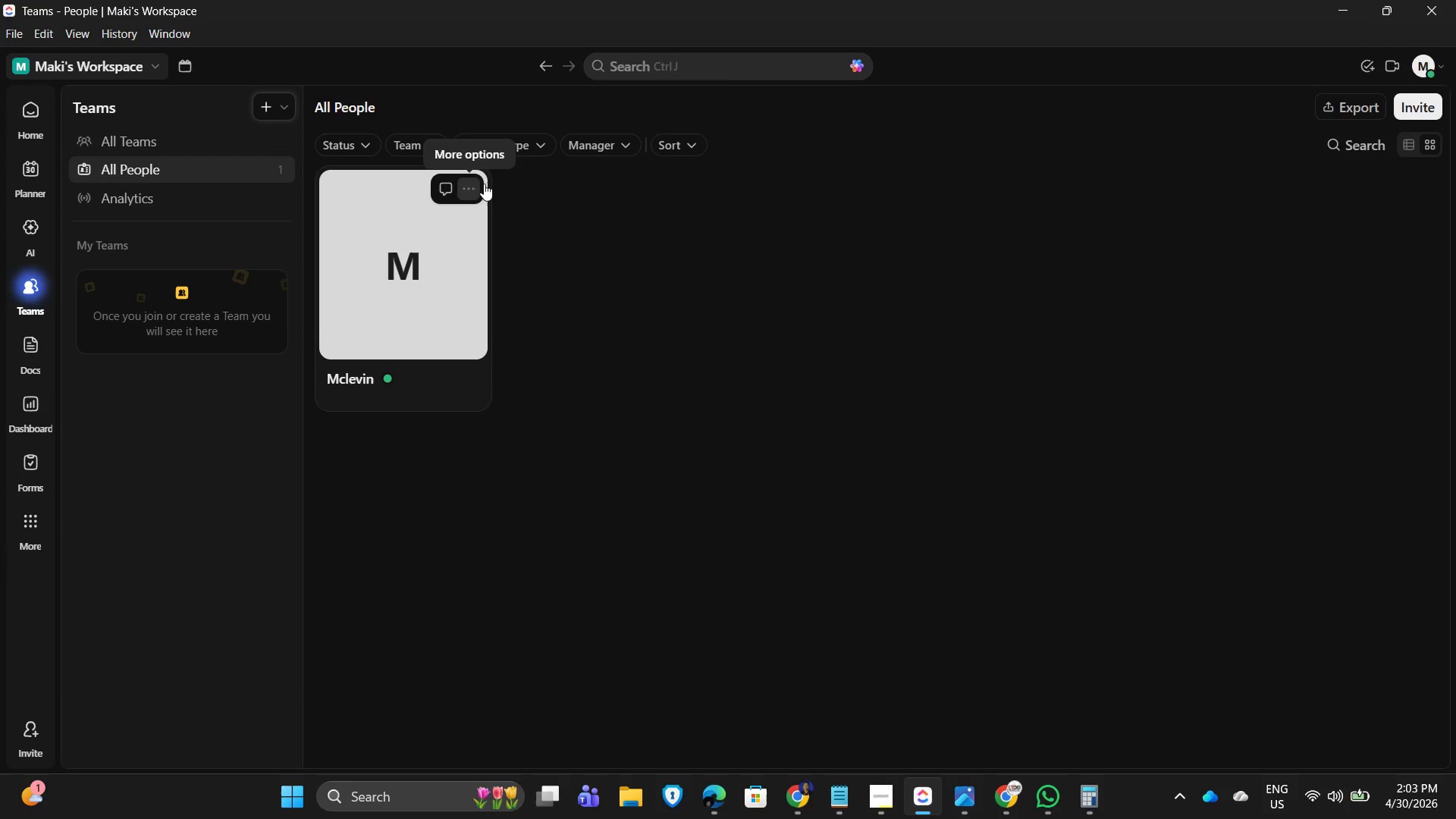 
left_click([885, 227])
 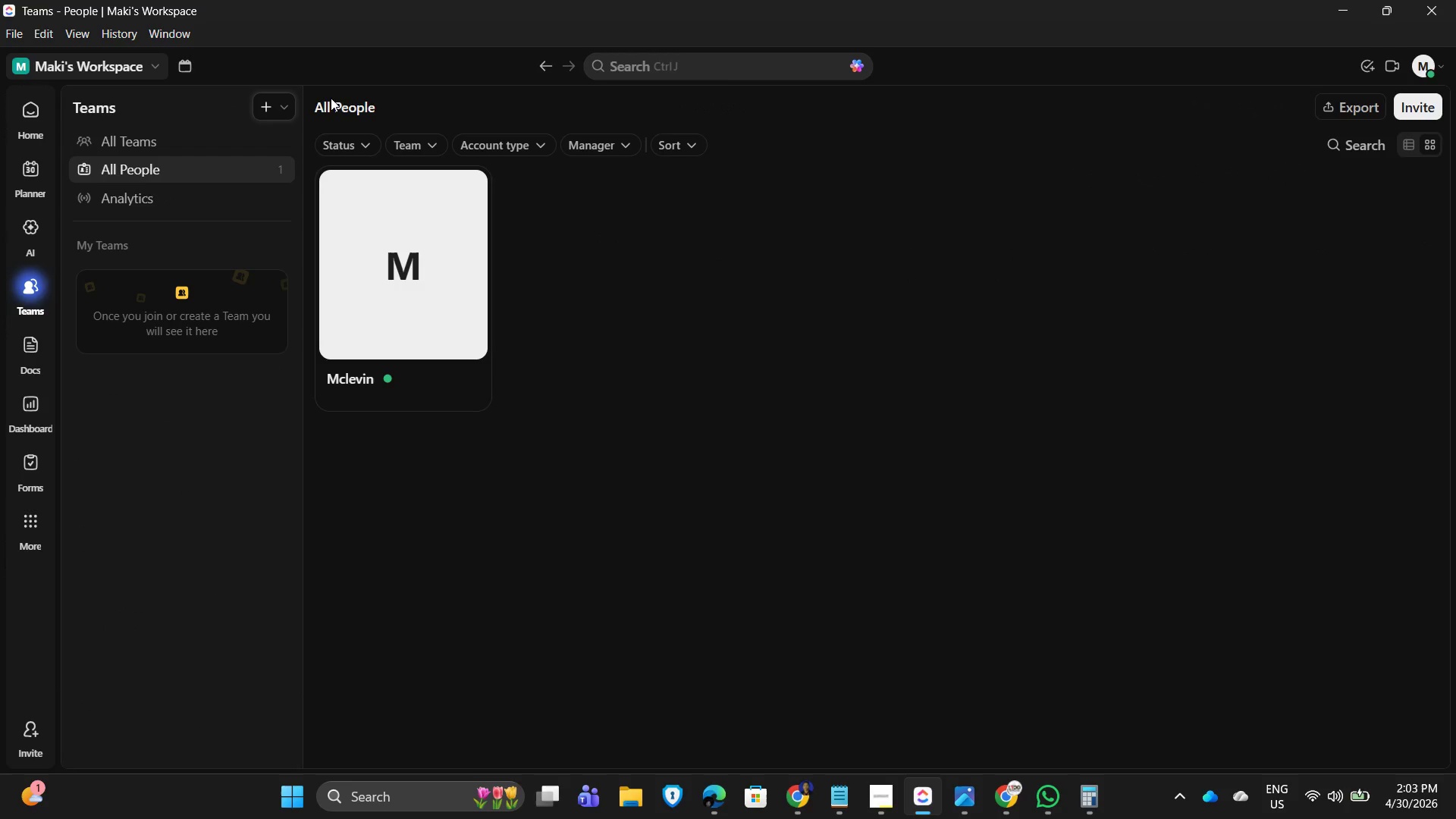 
left_click([344, 107])
 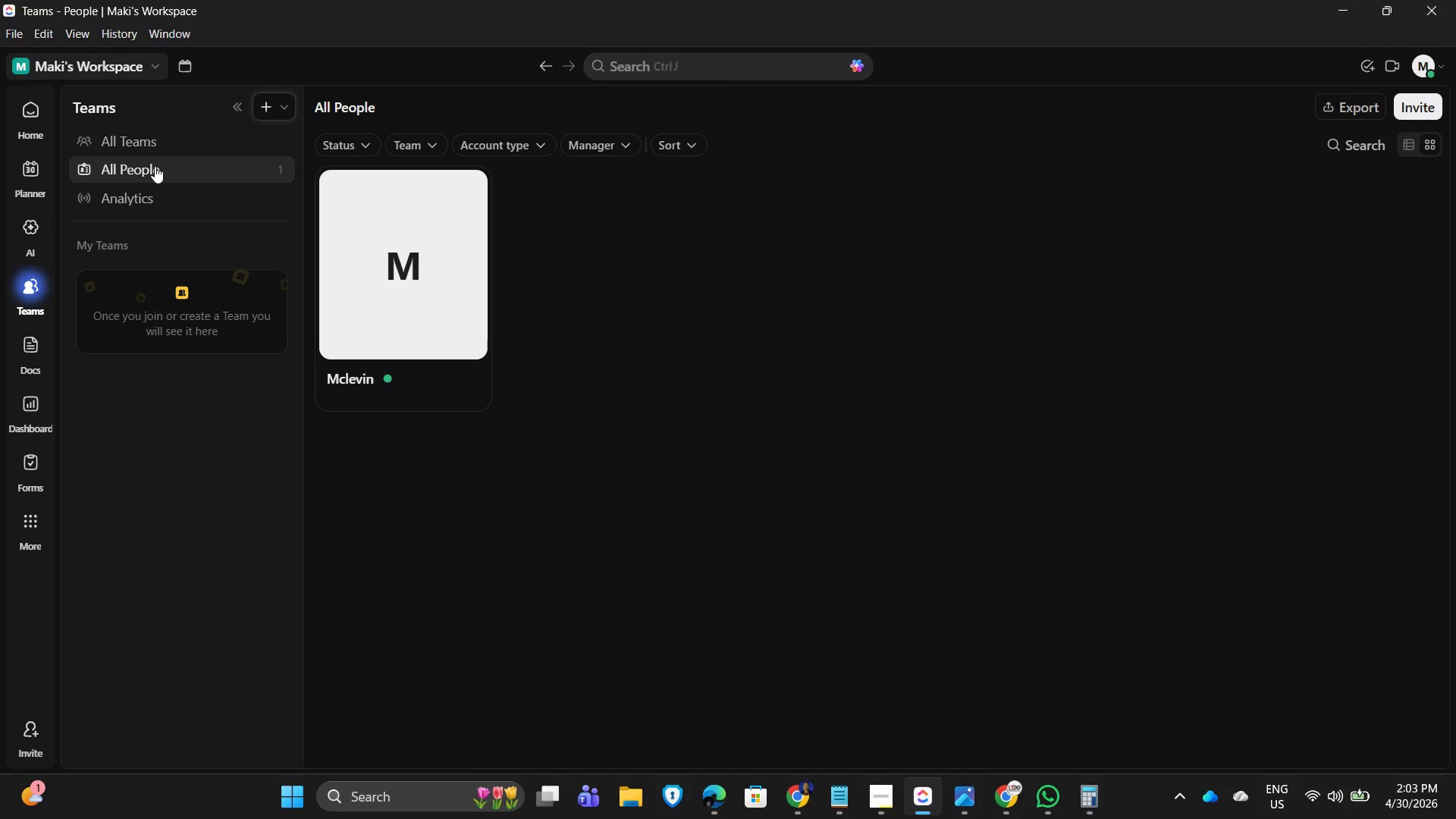 
scroll: coordinate [143, 186], scroll_direction: up, amount: 4.0
 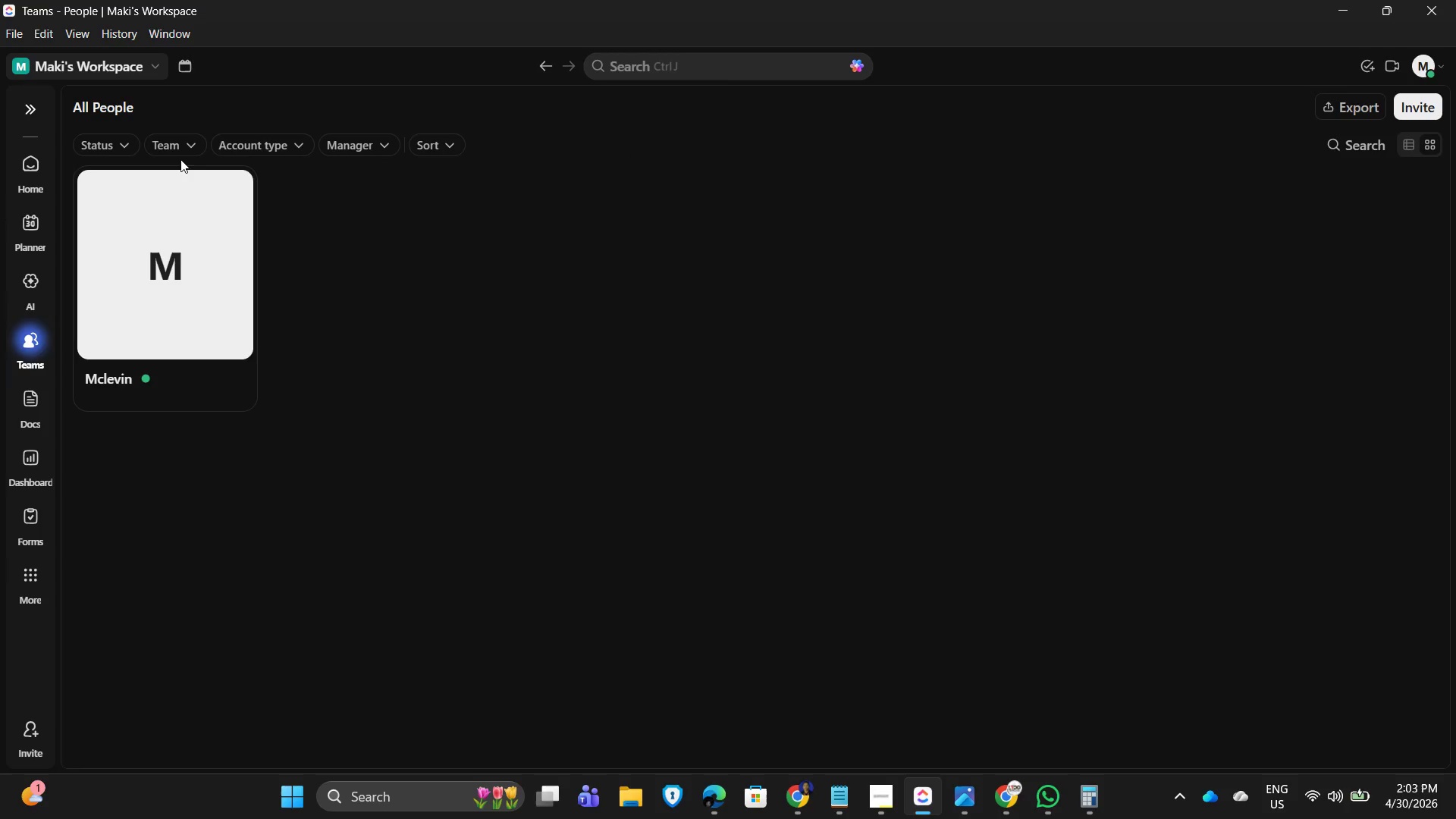 
left_click([20, 117])
 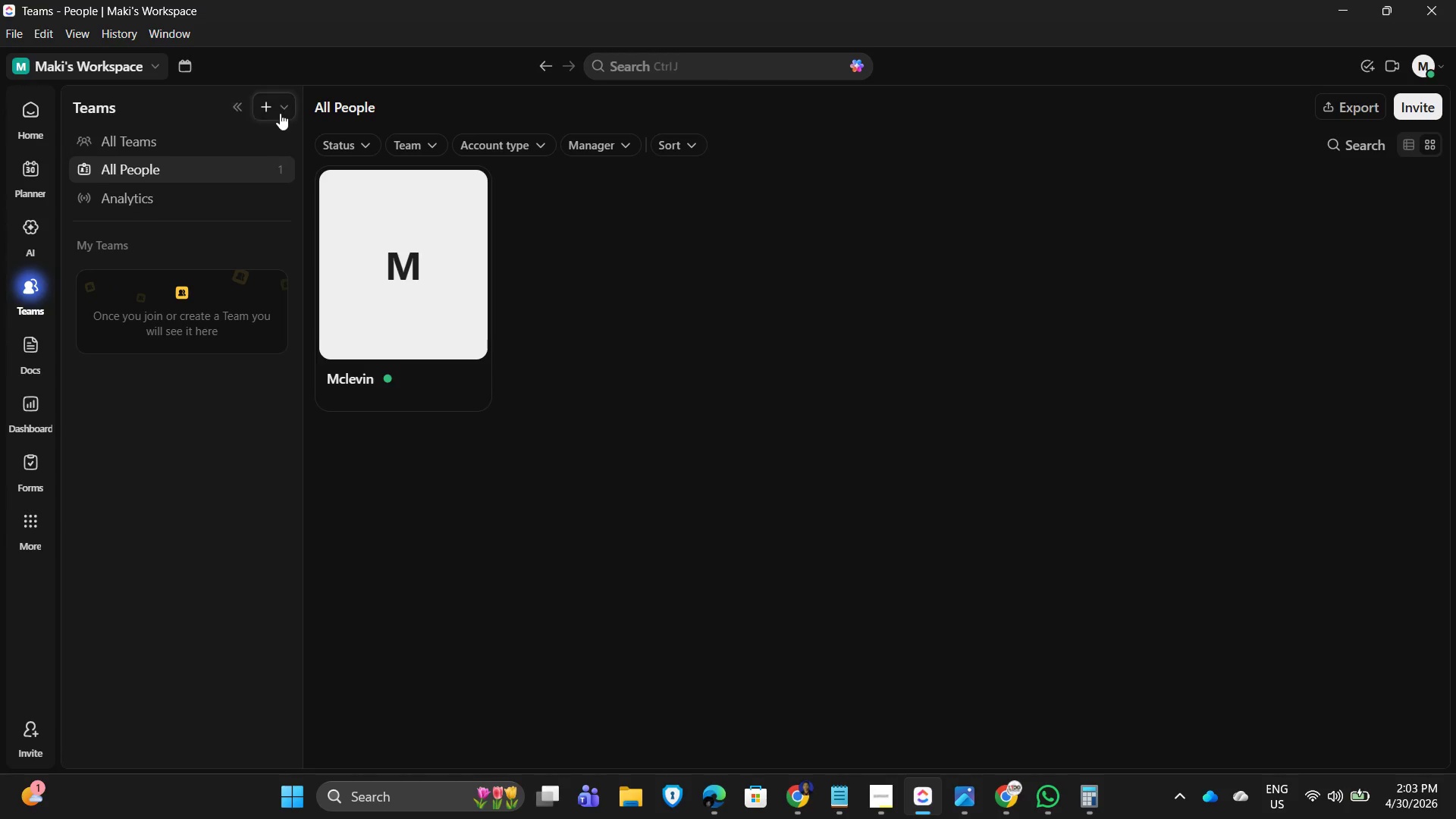 
scroll: coordinate [50, 113], scroll_direction: up, amount: 2.0
 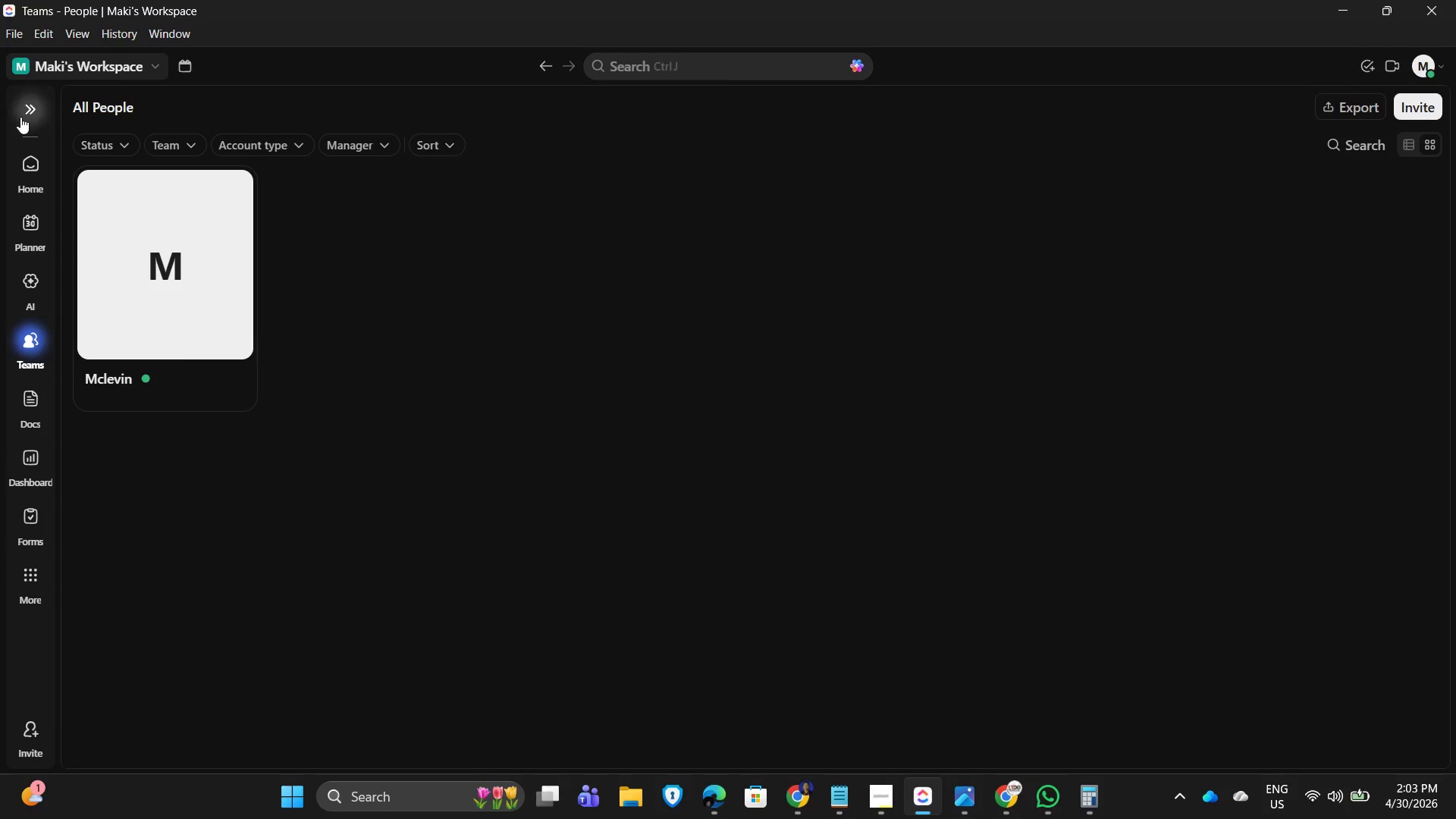 
left_click([262, 105])
 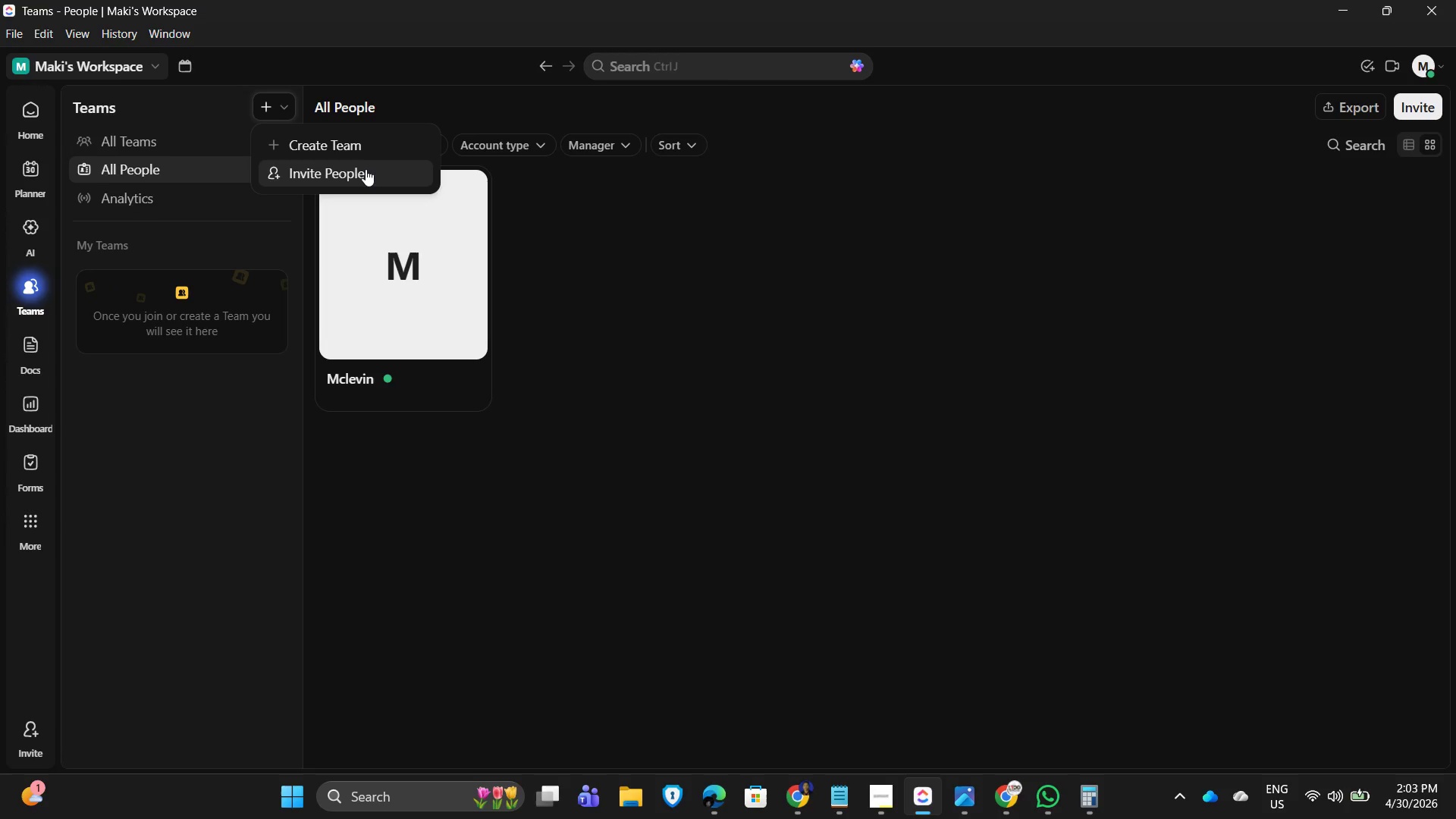 
left_click([365, 171])
 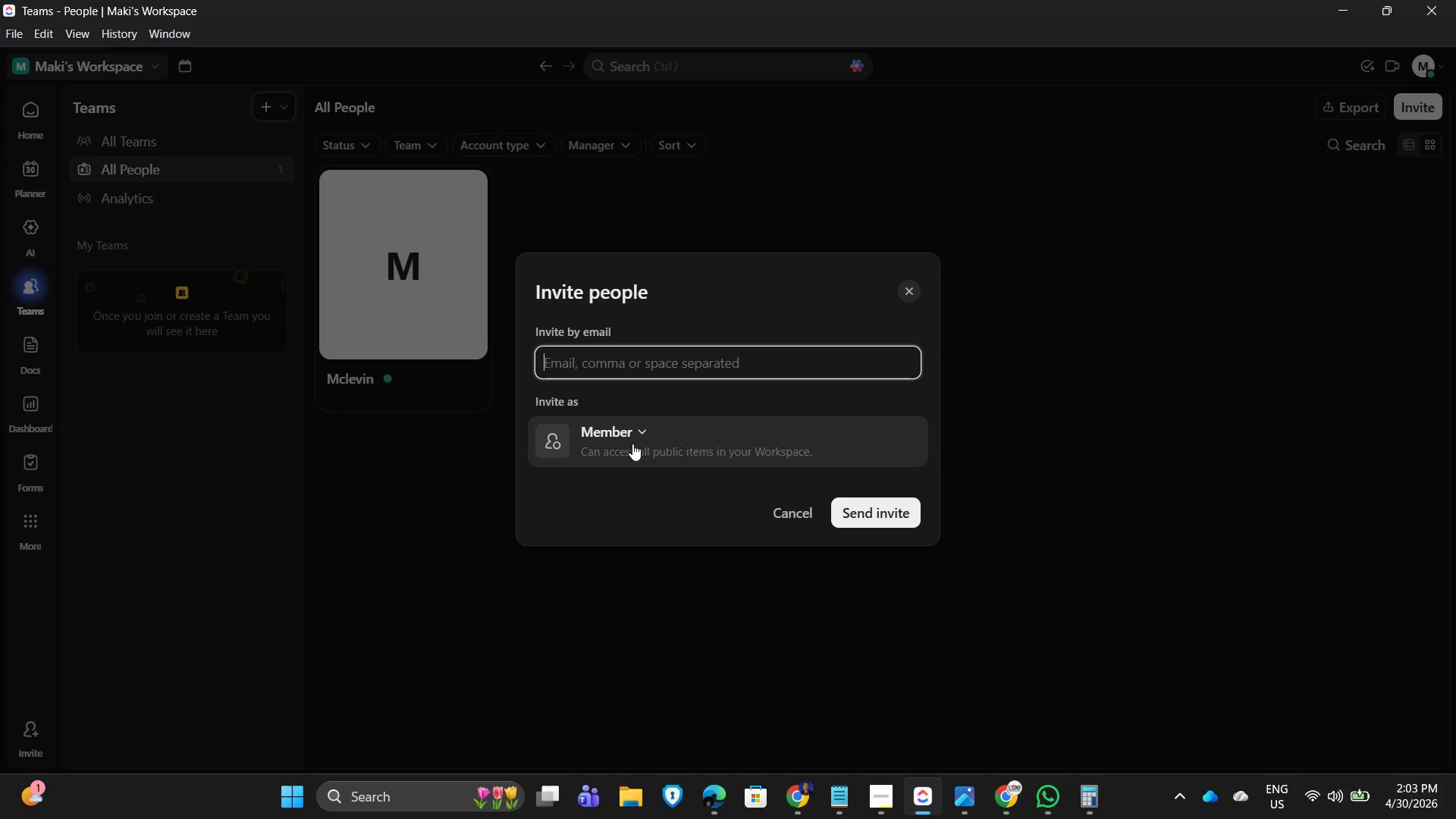 
left_click([635, 594])
 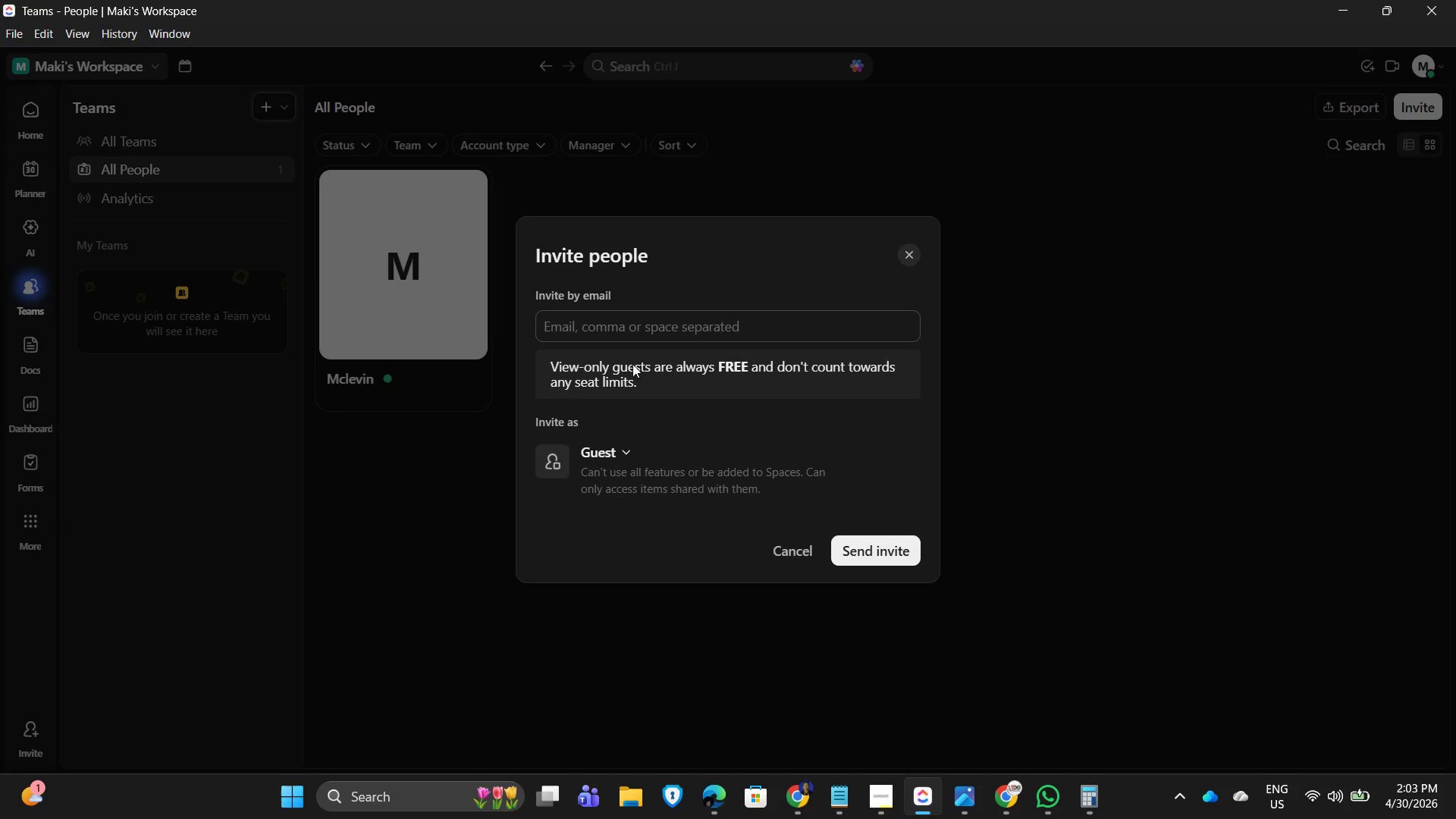 
left_click([588, 328])
 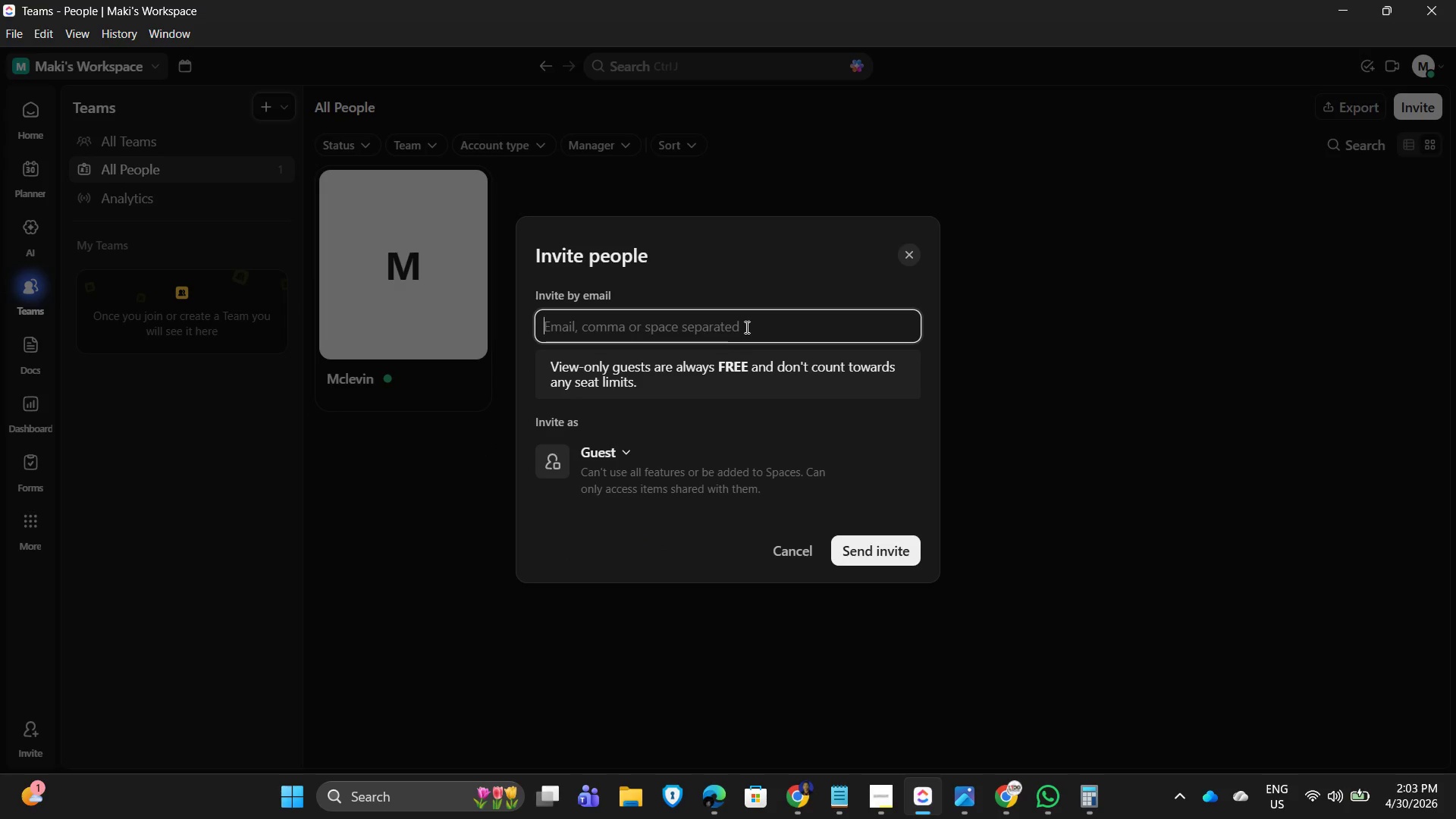 
type(m)
key(Backspace)
type(mclevinagustines@gmail.com)
 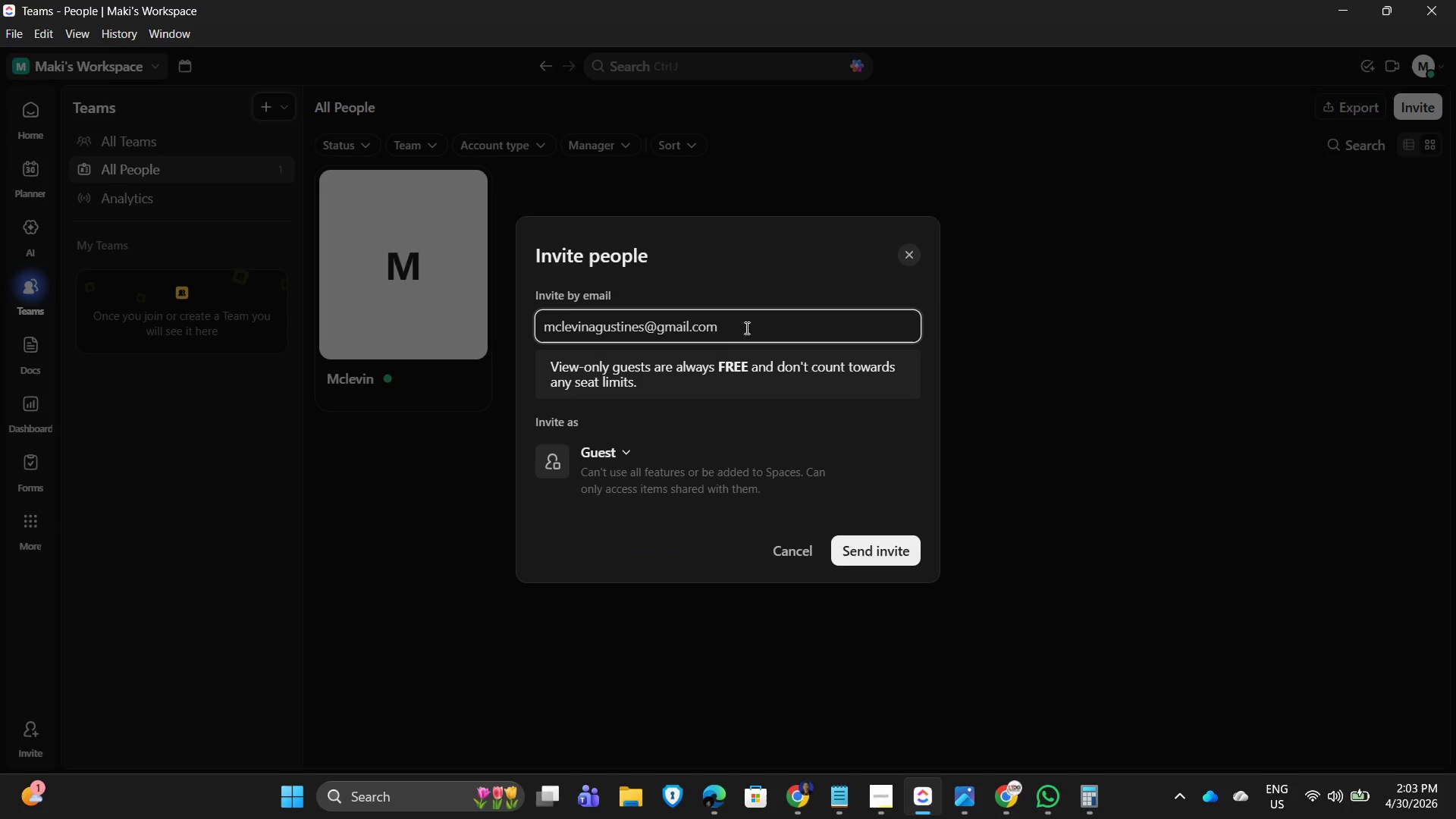 
key(Enter)
 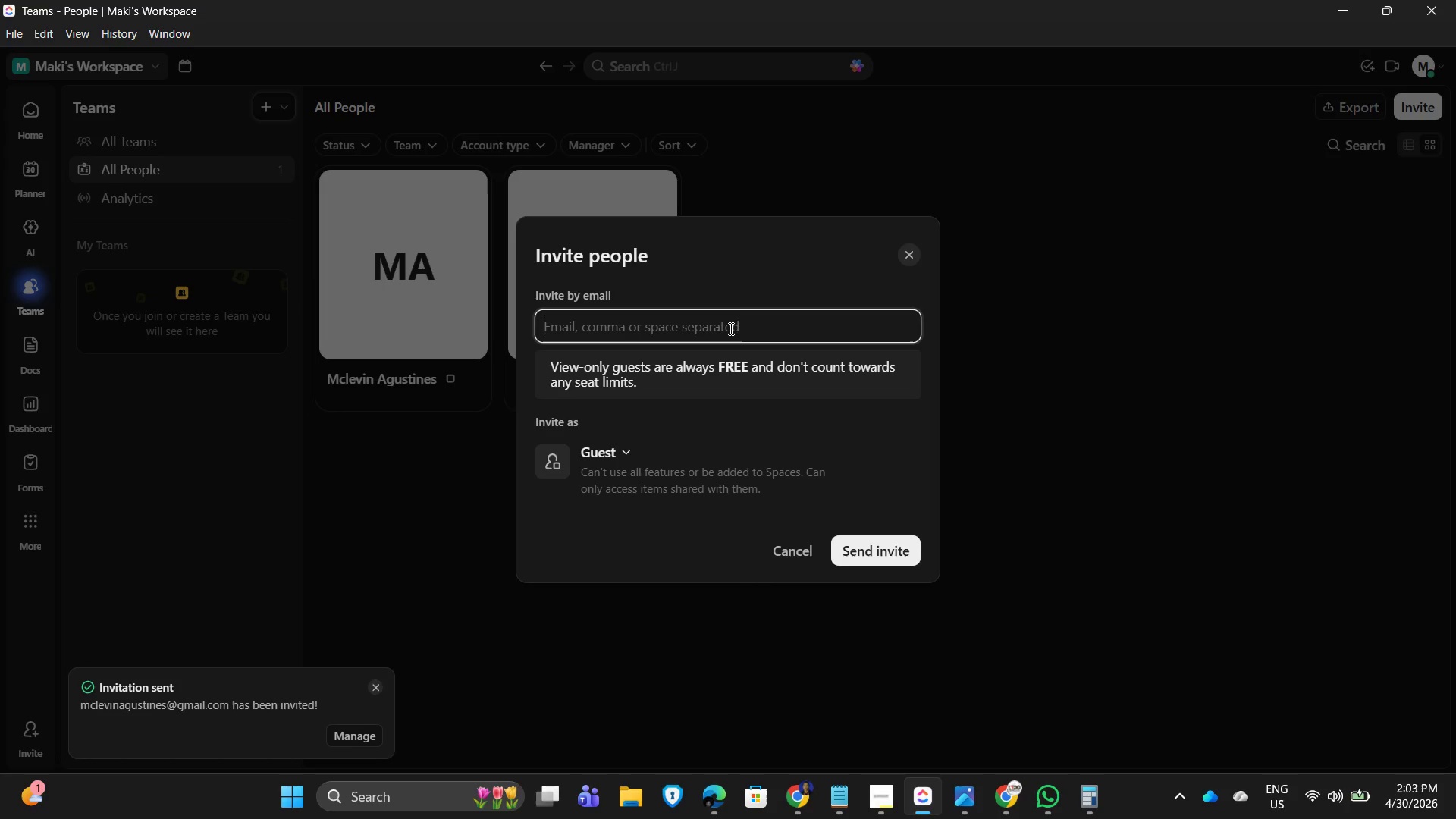 
wait(6.39)
 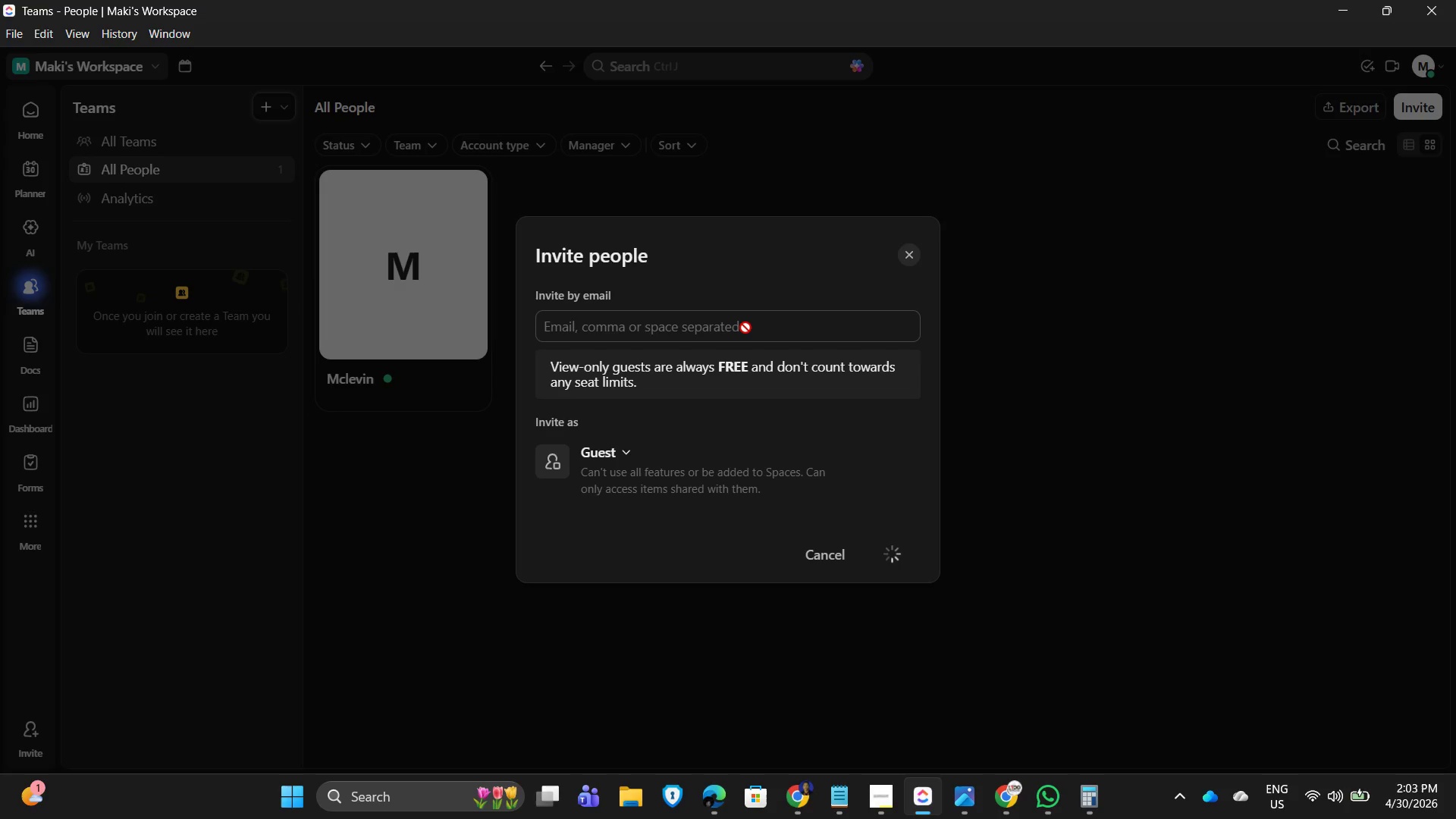 
double_click([1117, 265])
 